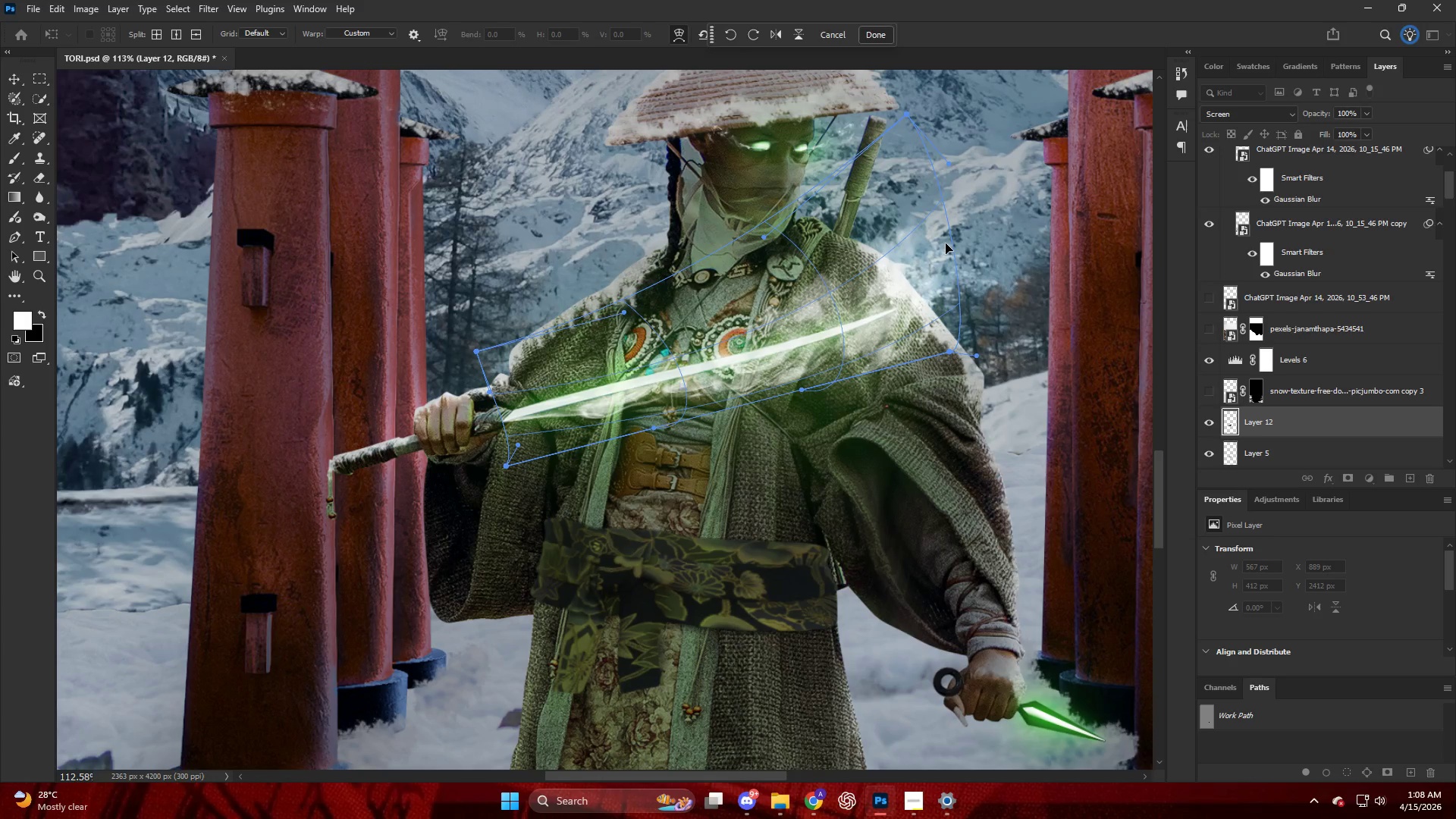 
left_click_drag(start_coordinate=[949, 240], to_coordinate=[958, 234])
 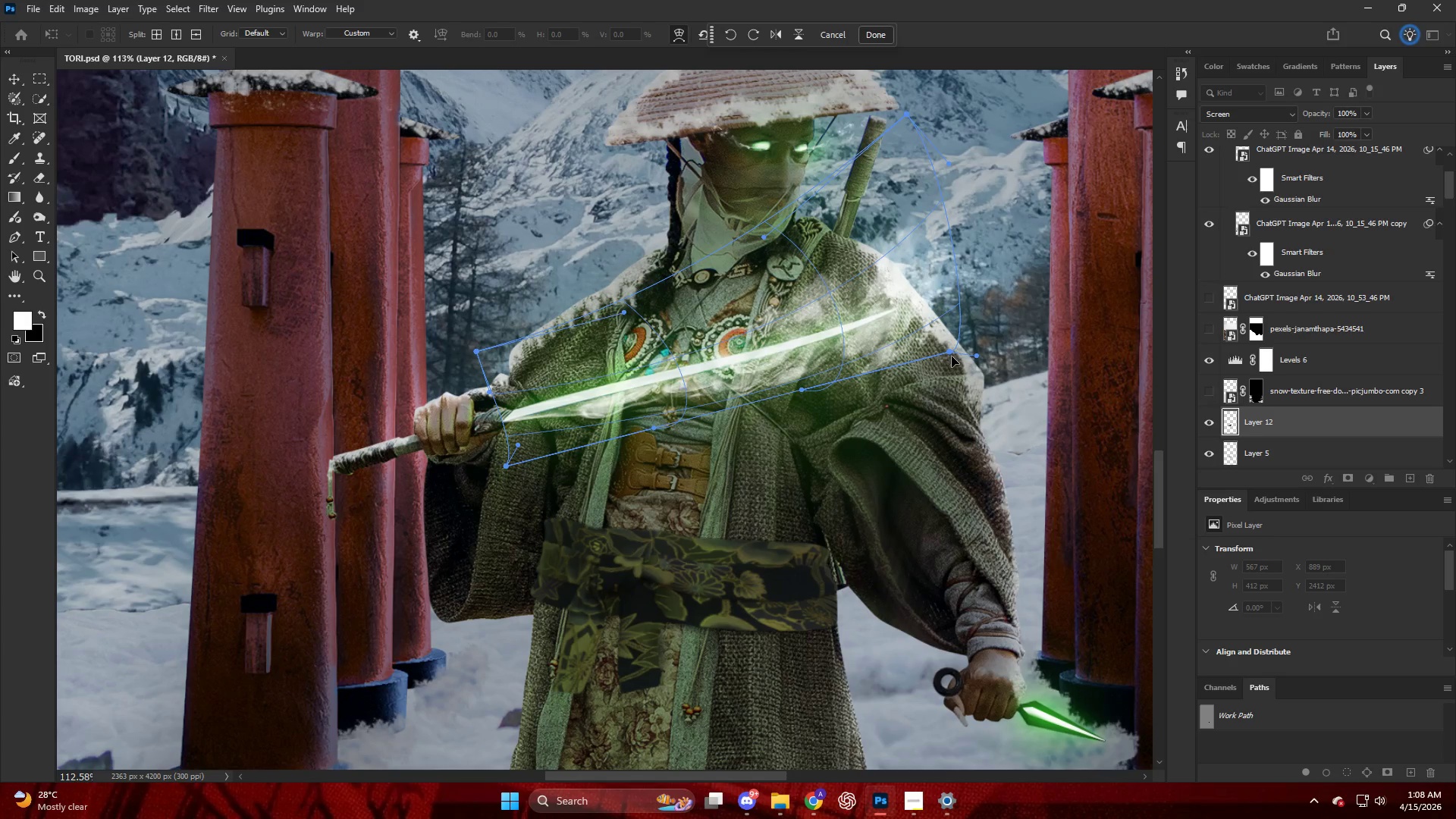 
left_click_drag(start_coordinate=[950, 349], to_coordinate=[1060, 301])
 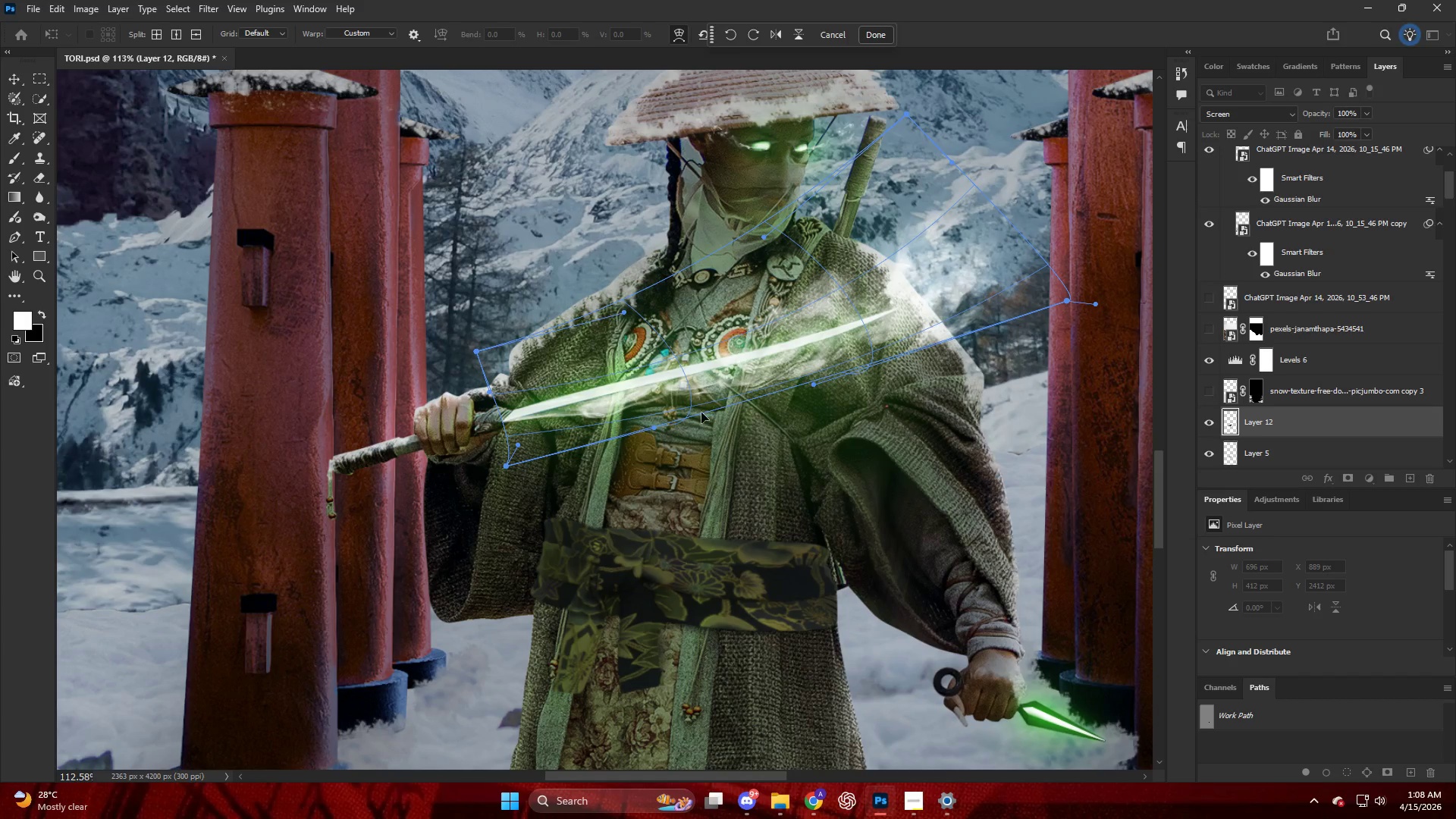 
left_click_drag(start_coordinate=[663, 406], to_coordinate=[656, 403])
 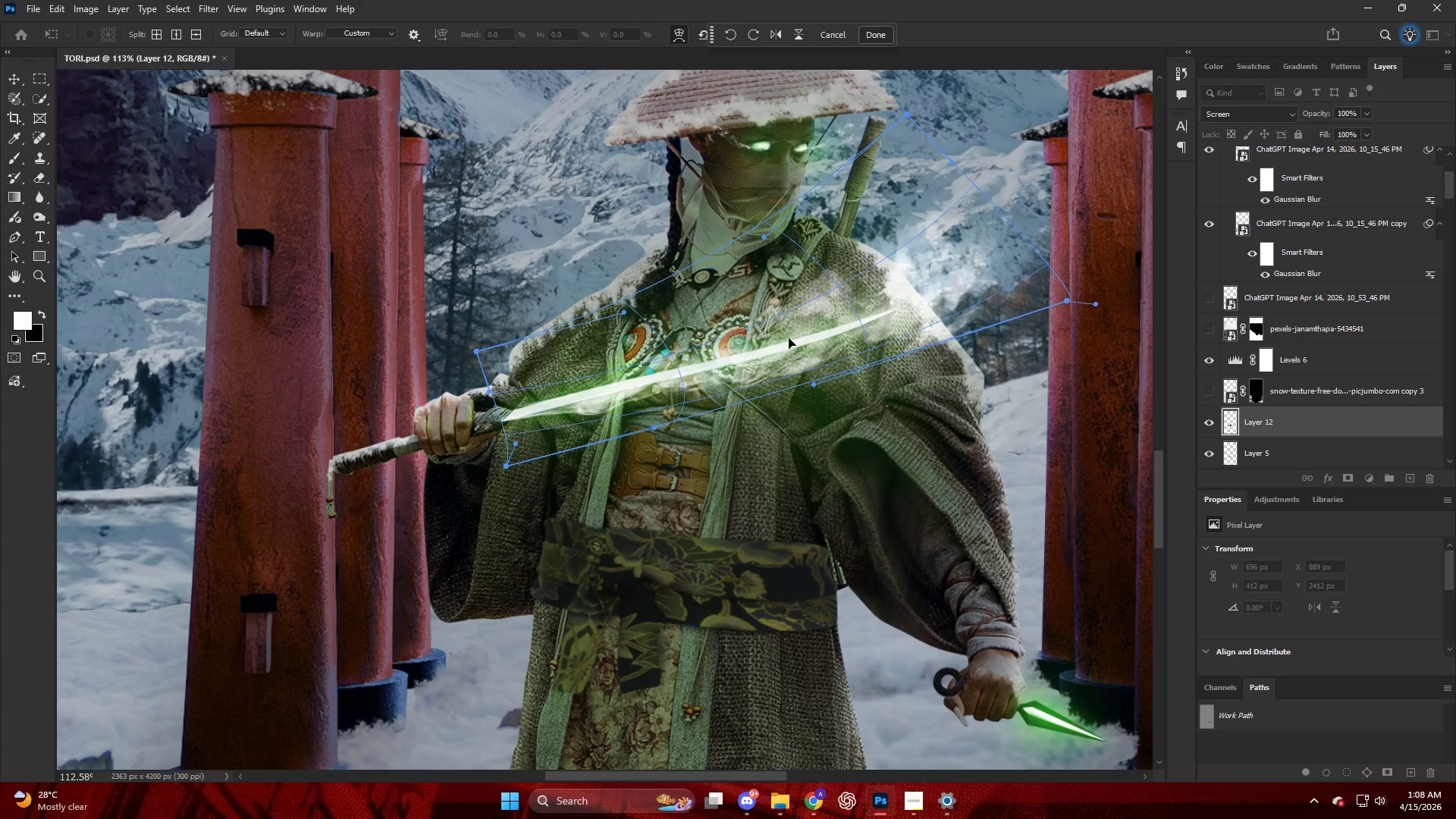 
scroll: coordinate [789, 335], scroll_direction: up, amount: 2.0
 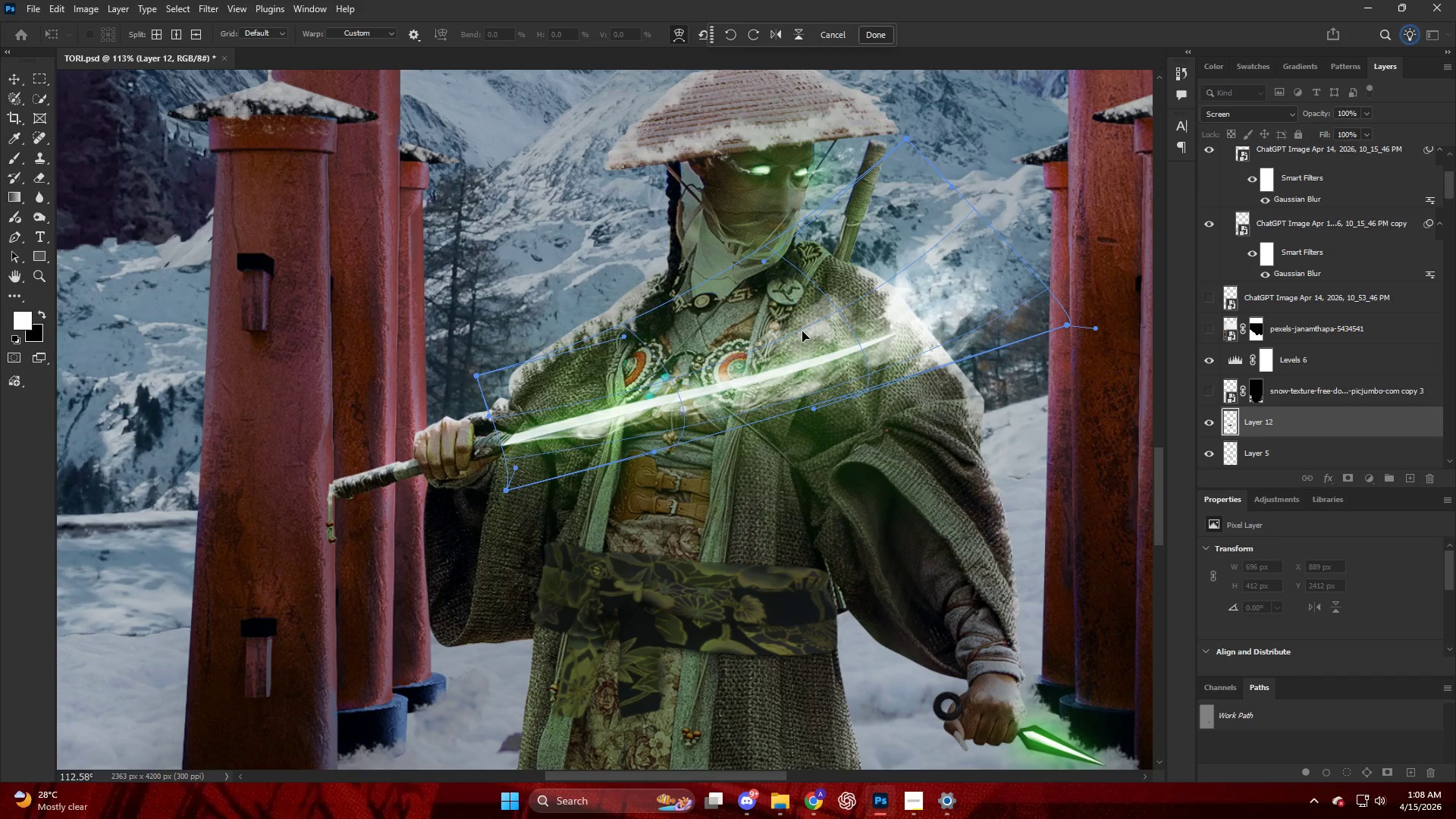 
key(NumpadEnter)
 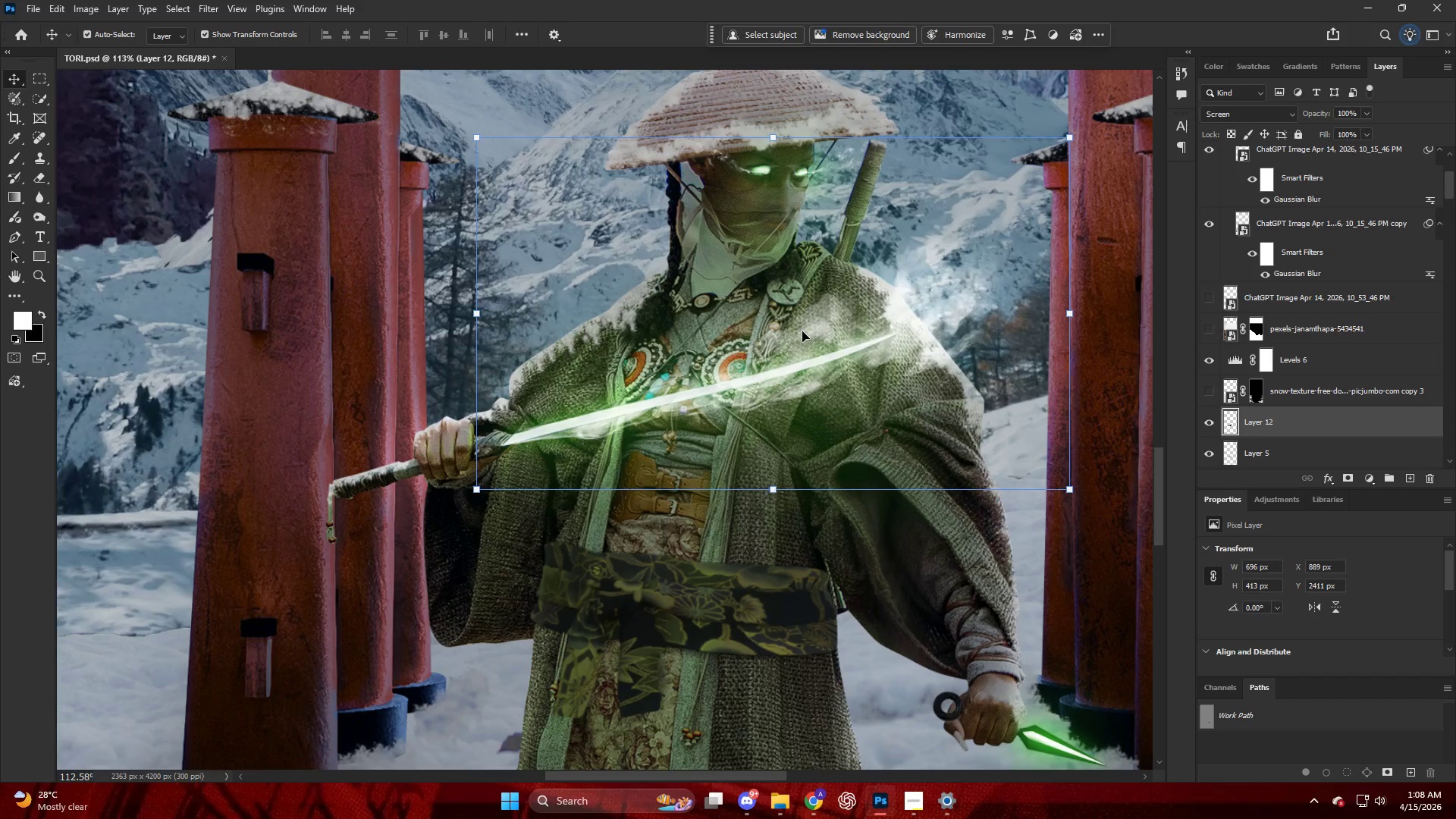 
hold_key(key=AltLeft, duration=0.56)
scroll: coordinate [795, 336], scroll_direction: down, amount: 11.0
 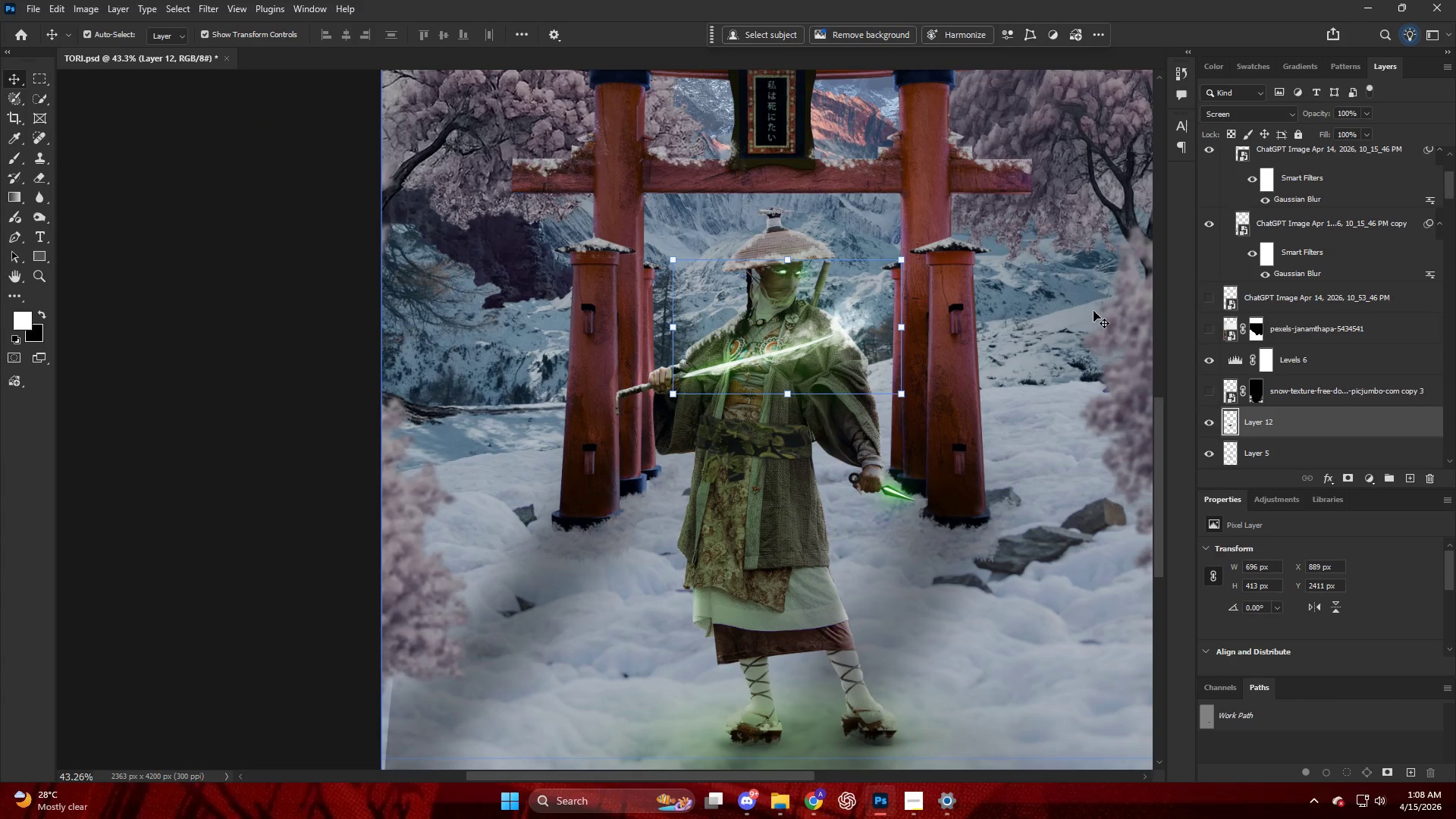 
hold_key(key=AltLeft, duration=0.53)
scroll: coordinate [792, 356], scroll_direction: up, amount: 8.0
 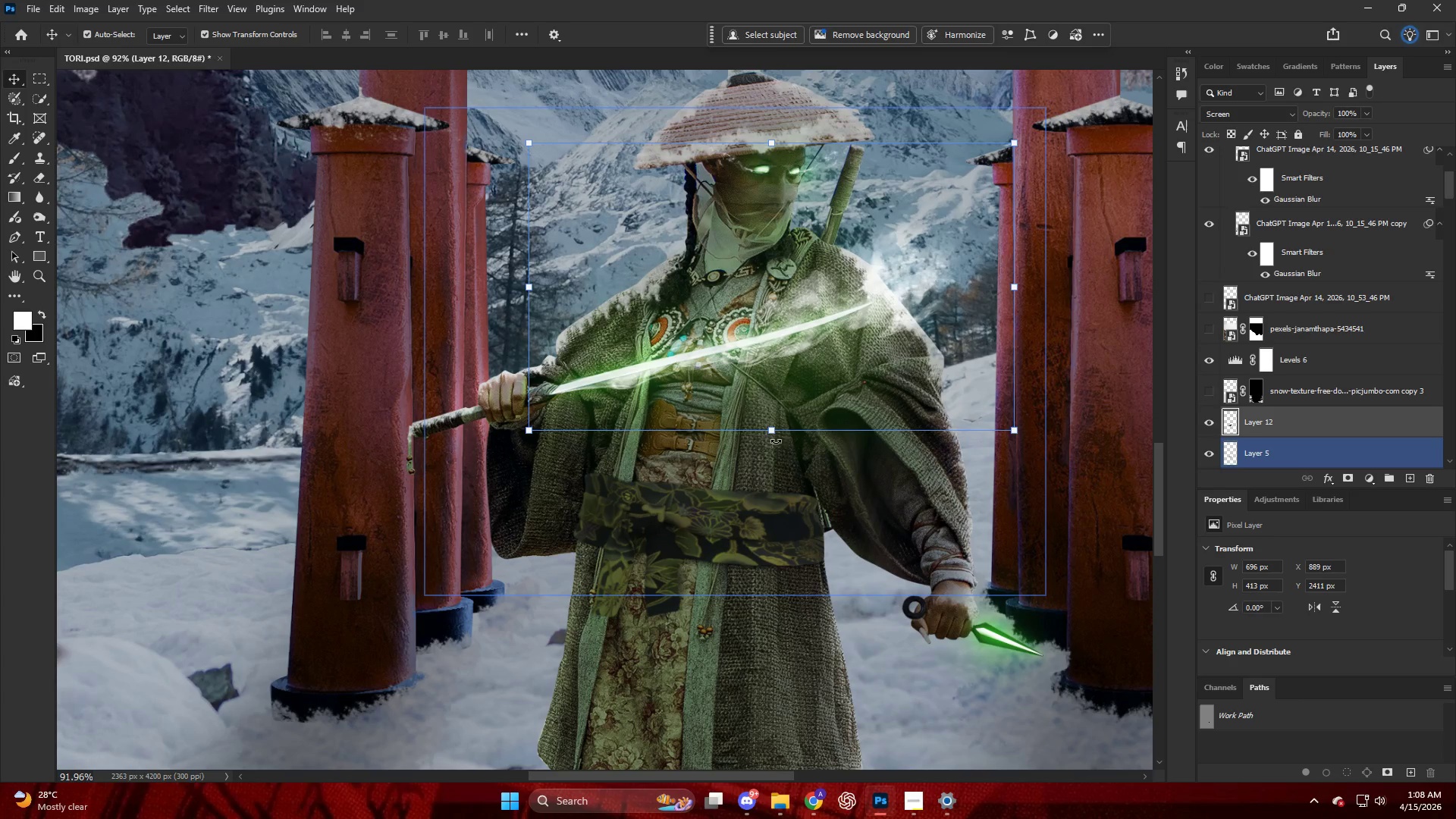 
hold_key(key=ShiftLeft, duration=0.89)
left_click_drag(start_coordinate=[772, 433], to_coordinate=[769, 538])
 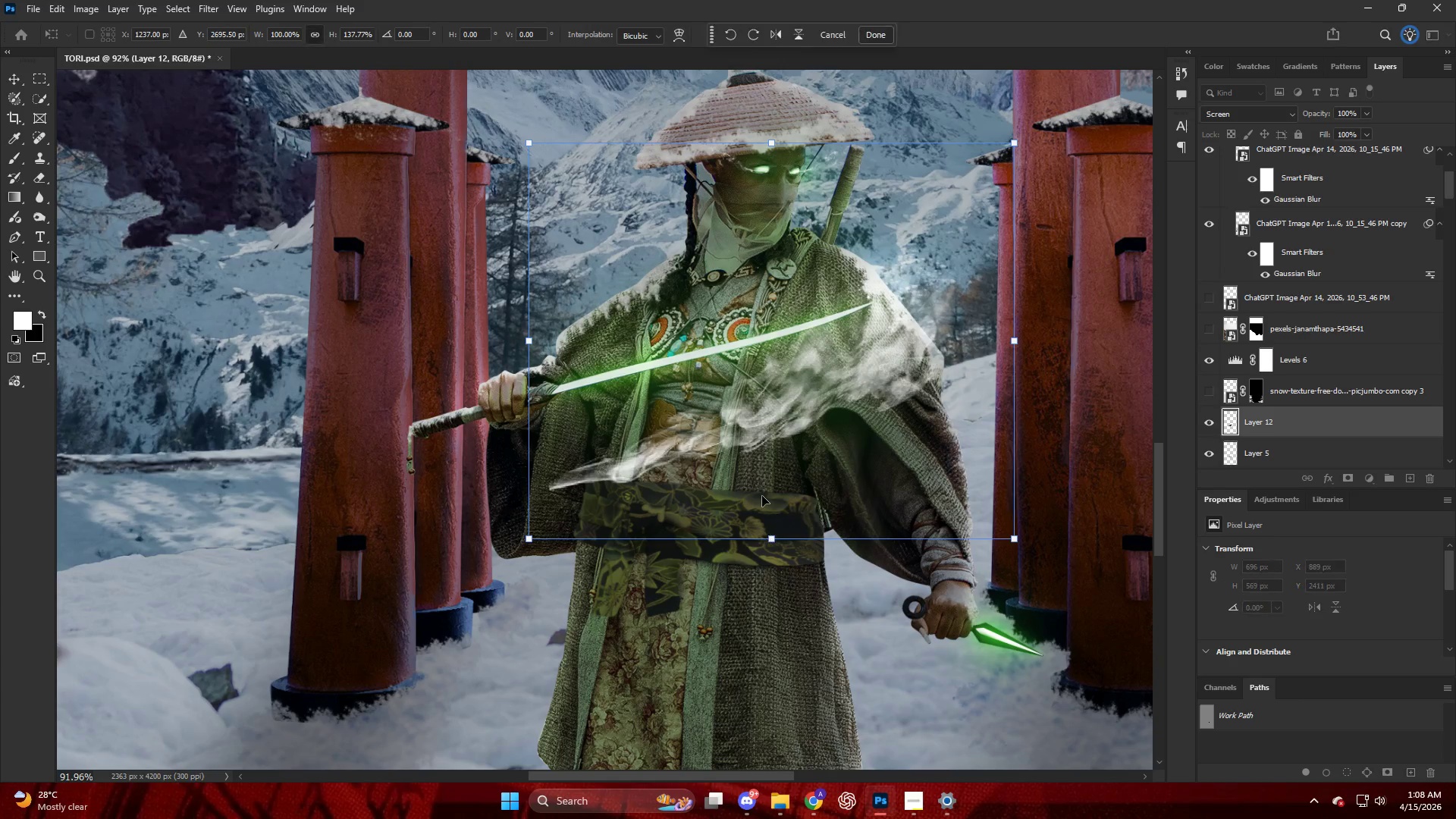 
left_click_drag(start_coordinate=[782, 427], to_coordinate=[782, 334])
 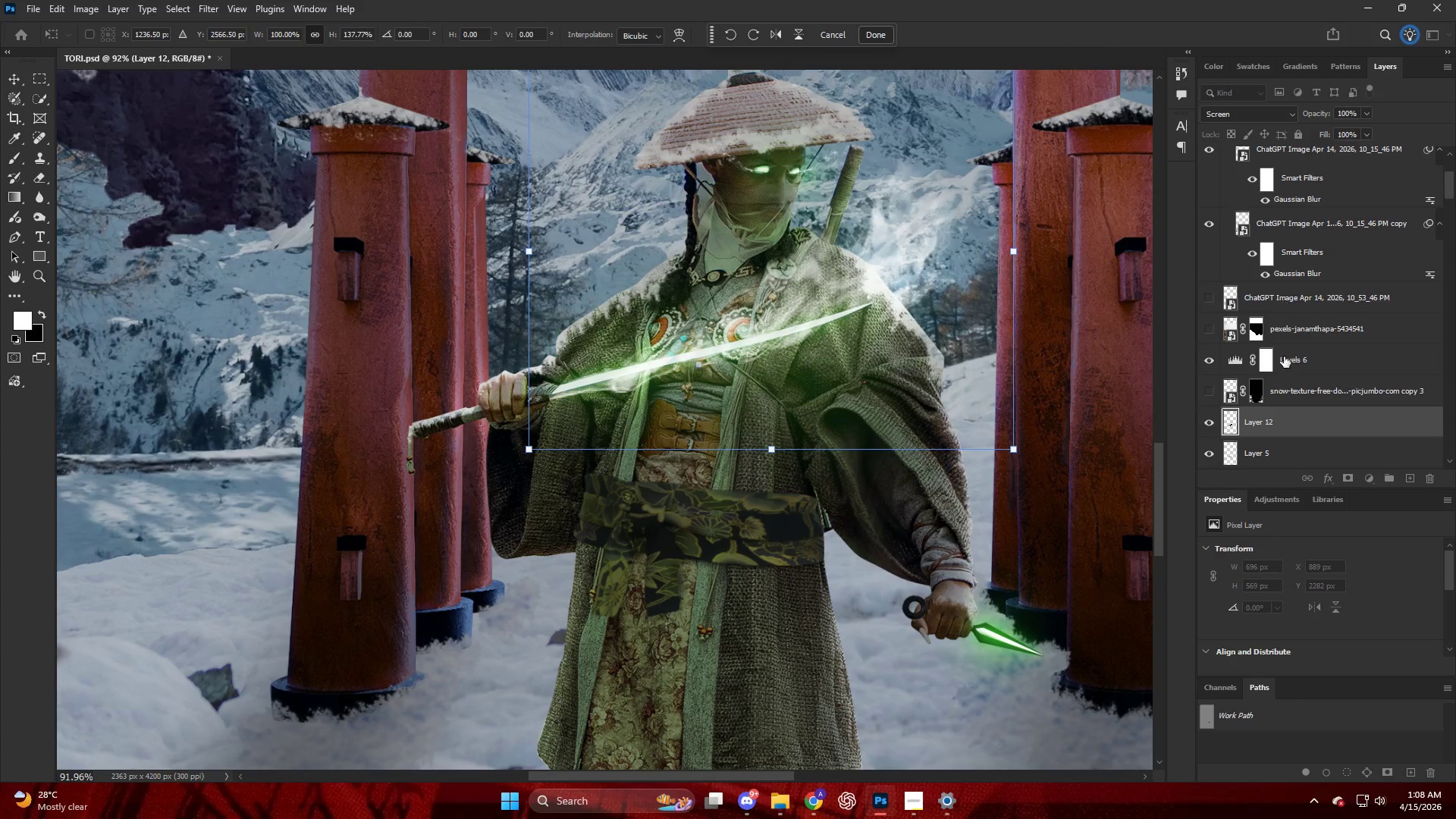 
left_click([1299, 419])
 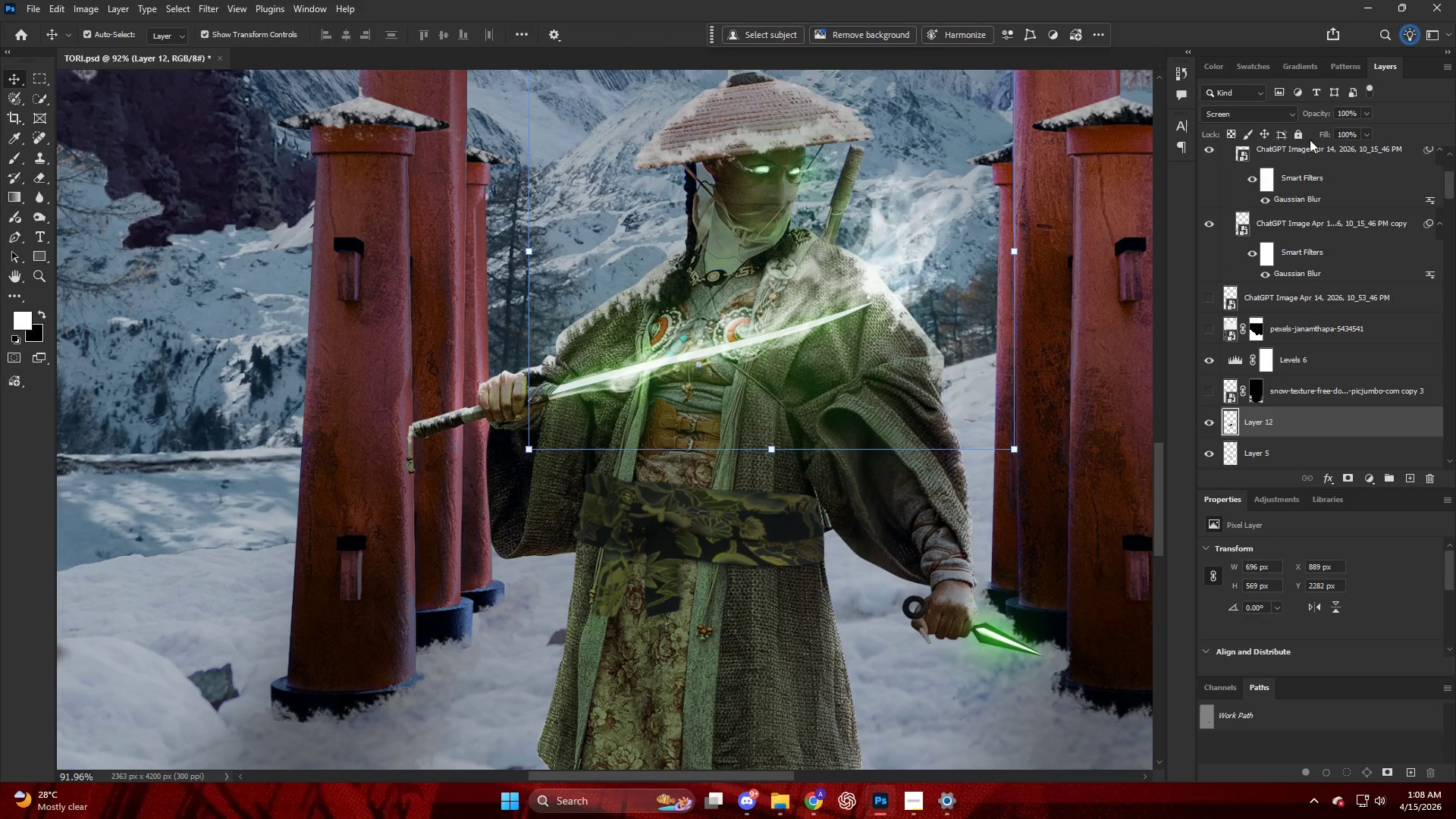 
hold_key(key=AltLeft, duration=0.42)
 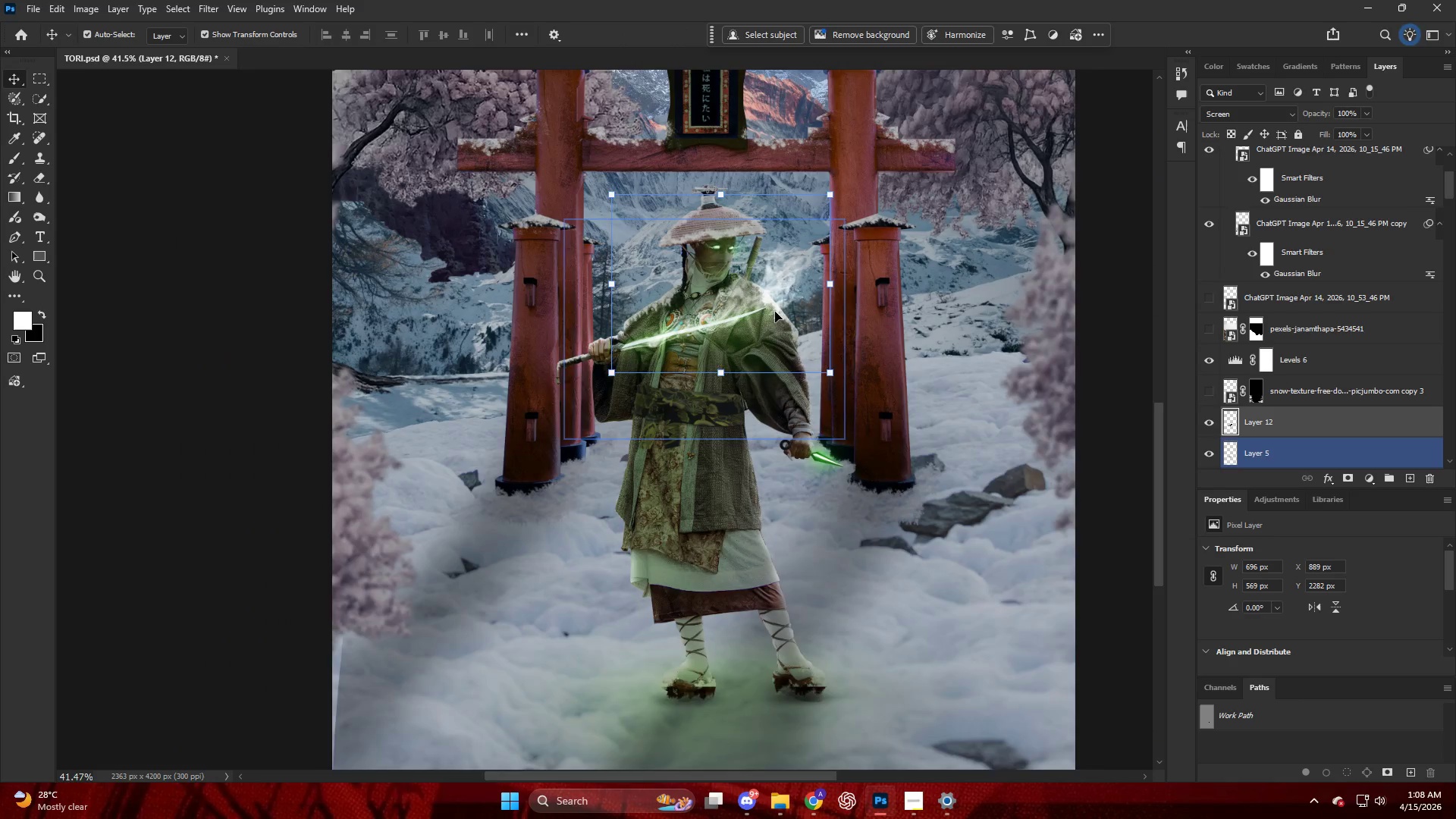 
hold_key(key=AltLeft, duration=0.5)
 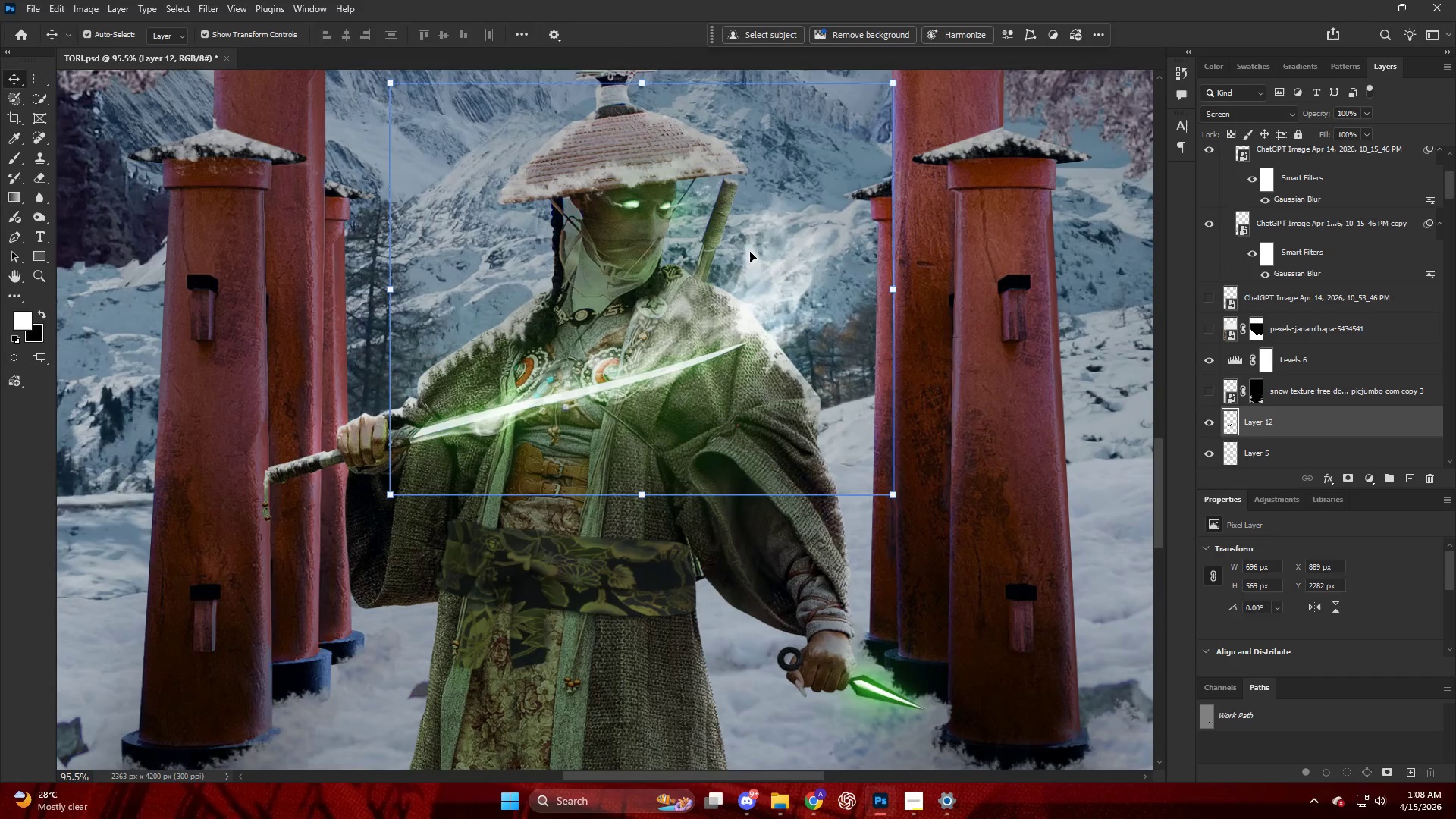 
right_click([750, 251])
 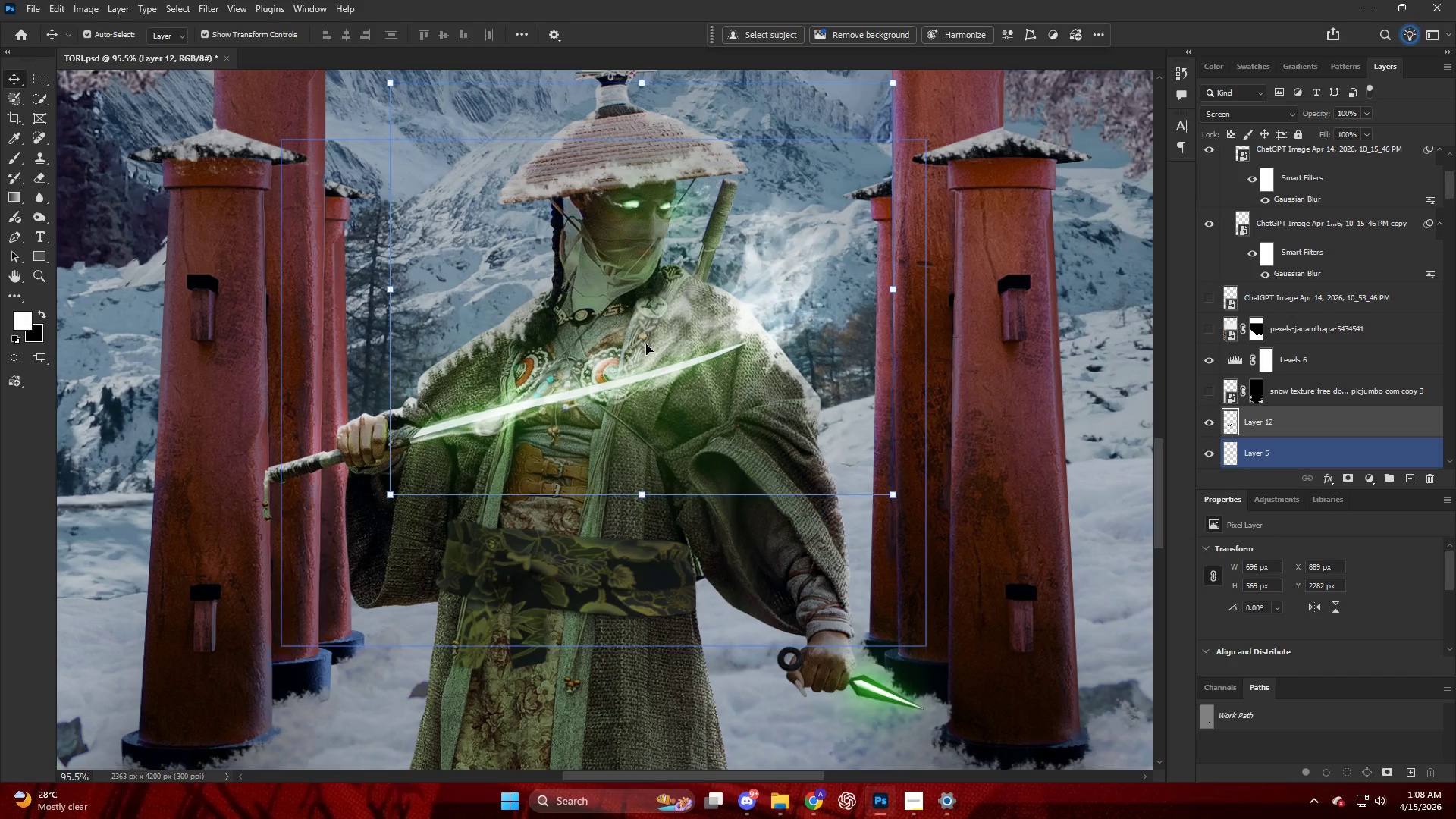 
scroll: coordinate [764, 272], scroll_direction: down, amount: 4.0
 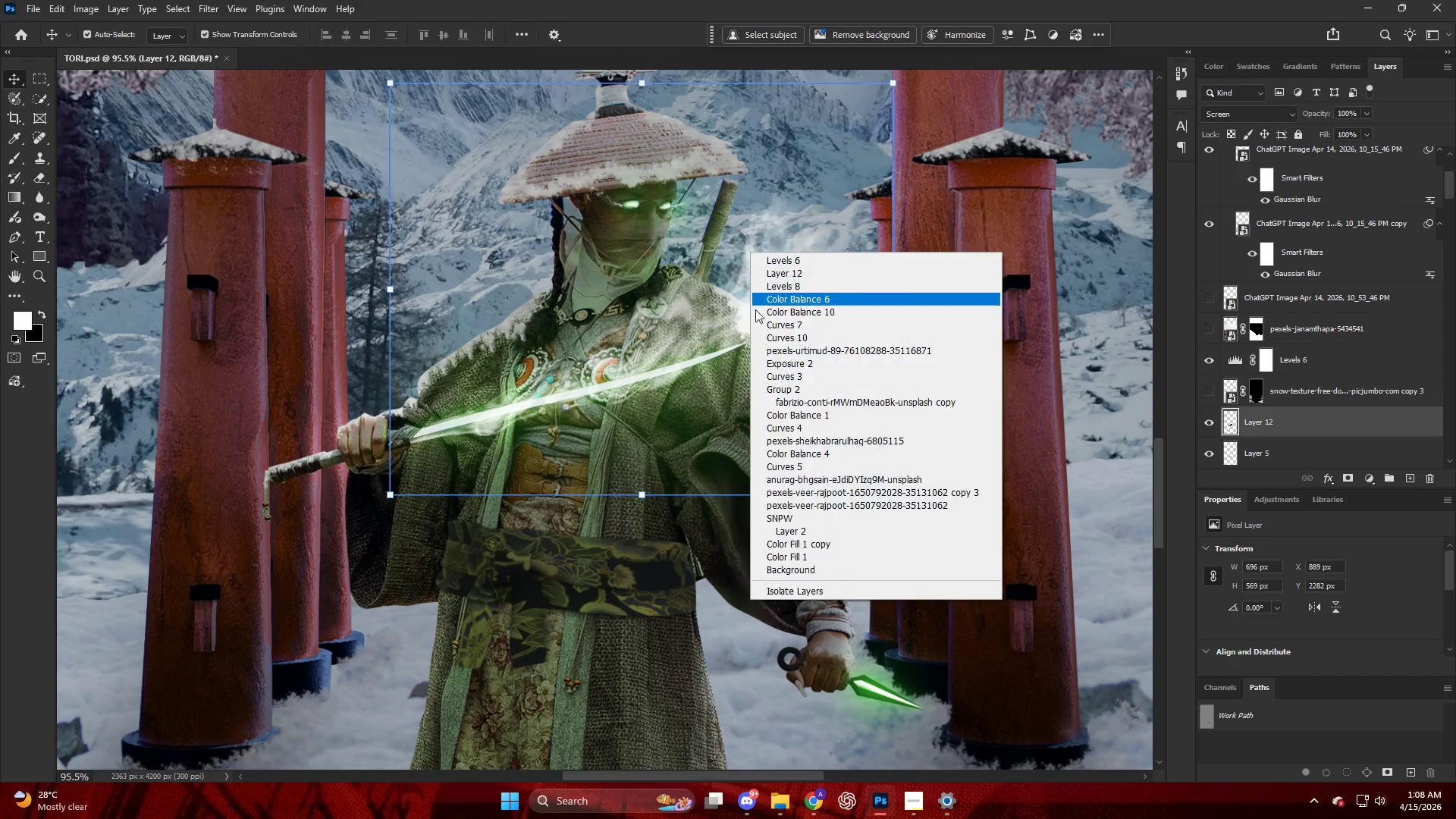 
key(Control+T)
 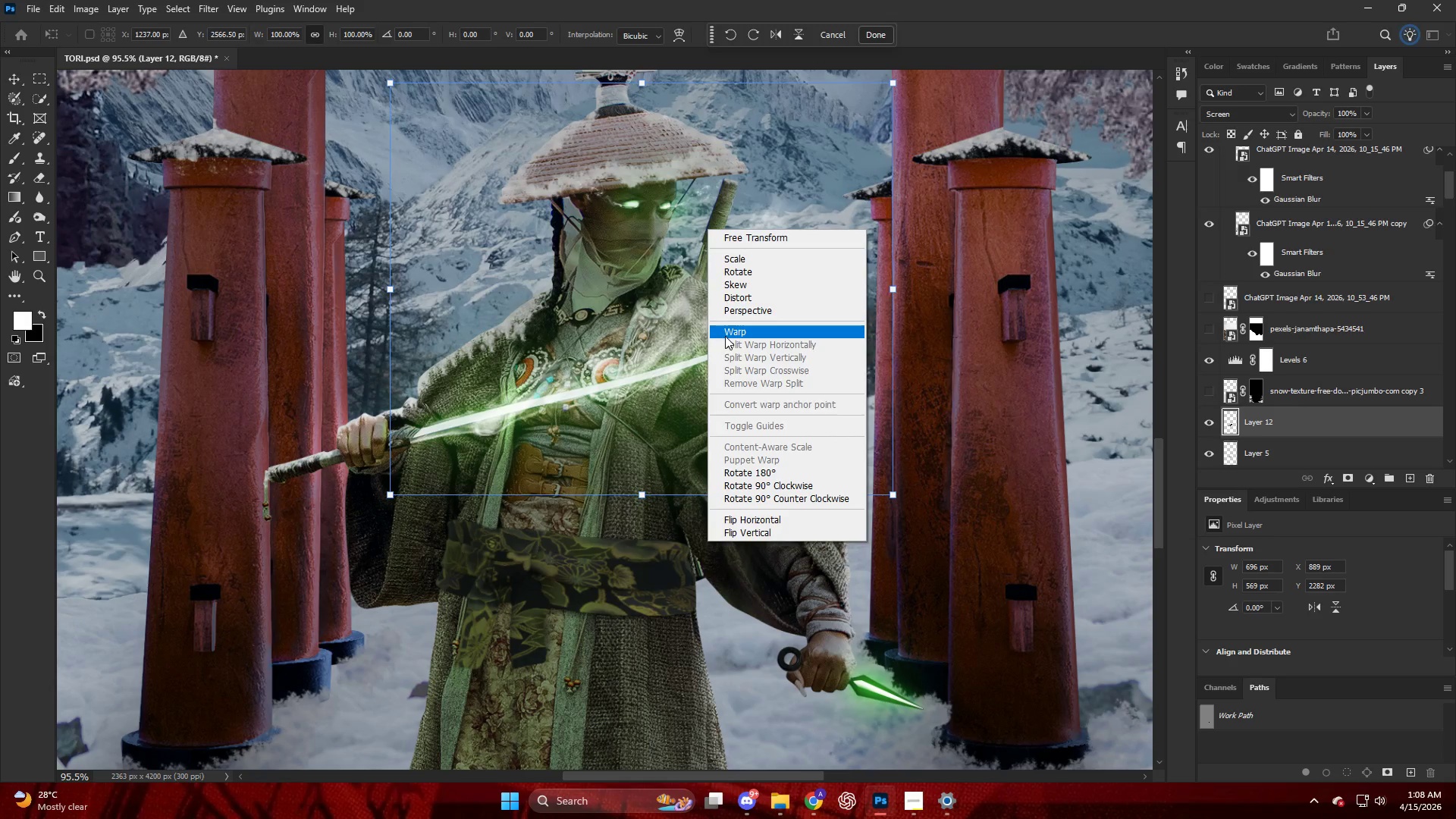 
left_click_drag(start_coordinate=[684, 218], to_coordinate=[708, 235])
 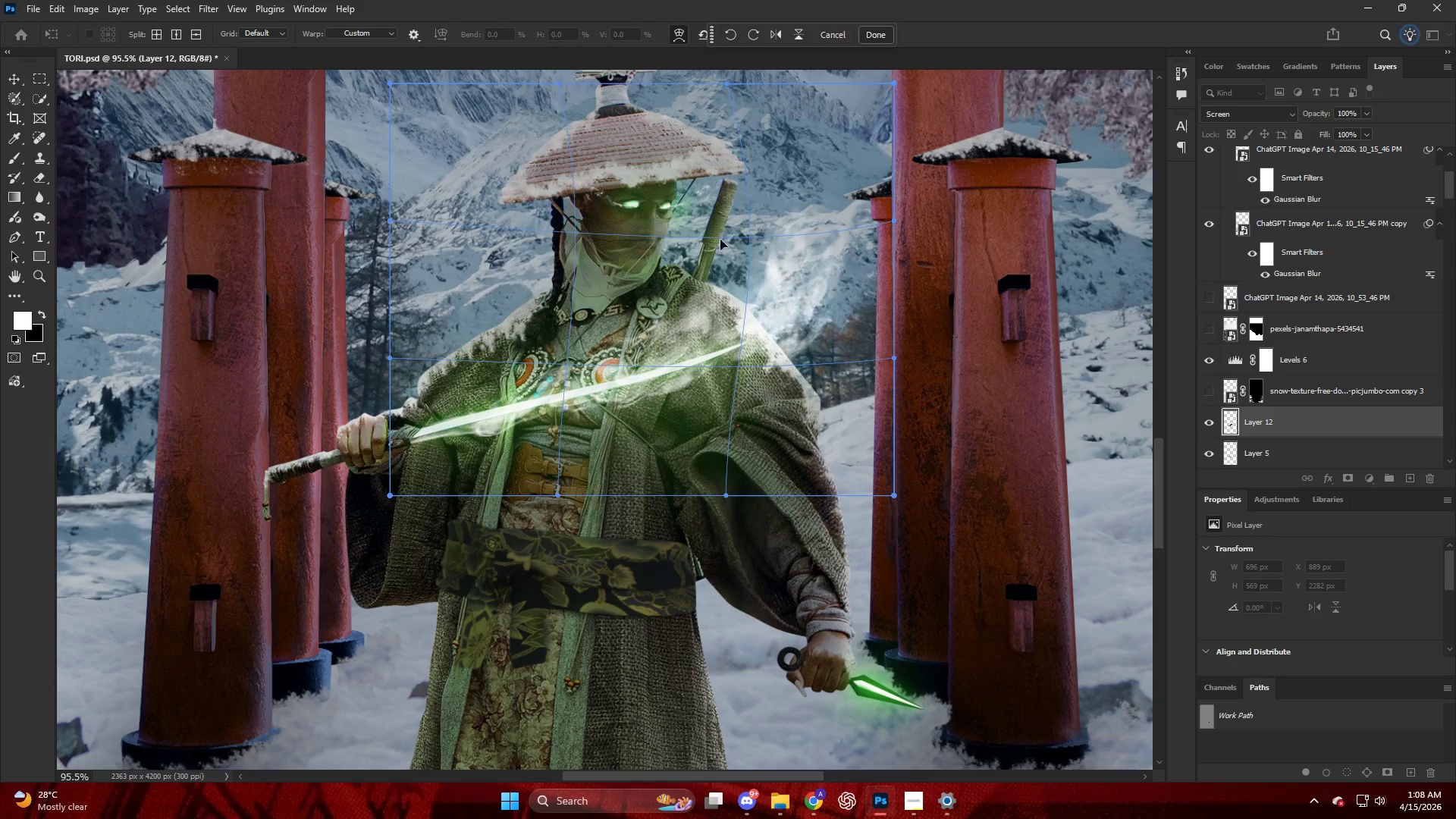 
left_click_drag(start_coordinate=[735, 262], to_coordinate=[720, 253])
 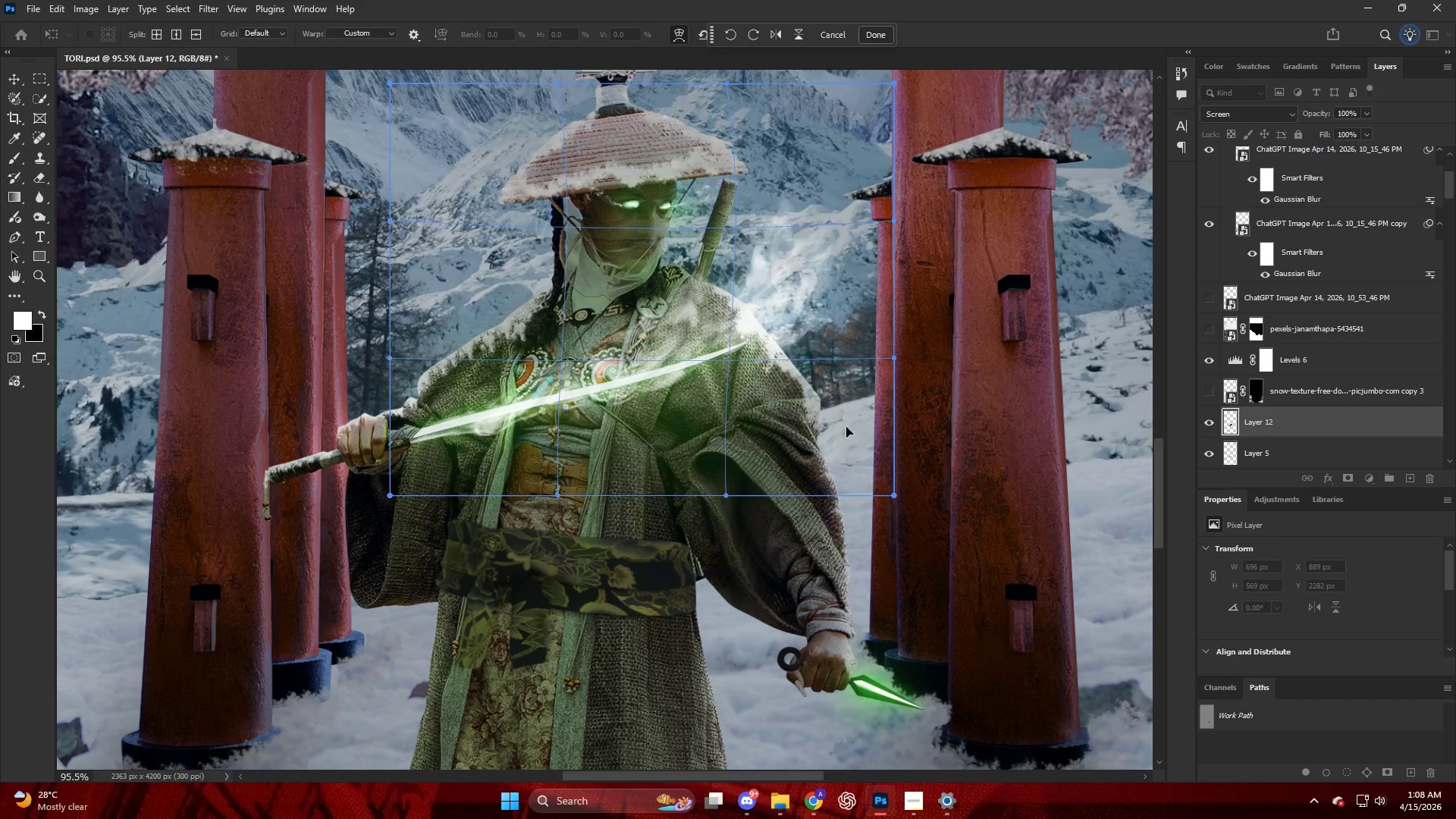 
left_click_drag(start_coordinate=[857, 444], to_coordinate=[927, 566])
 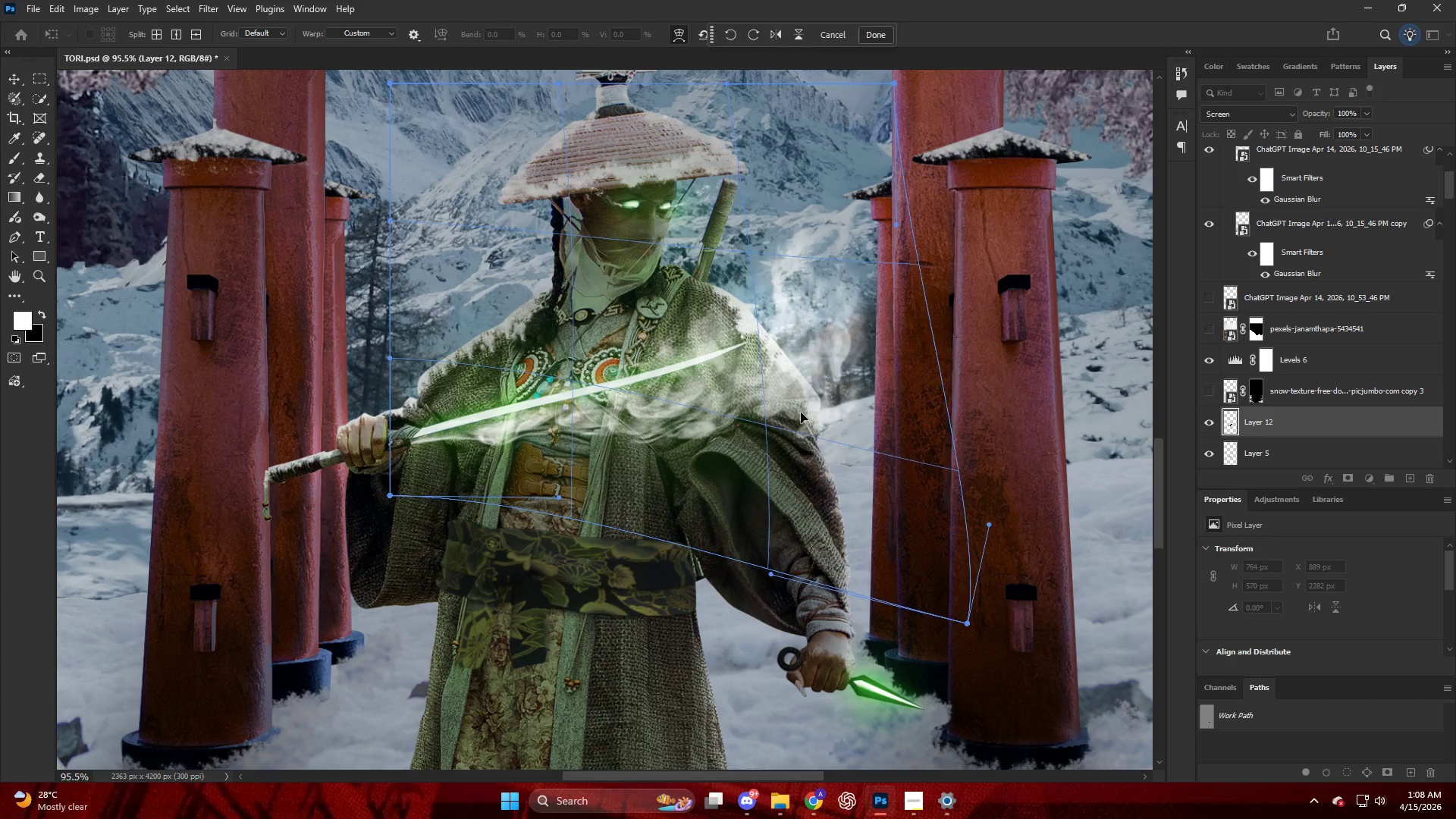 
left_click_drag(start_coordinate=[799, 411], to_coordinate=[779, 381])
 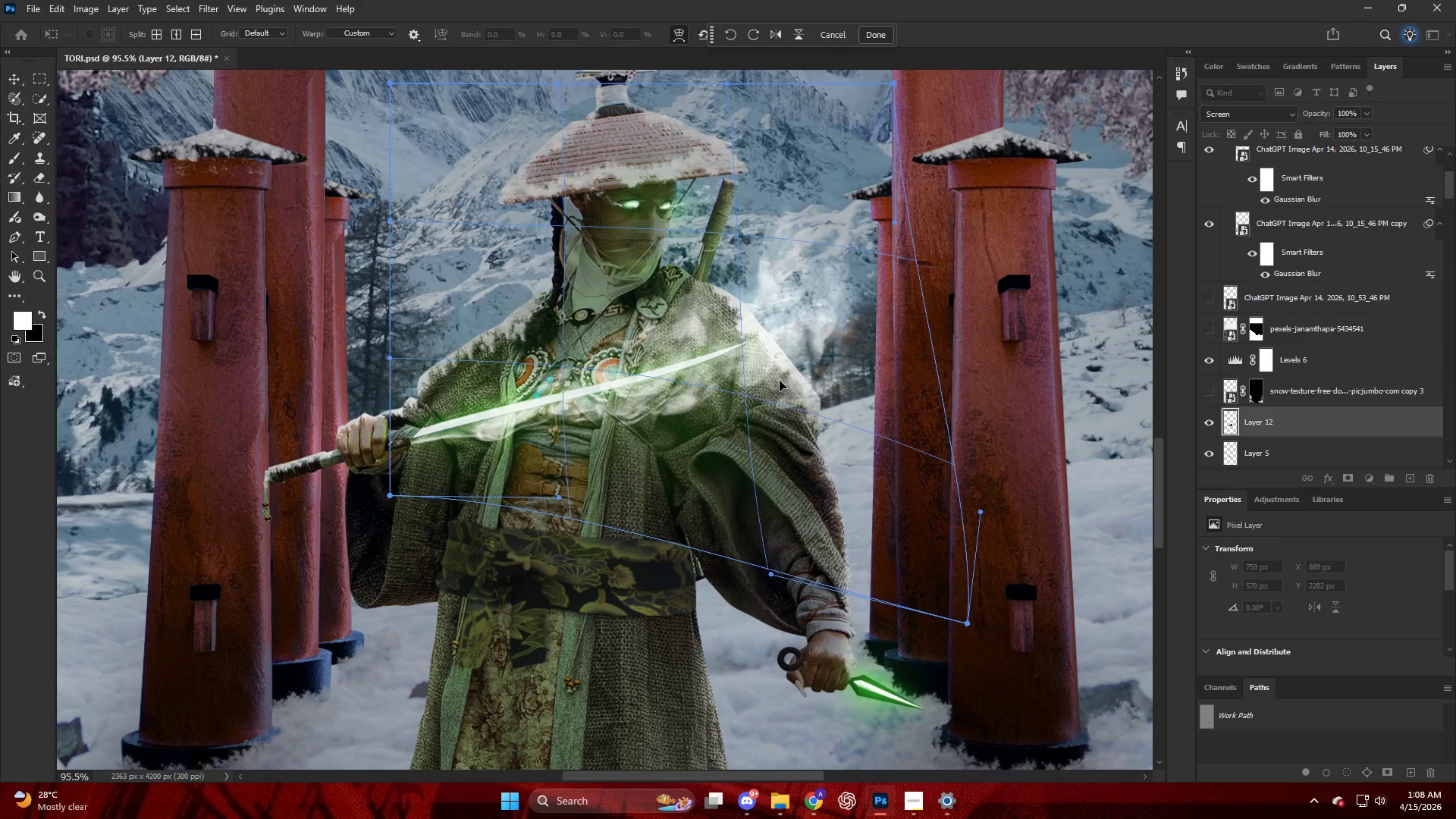 
key(NumpadEnter)
 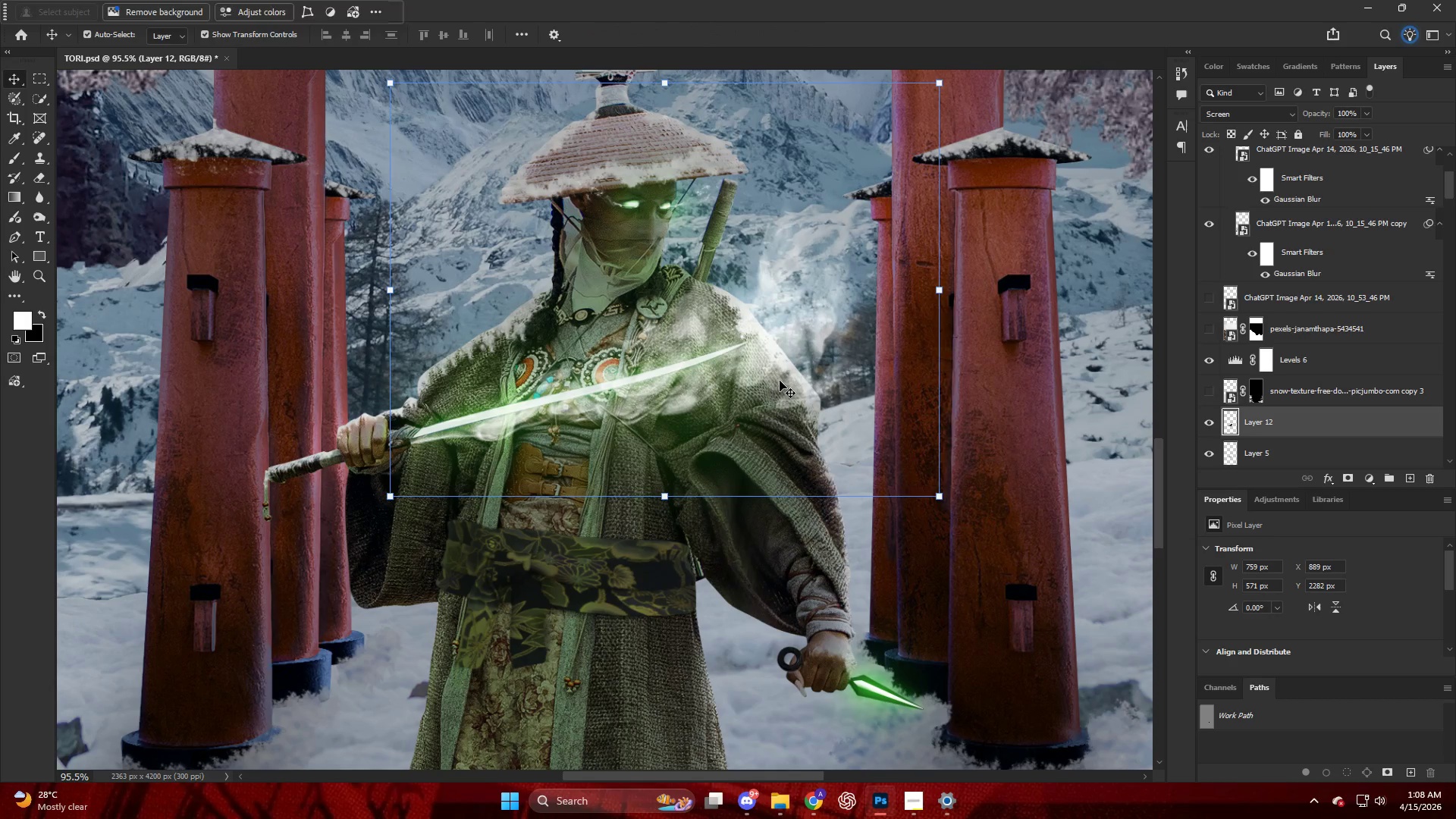 
hold_key(key=AltLeft, duration=0.5)
scroll: coordinate [764, 375], scroll_direction: down, amount: 9.0
 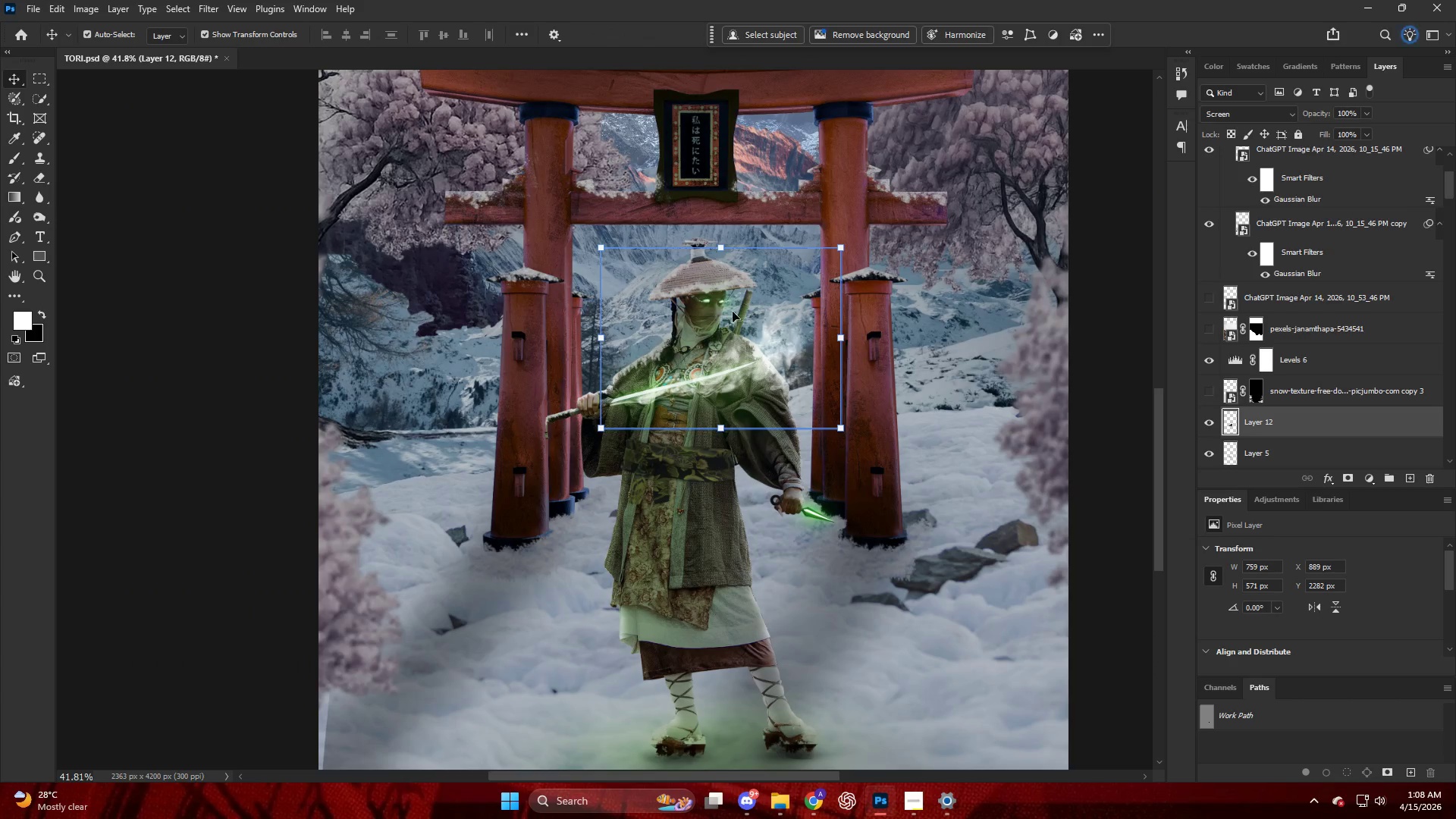 
hold_key(key=AltLeft, duration=0.38)
scroll: coordinate [729, 309], scroll_direction: up, amount: 3.0
 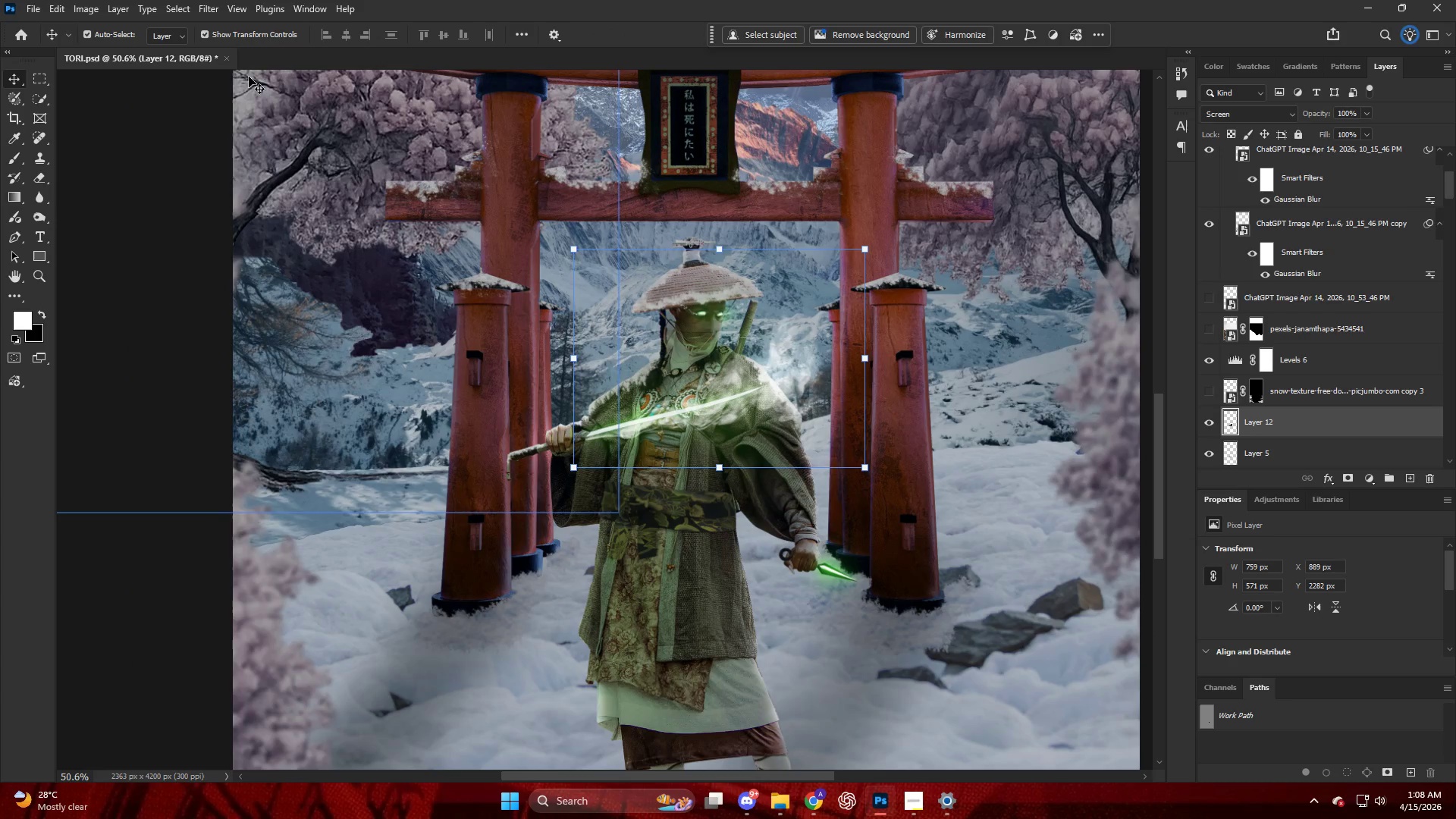 
left_click([271, 268])
 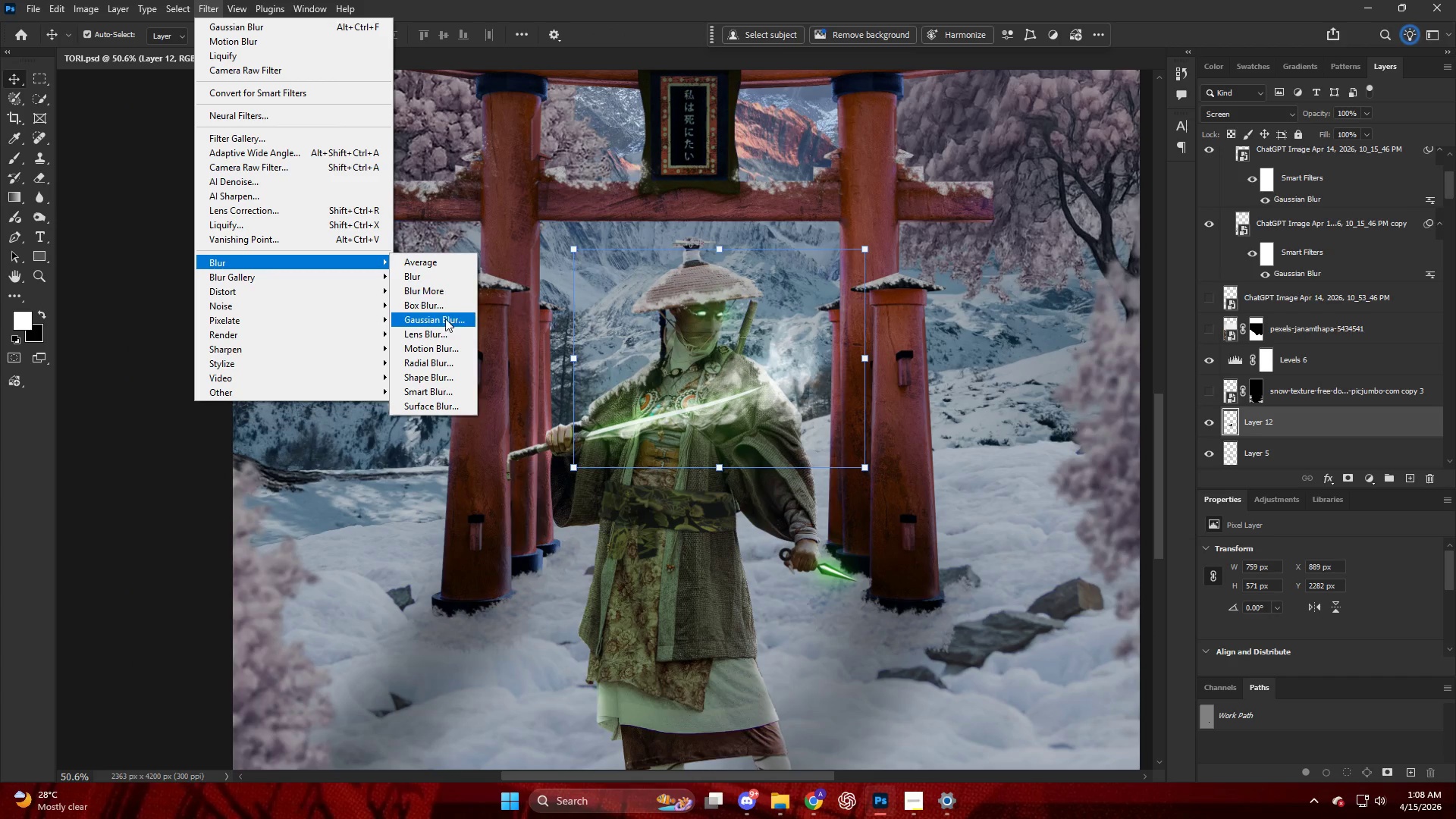 
left_click([447, 322])
 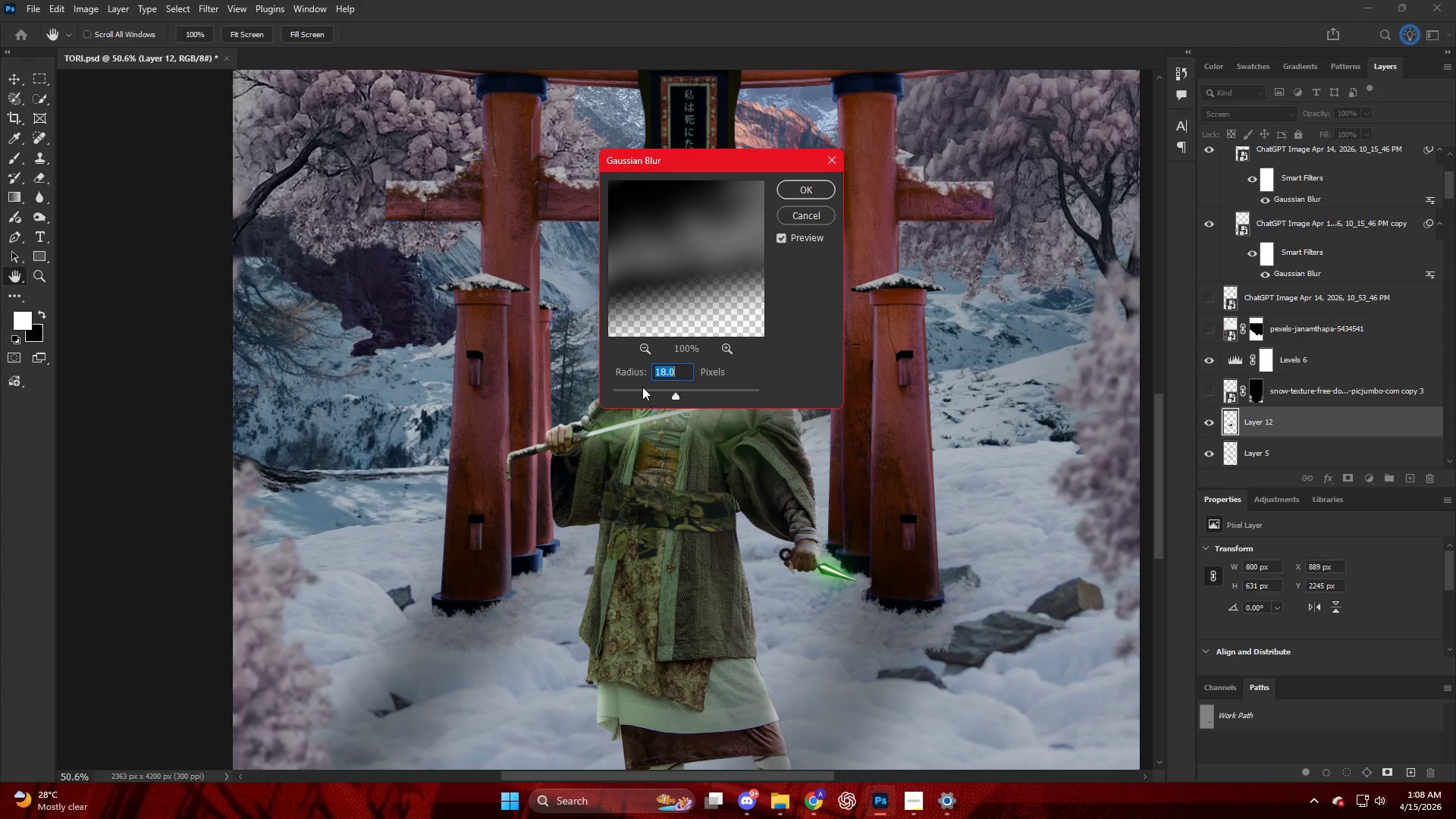 
left_click_drag(start_coordinate=[635, 394], to_coordinate=[624, 394])
 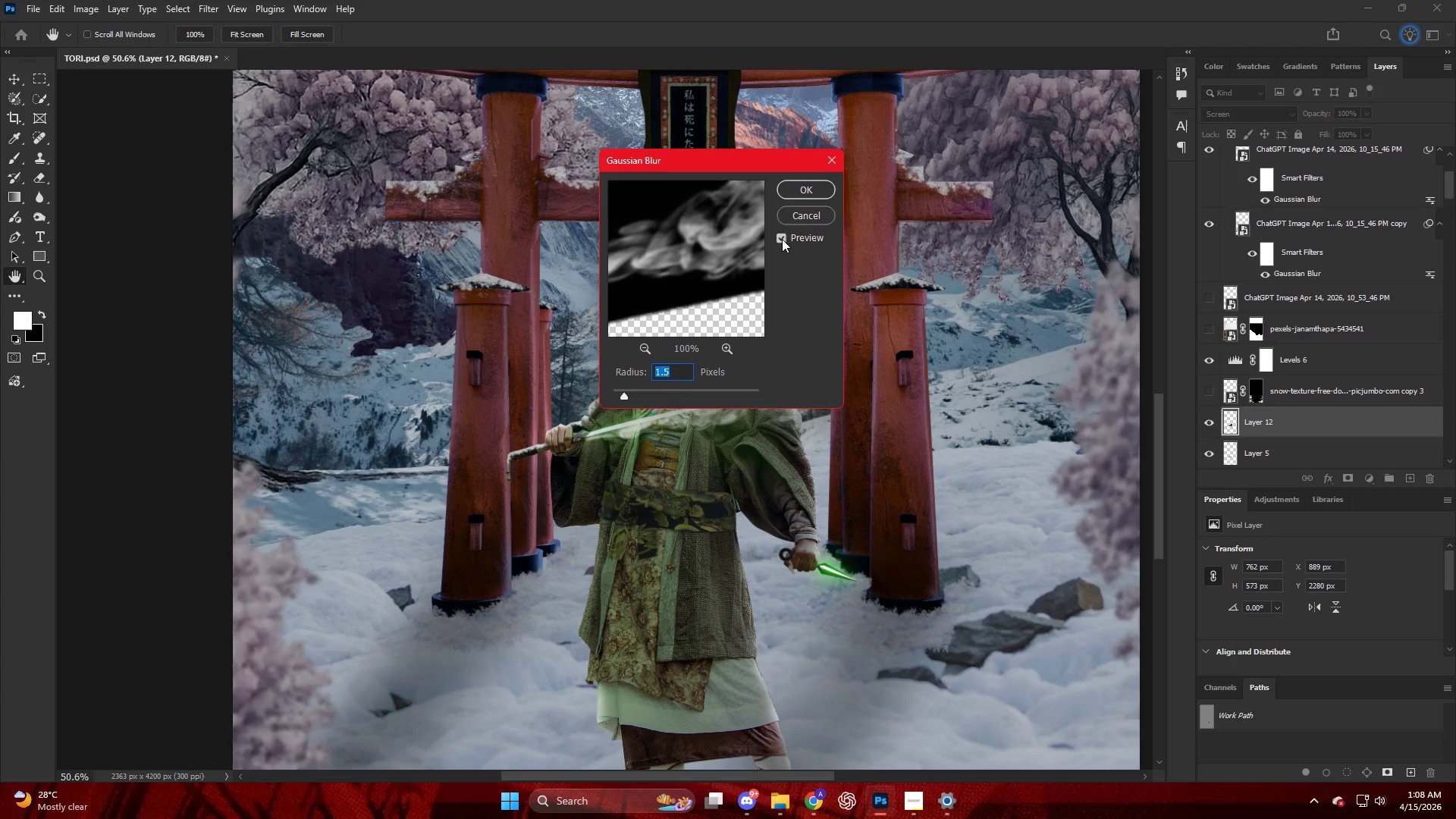 
left_click([796, 214])
 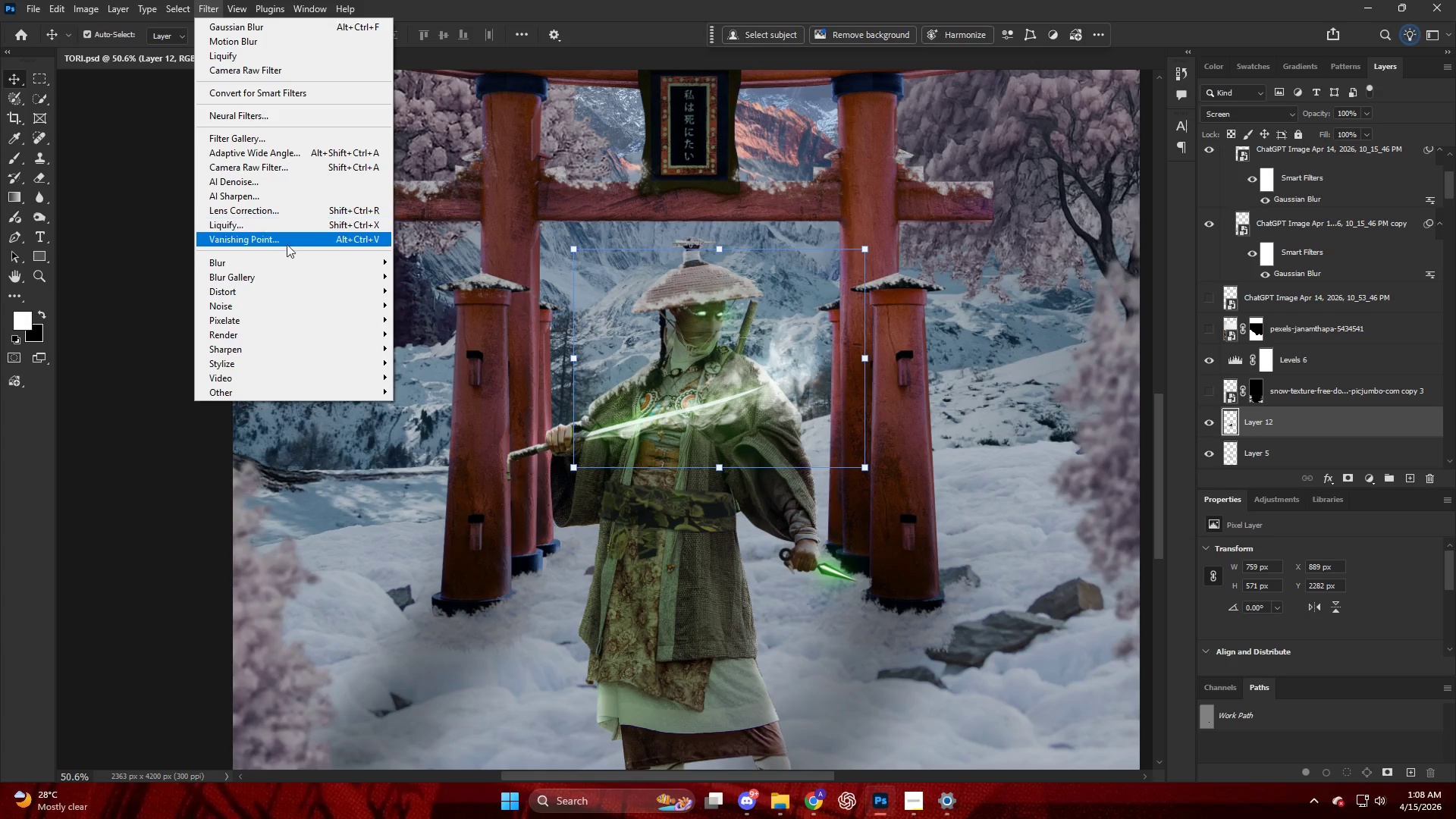 
double_click([278, 262])
 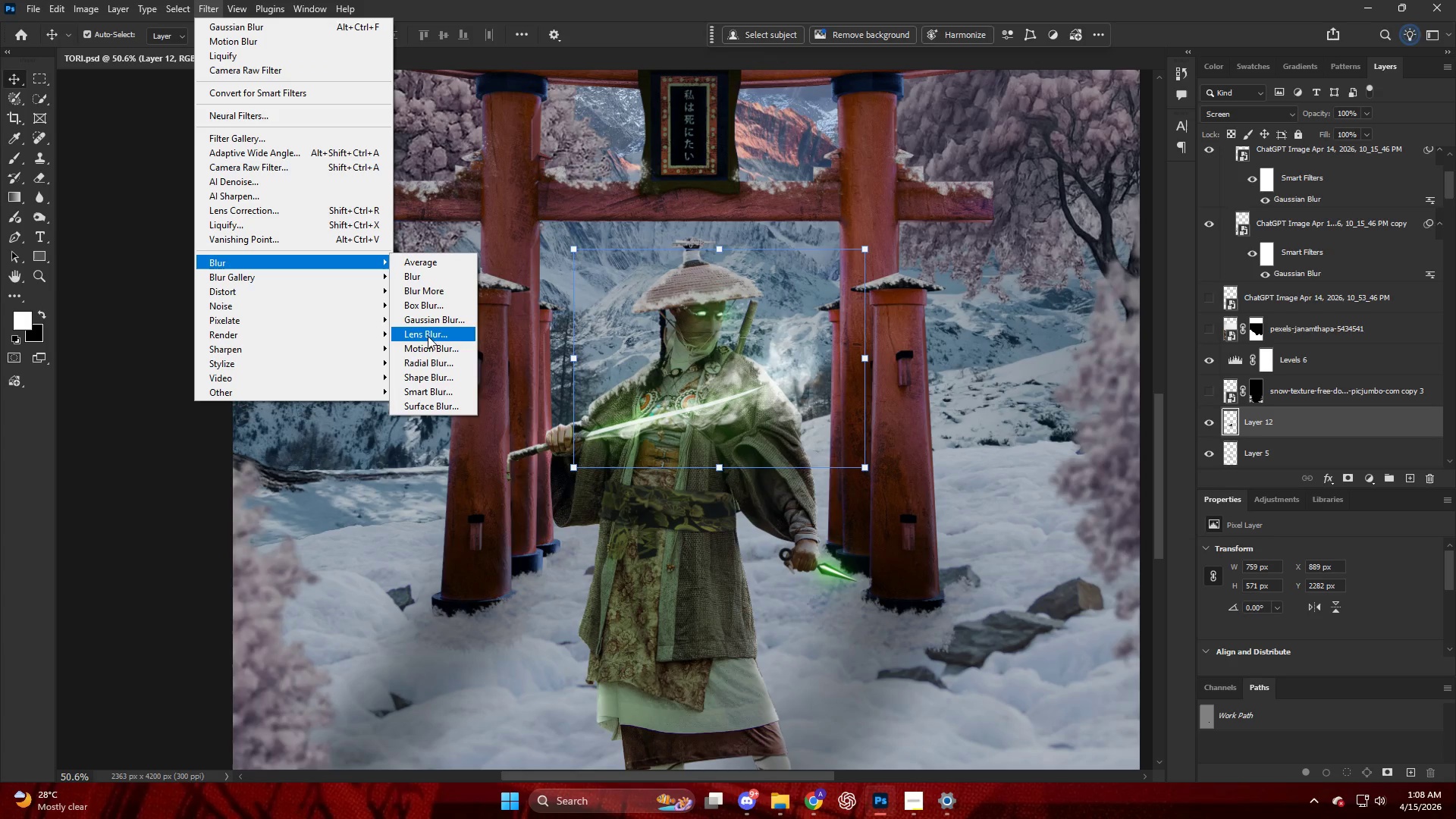 
left_click([425, 345])
 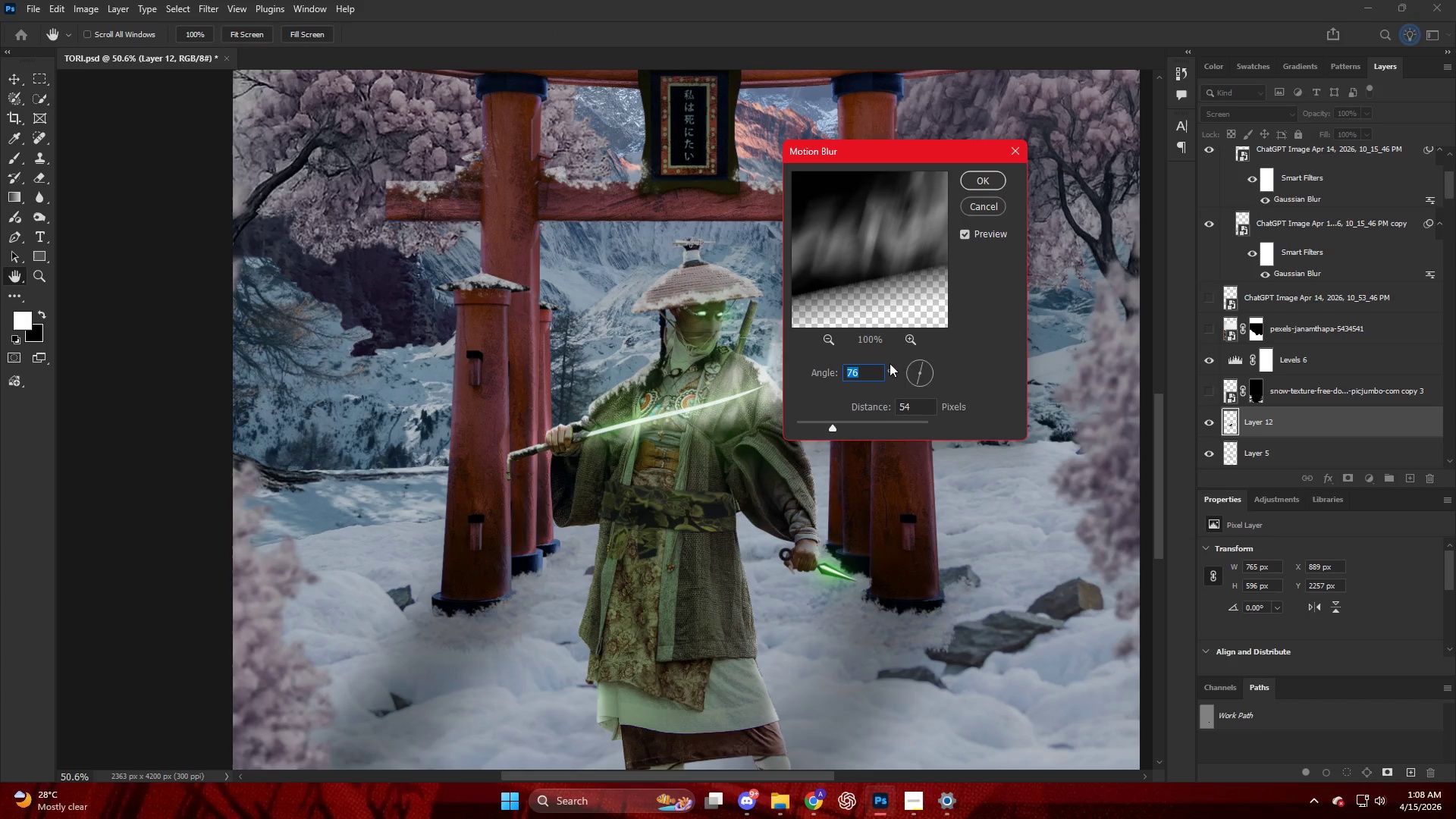 
left_click_drag(start_coordinate=[917, 367], to_coordinate=[942, 365])
 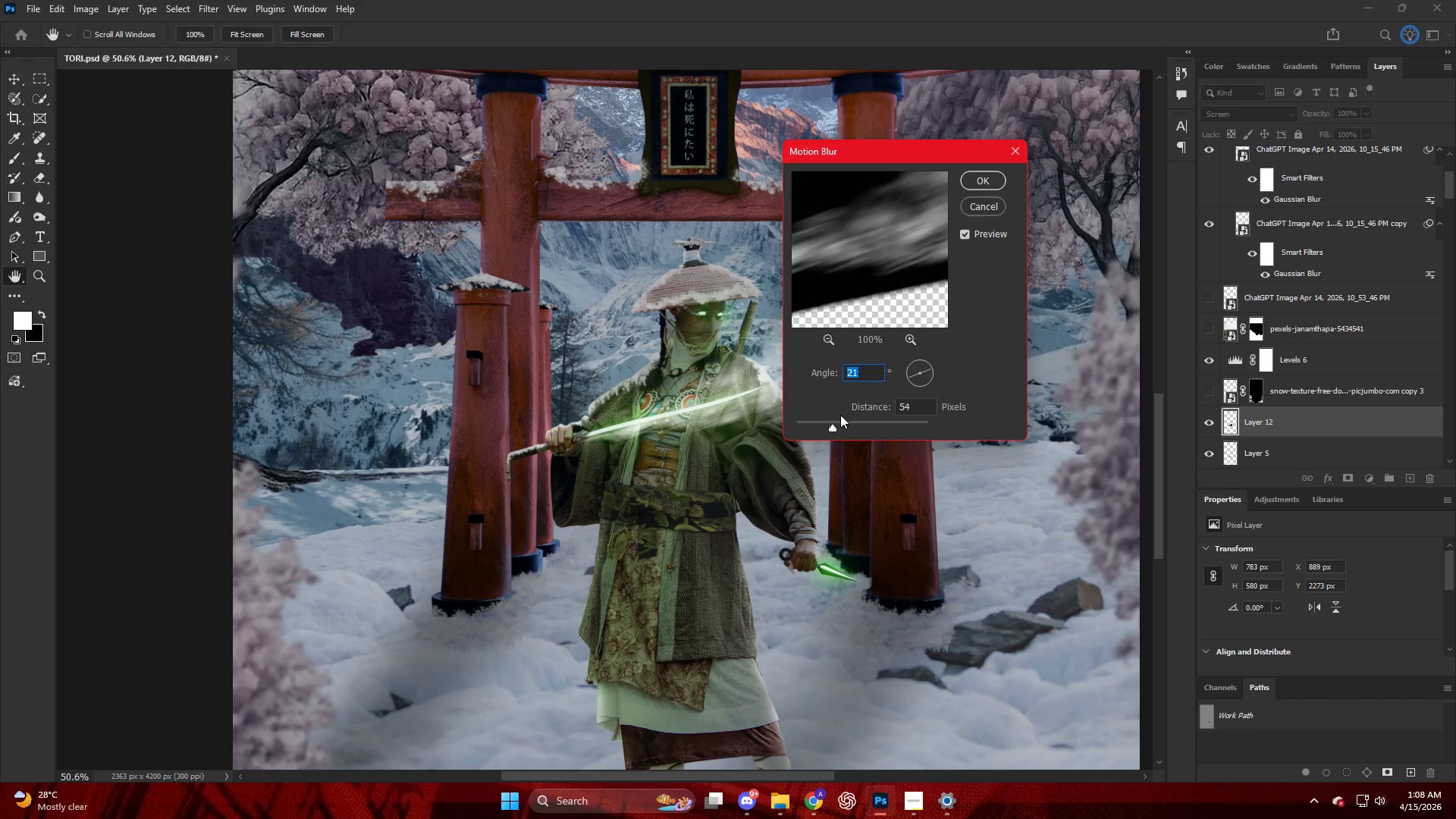 
left_click_drag(start_coordinate=[825, 423], to_coordinate=[810, 423])
 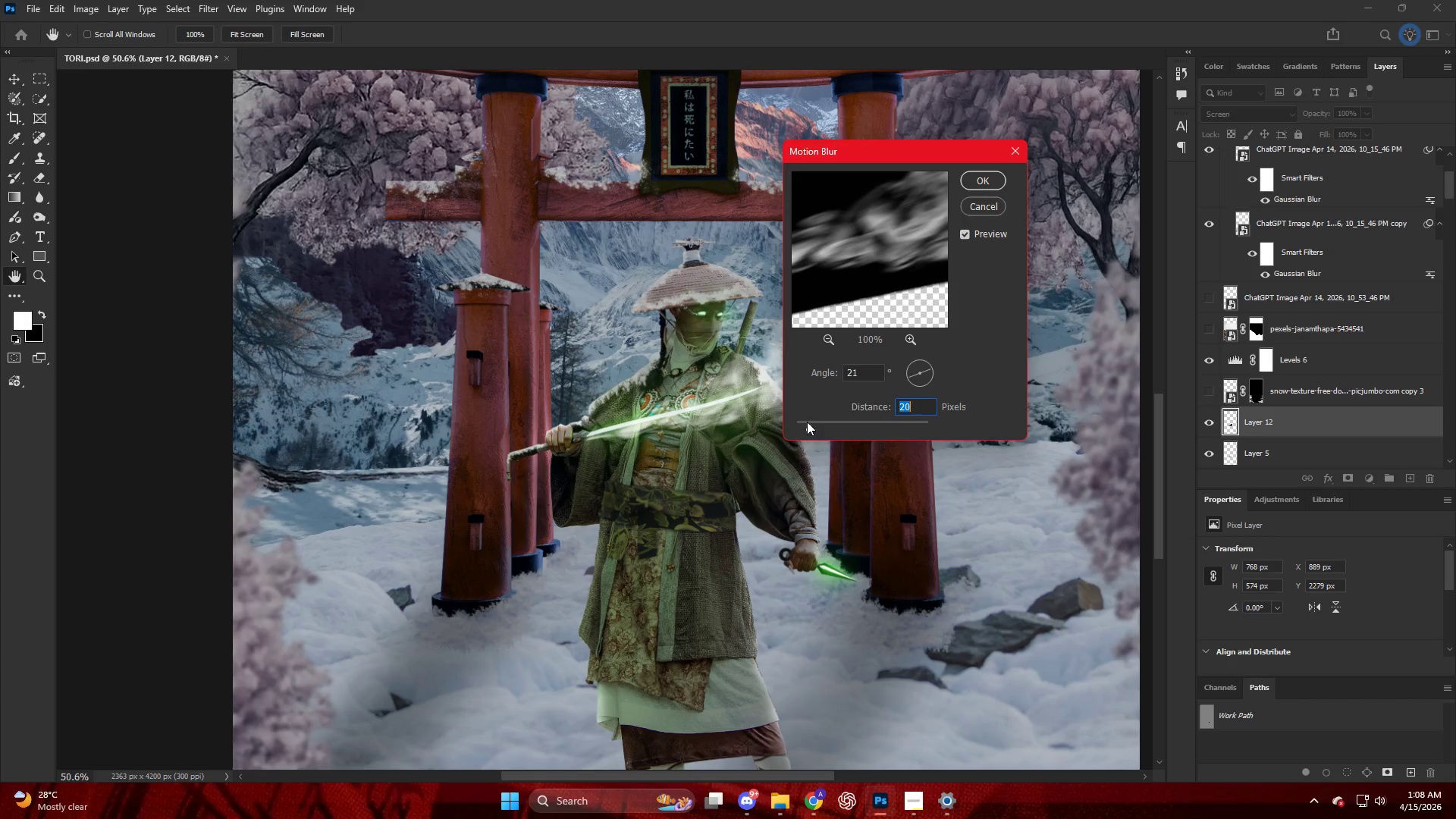 
key(NumpadEnter)
 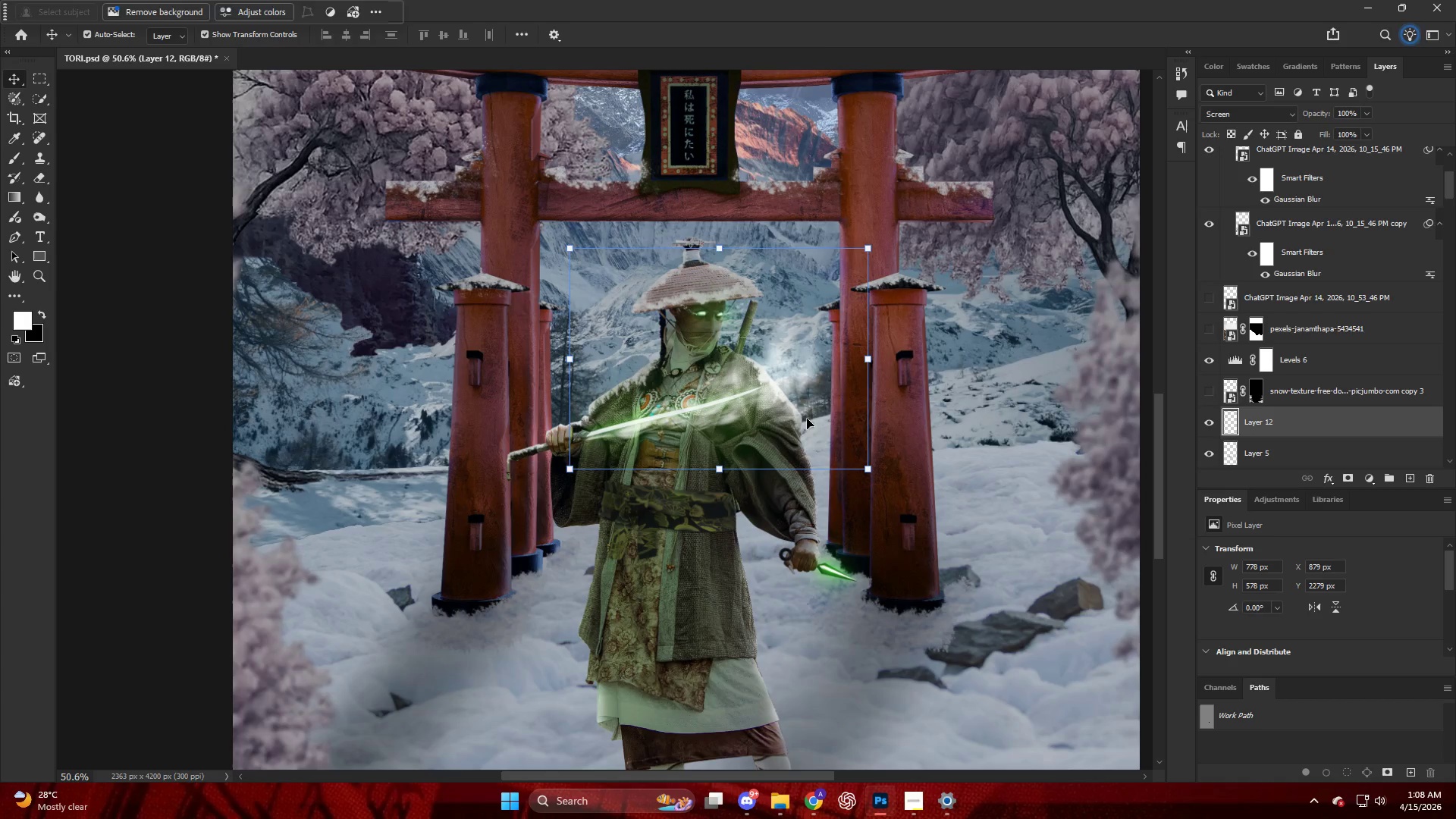 
key(Alt+AltLeft)
 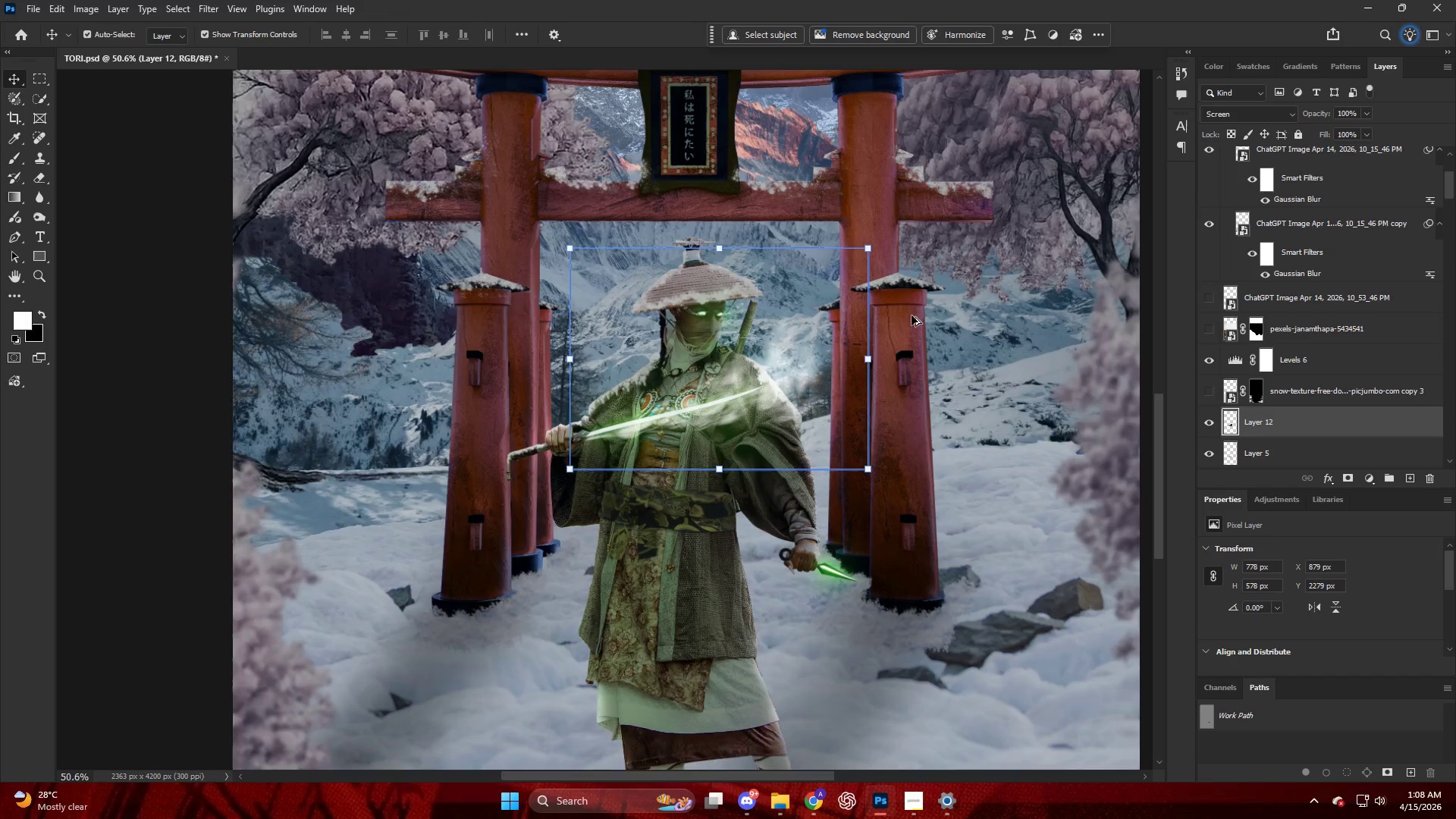 
scroll: coordinate [1030, 326], scroll_direction: down, amount: 10.0
 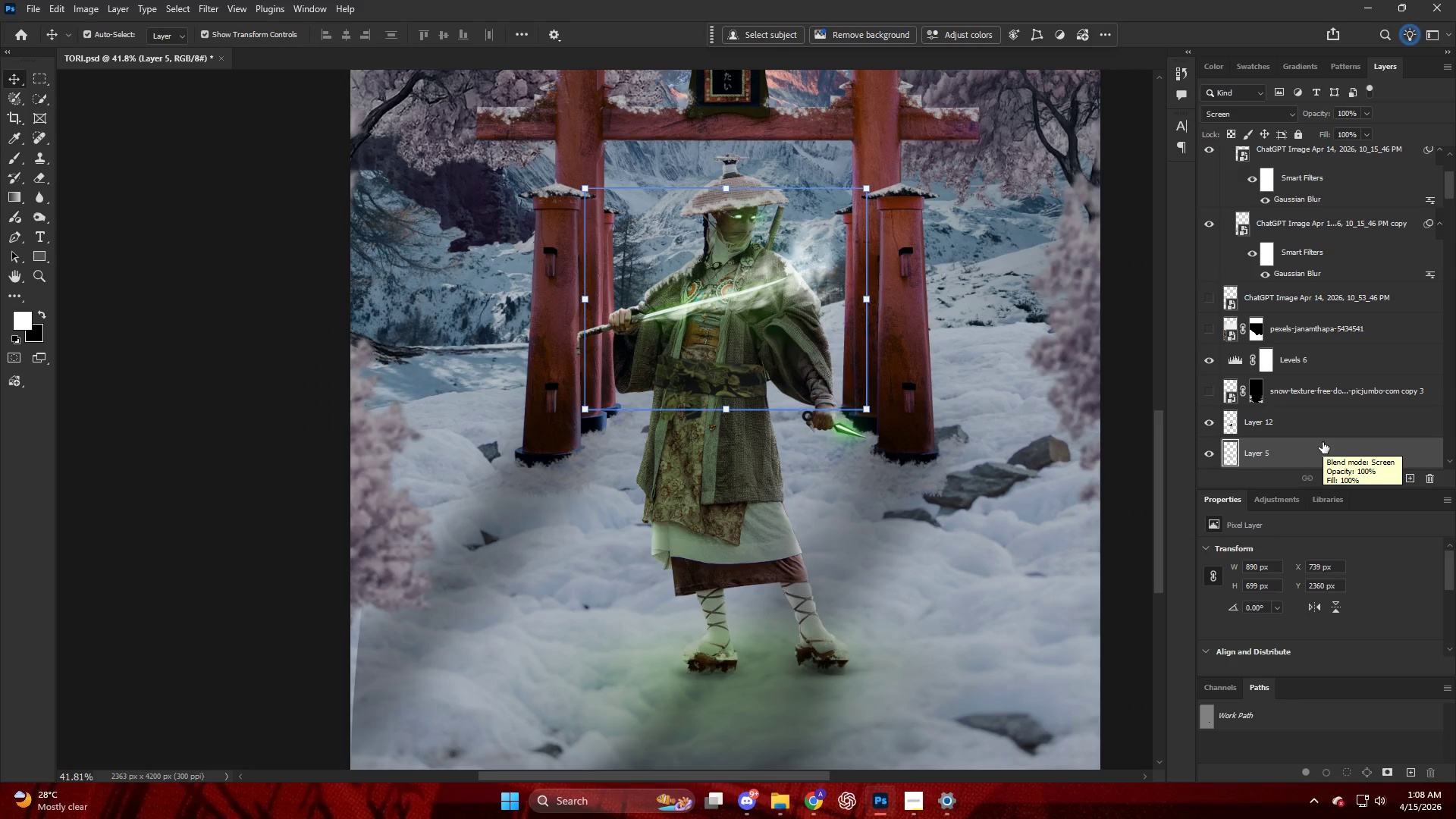 
hold_key(key=AltLeft, duration=0.47)
hold_key(key=AltLeft, duration=0.44)
scroll: coordinate [847, 328], scroll_direction: up, amount: 28.0
 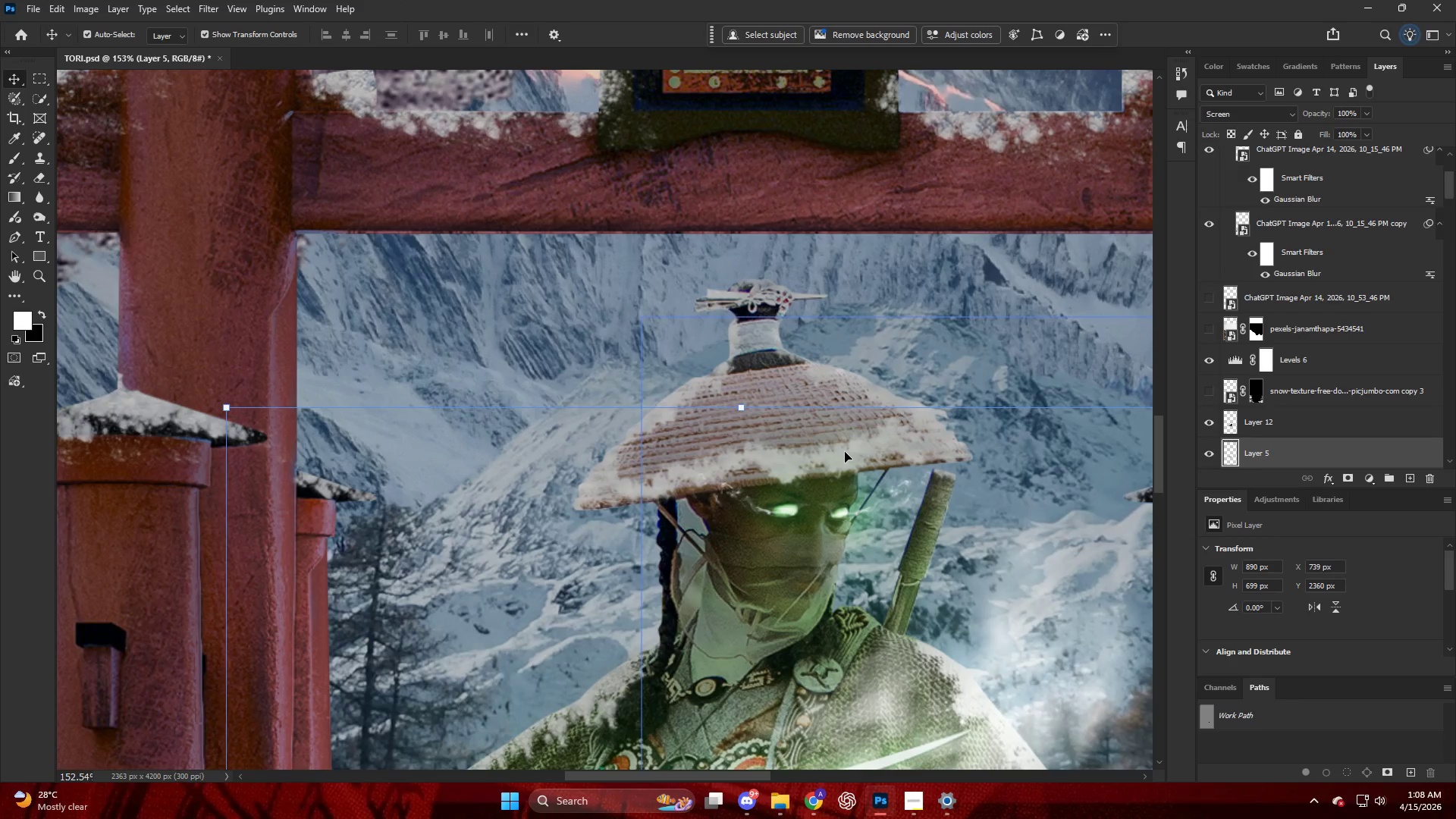 
left_click([845, 452])
 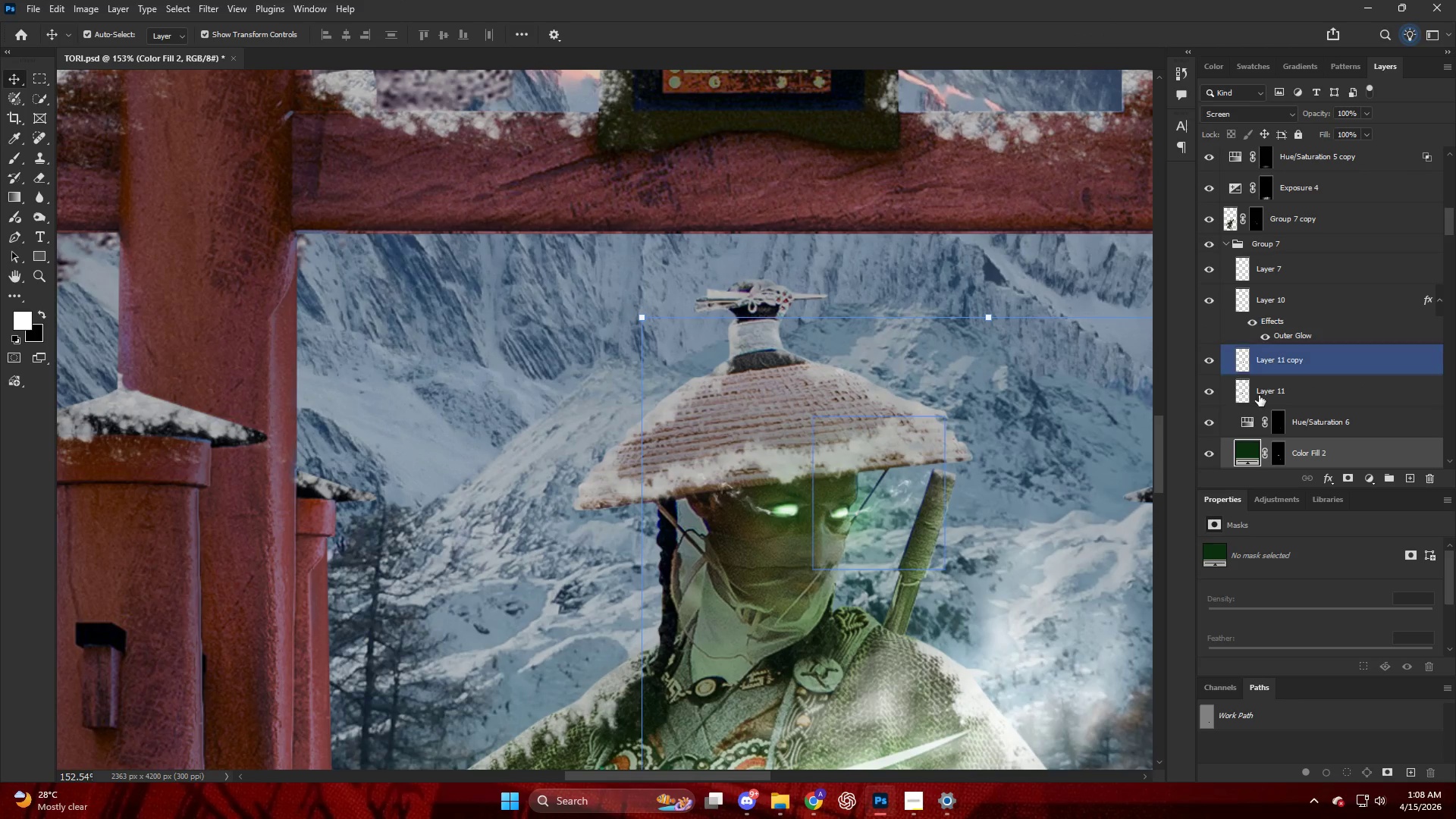 
scroll: coordinate [1262, 399], scroll_direction: down, amount: 2.0
 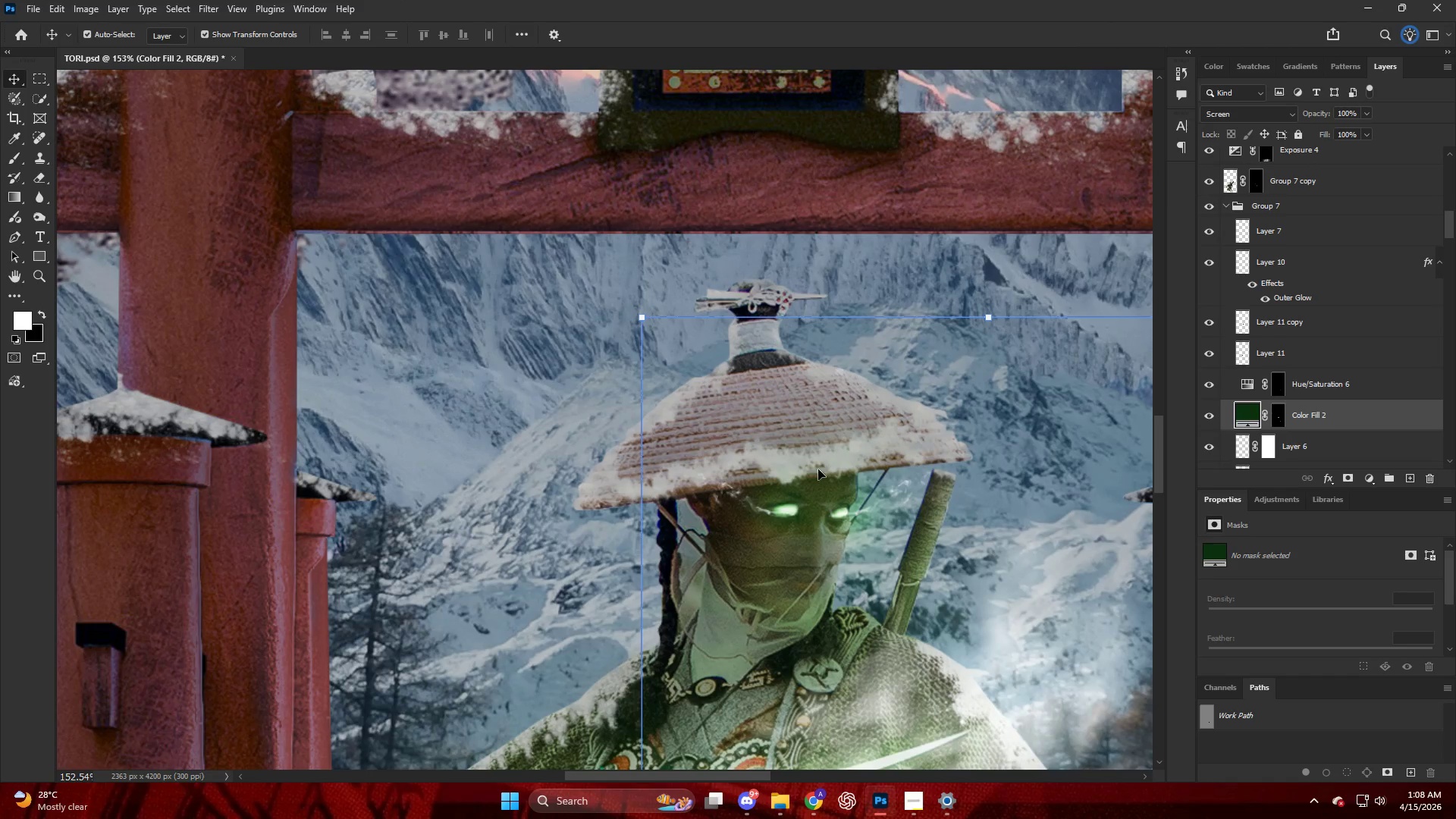 
left_click([814, 466])
 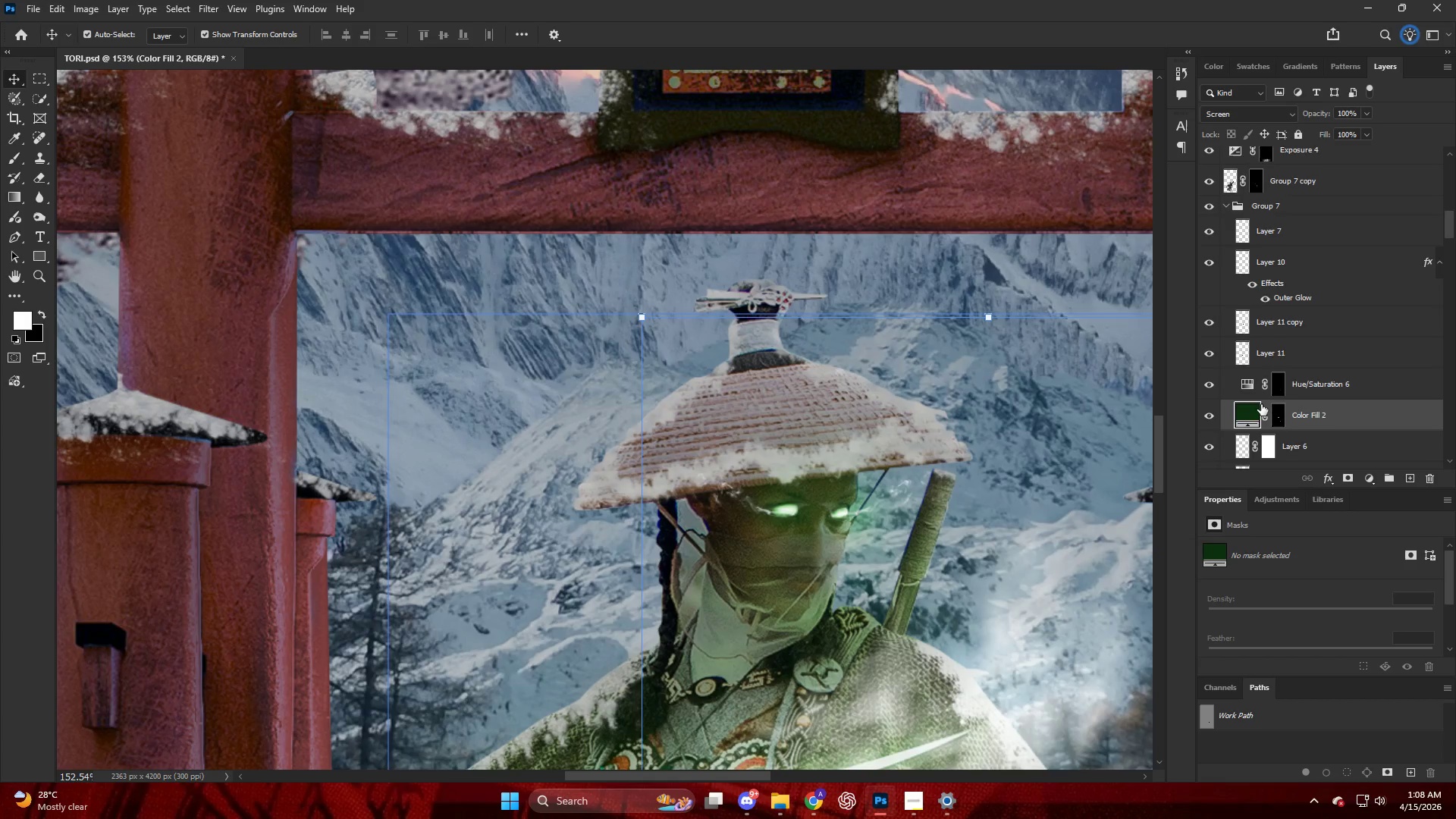 
scroll: coordinate [1331, 332], scroll_direction: down, amount: 22.0
 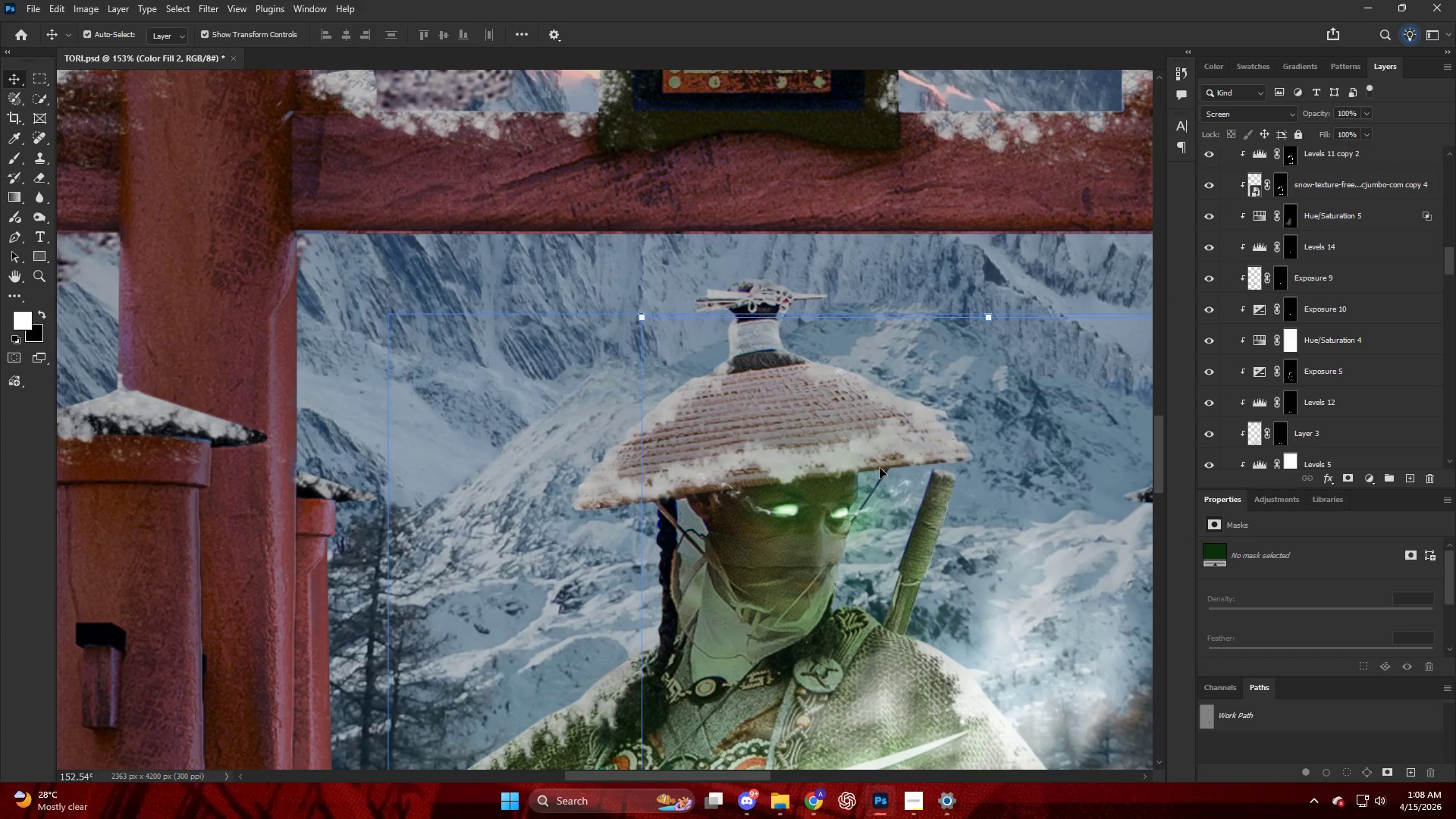 
left_click([859, 453])
 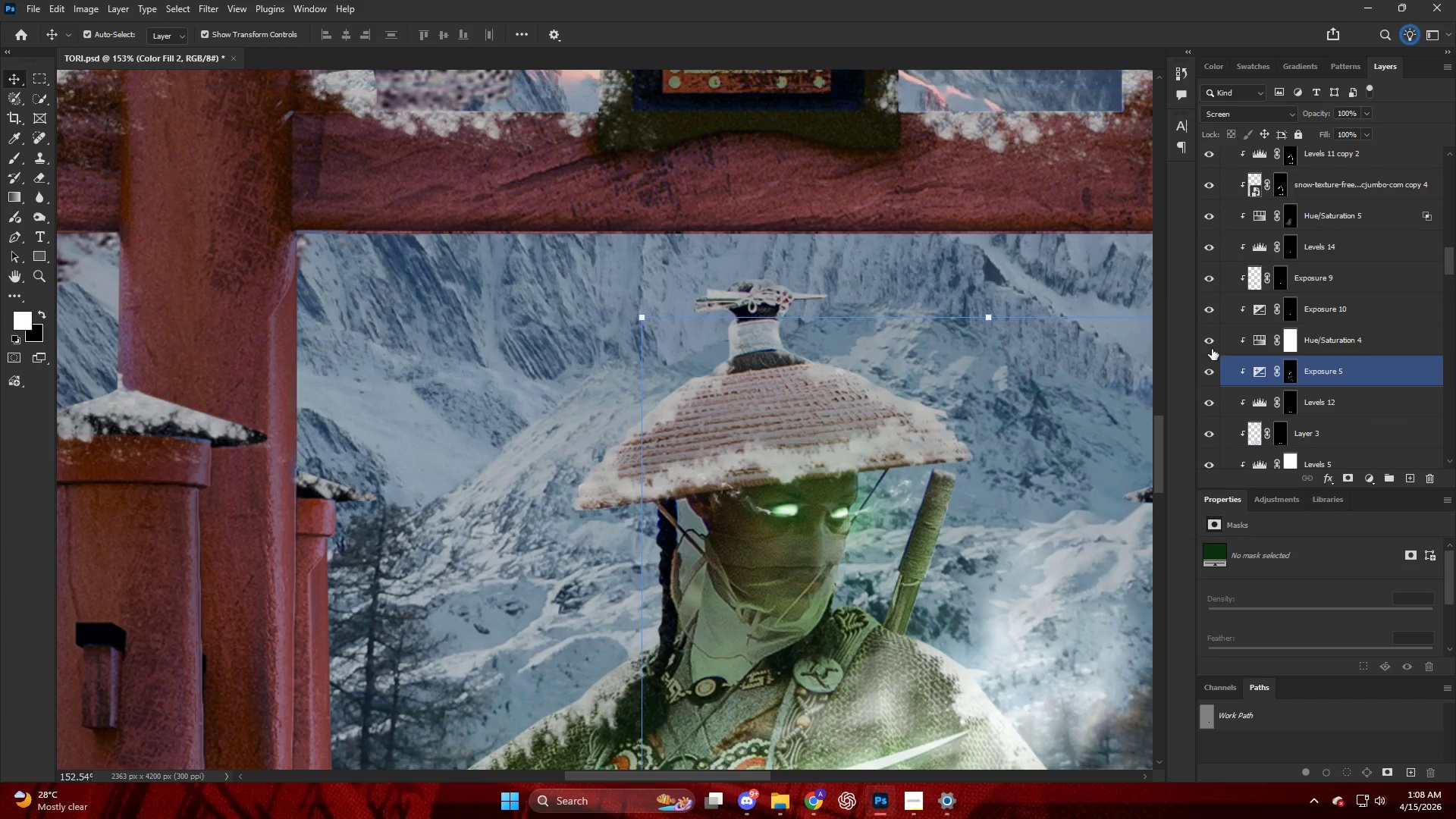 
double_click([1210, 347])
 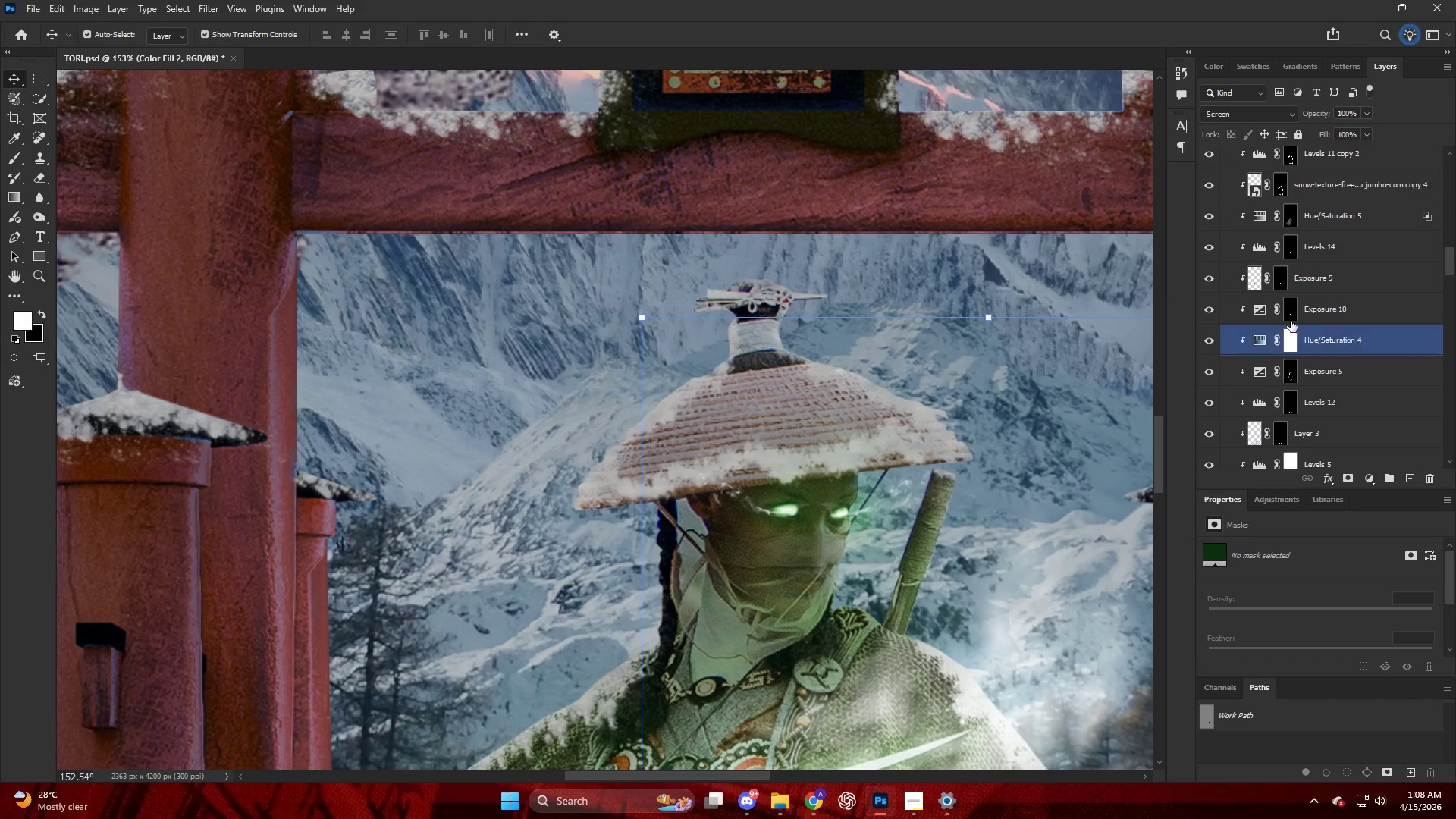 
scroll: coordinate [1298, 315], scroll_direction: up, amount: 5.0
 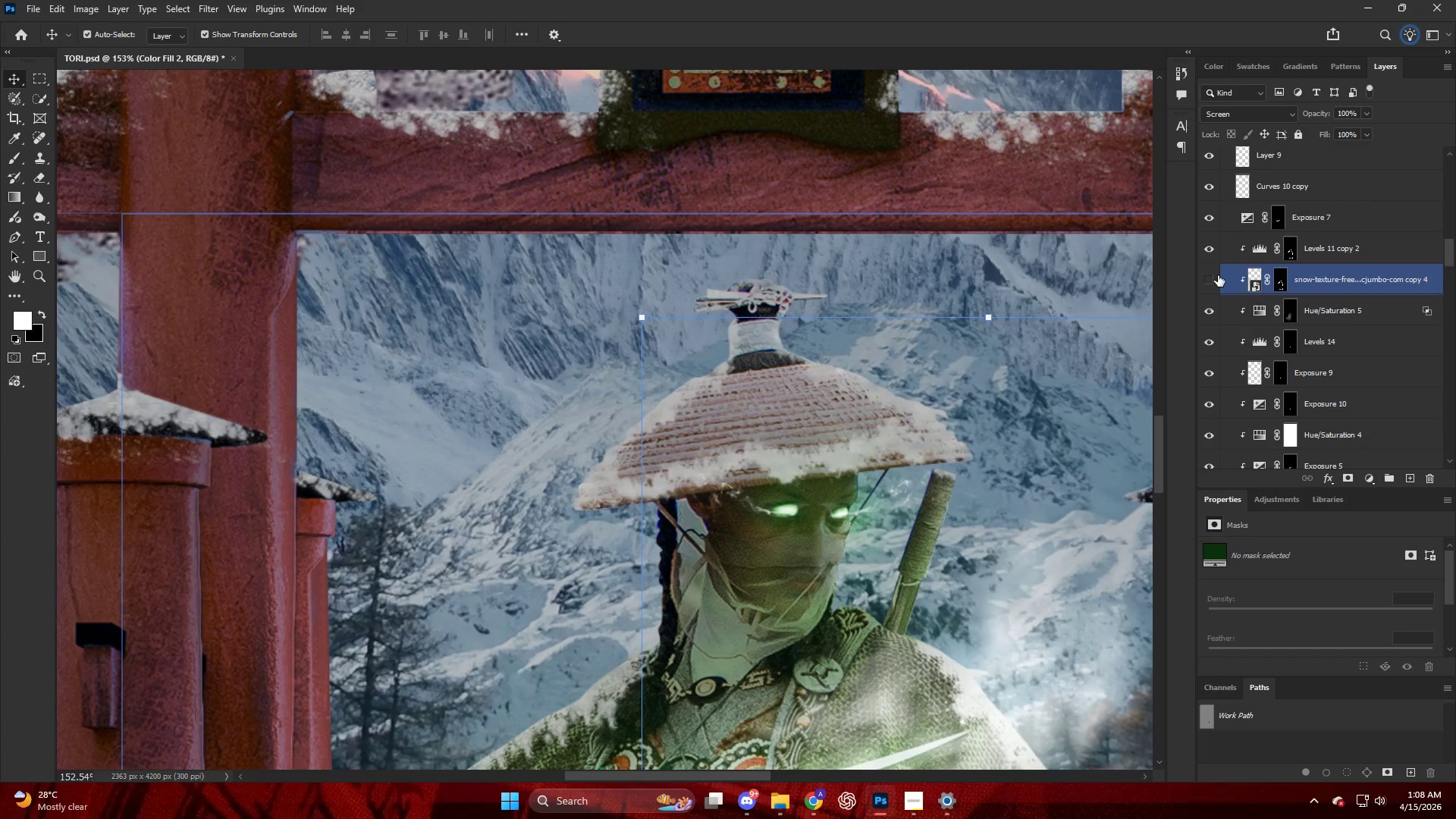 
left_click([1213, 274])
 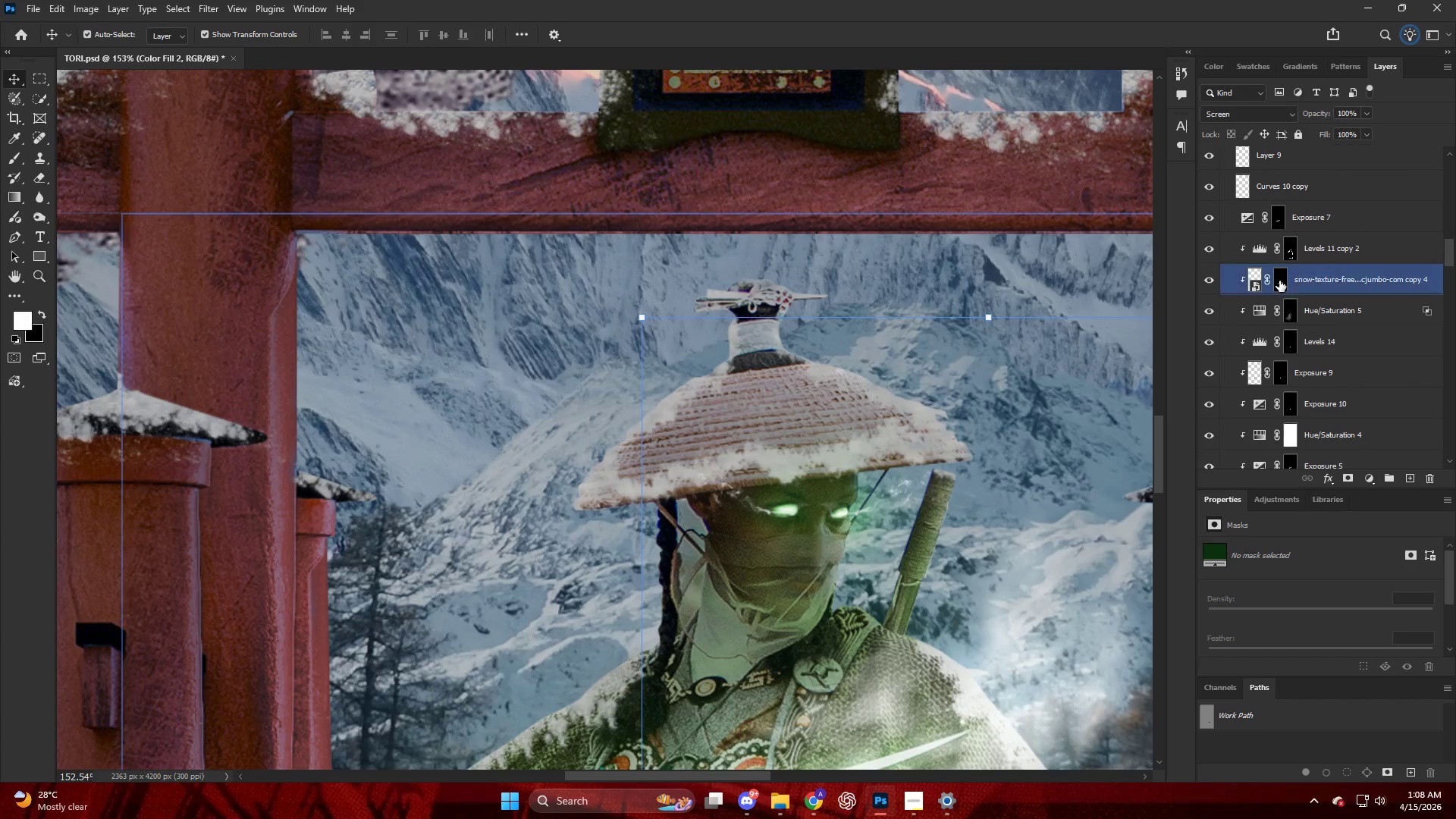 
left_click([1279, 281])
 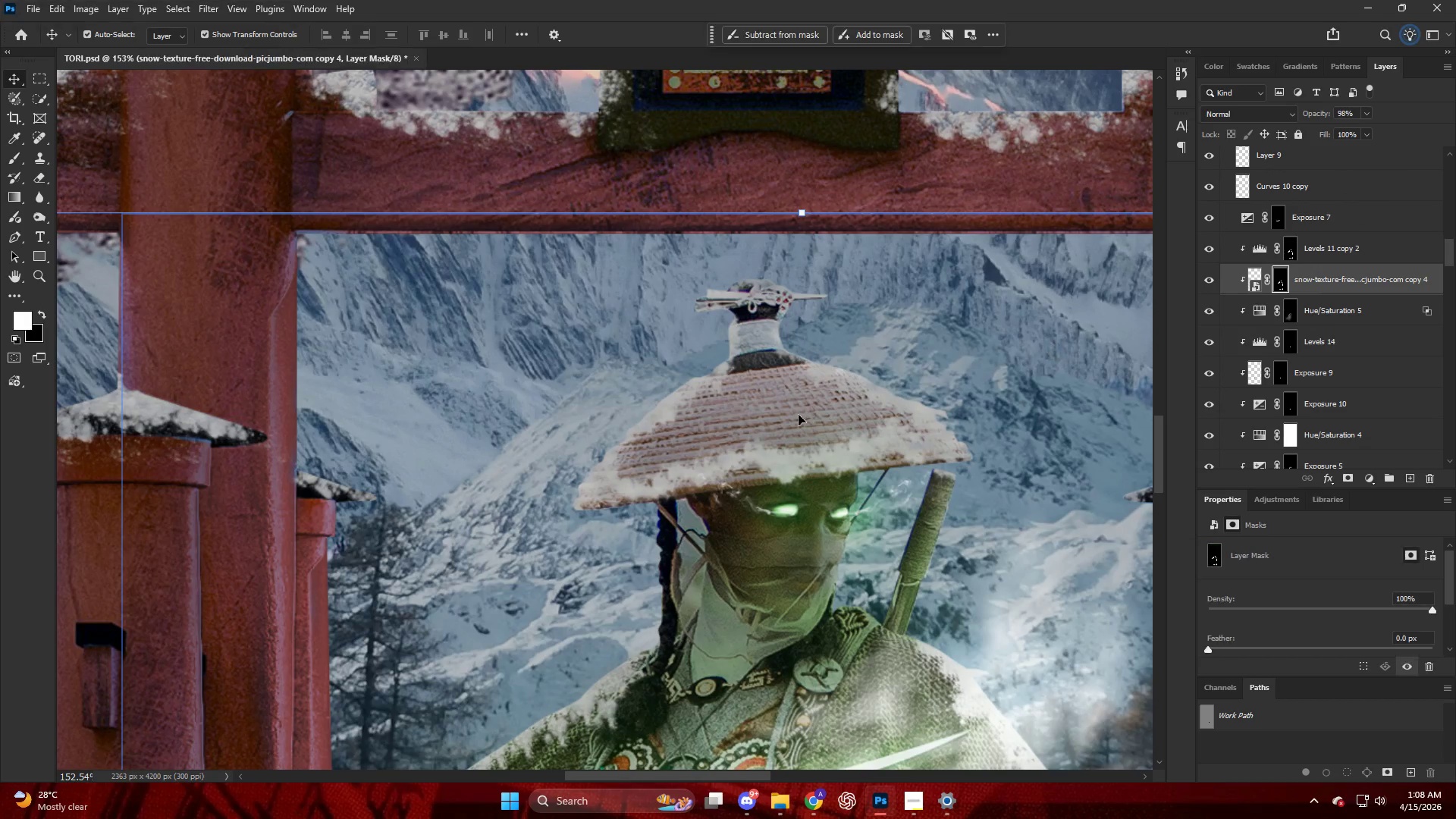 
hold_key(key=AltLeft, duration=0.42)
scroll: coordinate [811, 438], scroll_direction: down, amount: 27.0
 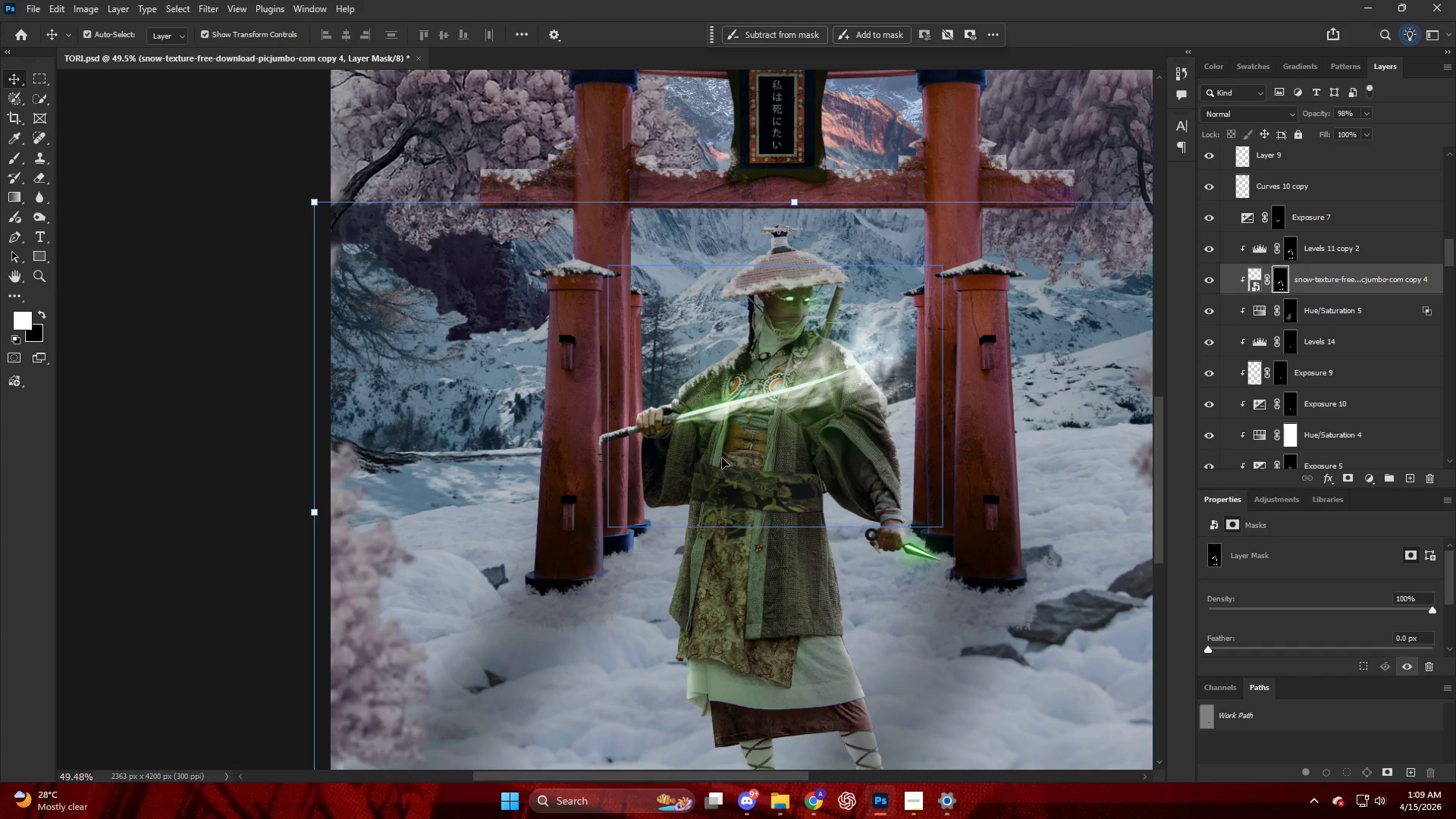 
key(B)
 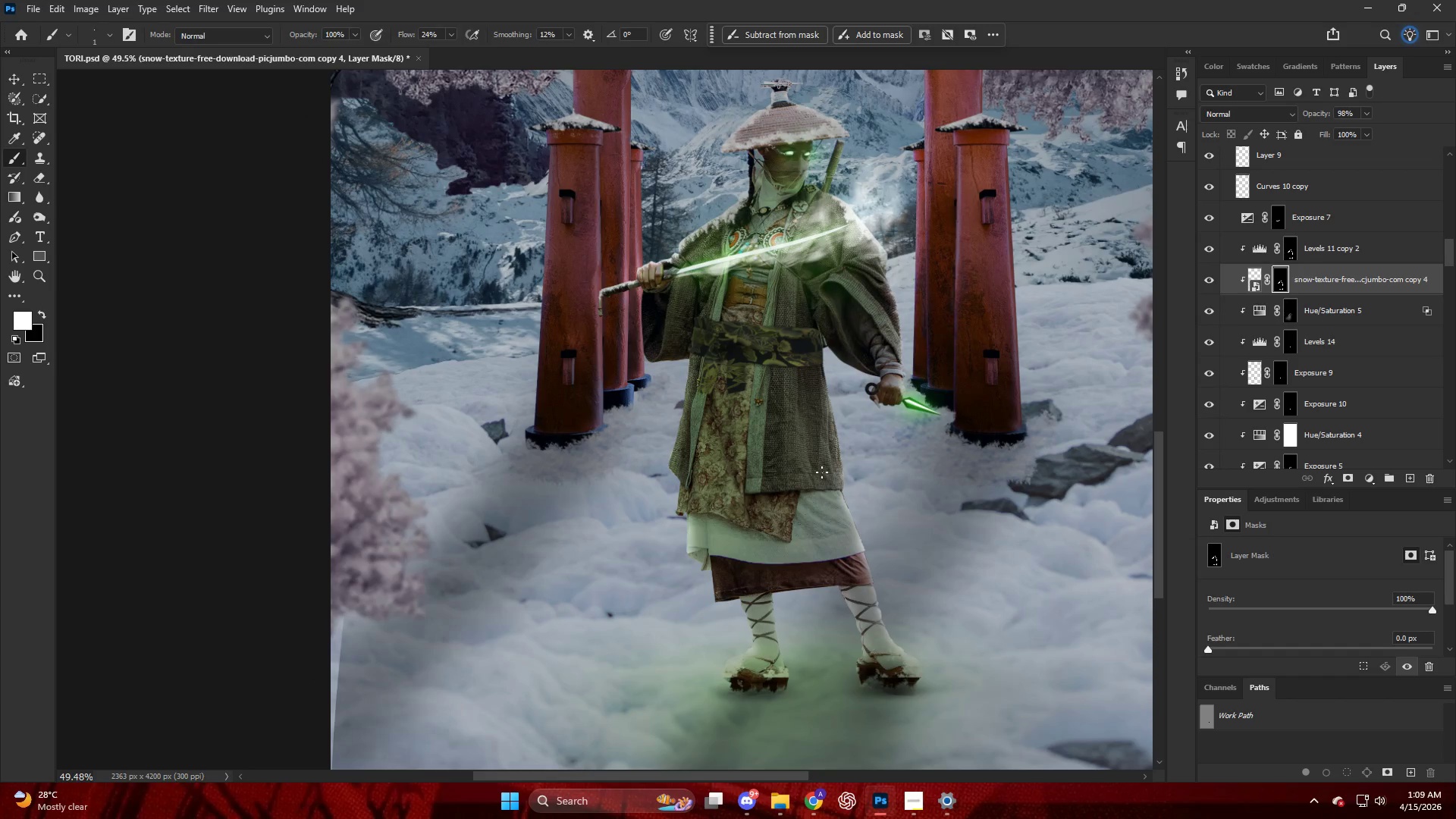 
scroll: coordinate [784, 457], scroll_direction: down, amount: 12.0
 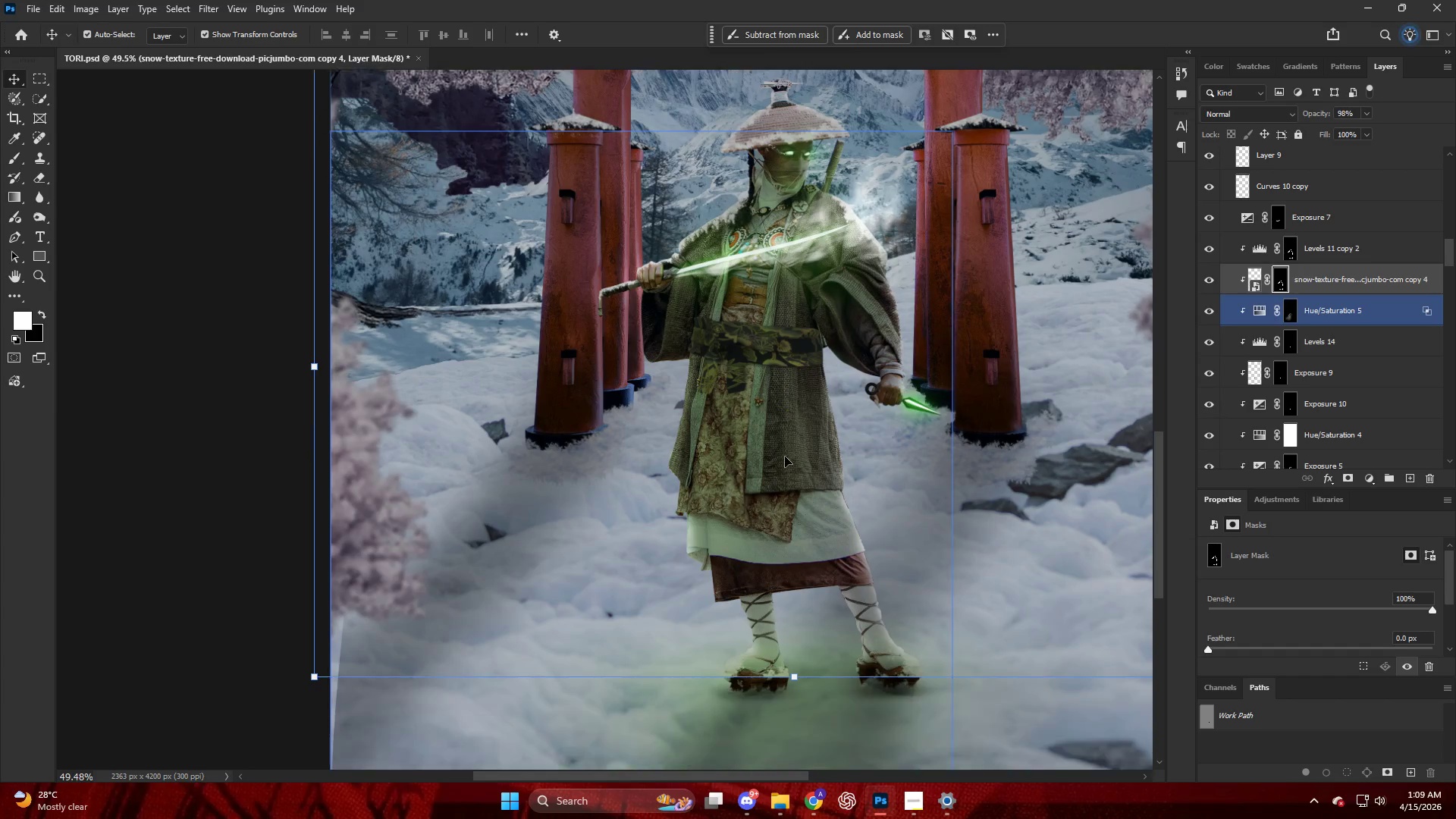 
hold_key(key=AltLeft, duration=0.98)
scroll: coordinate [922, 357], scroll_direction: up, amount: 21.0
 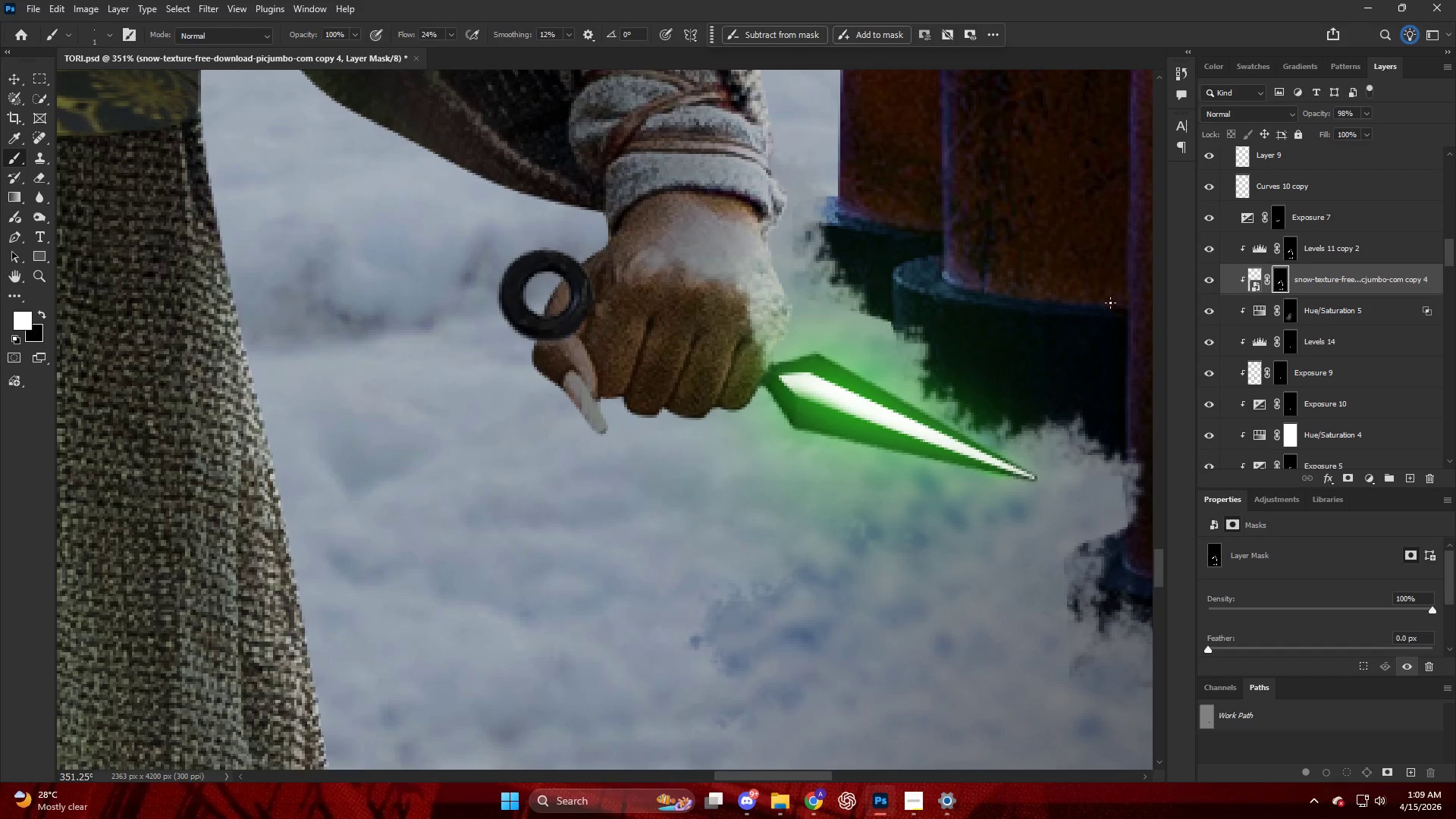 
hold_key(key=AltLeft, duration=0.52)
 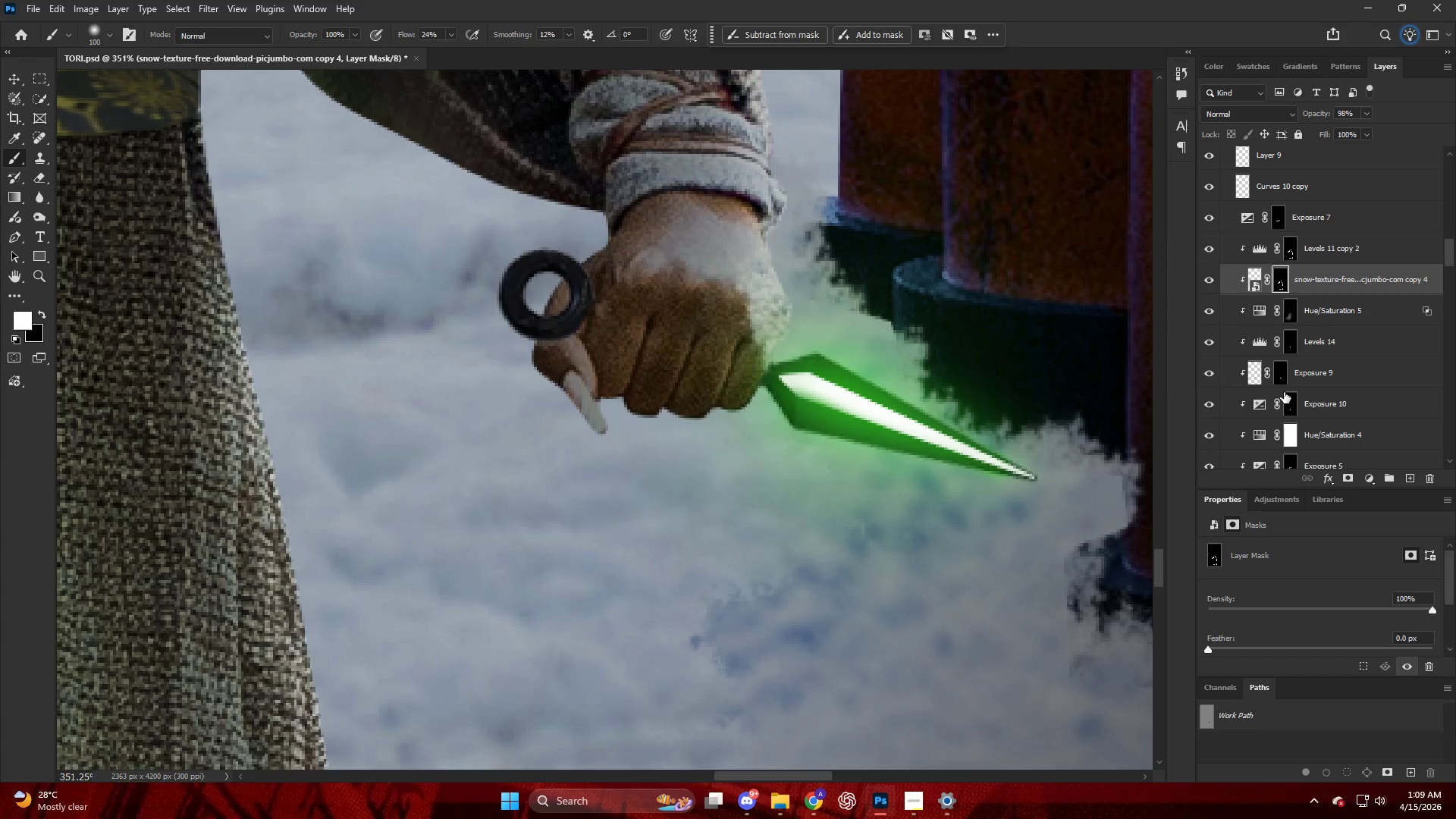 
scroll: coordinate [1318, 328], scroll_direction: none, amount: 0.0
 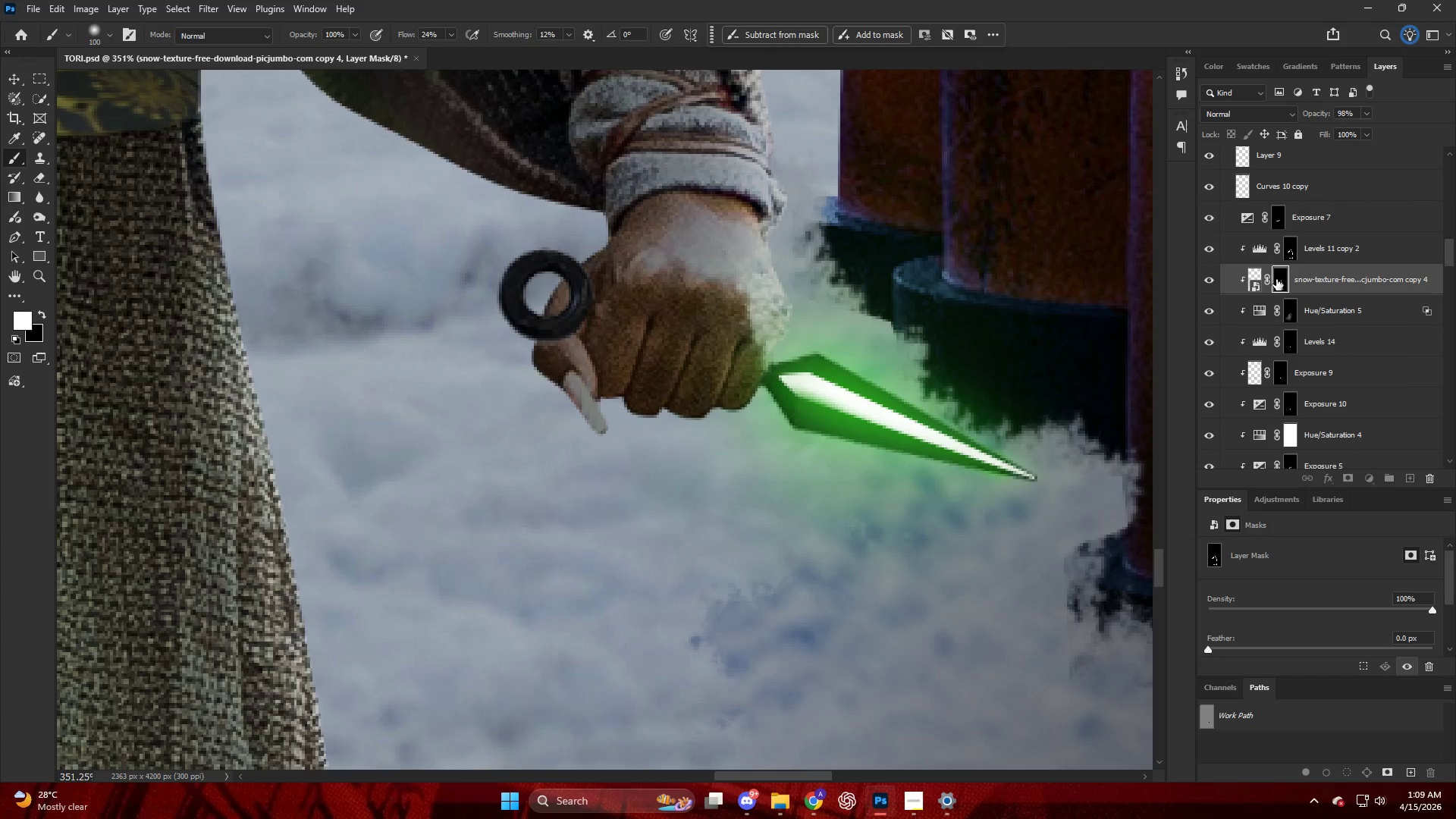 
key(B)
 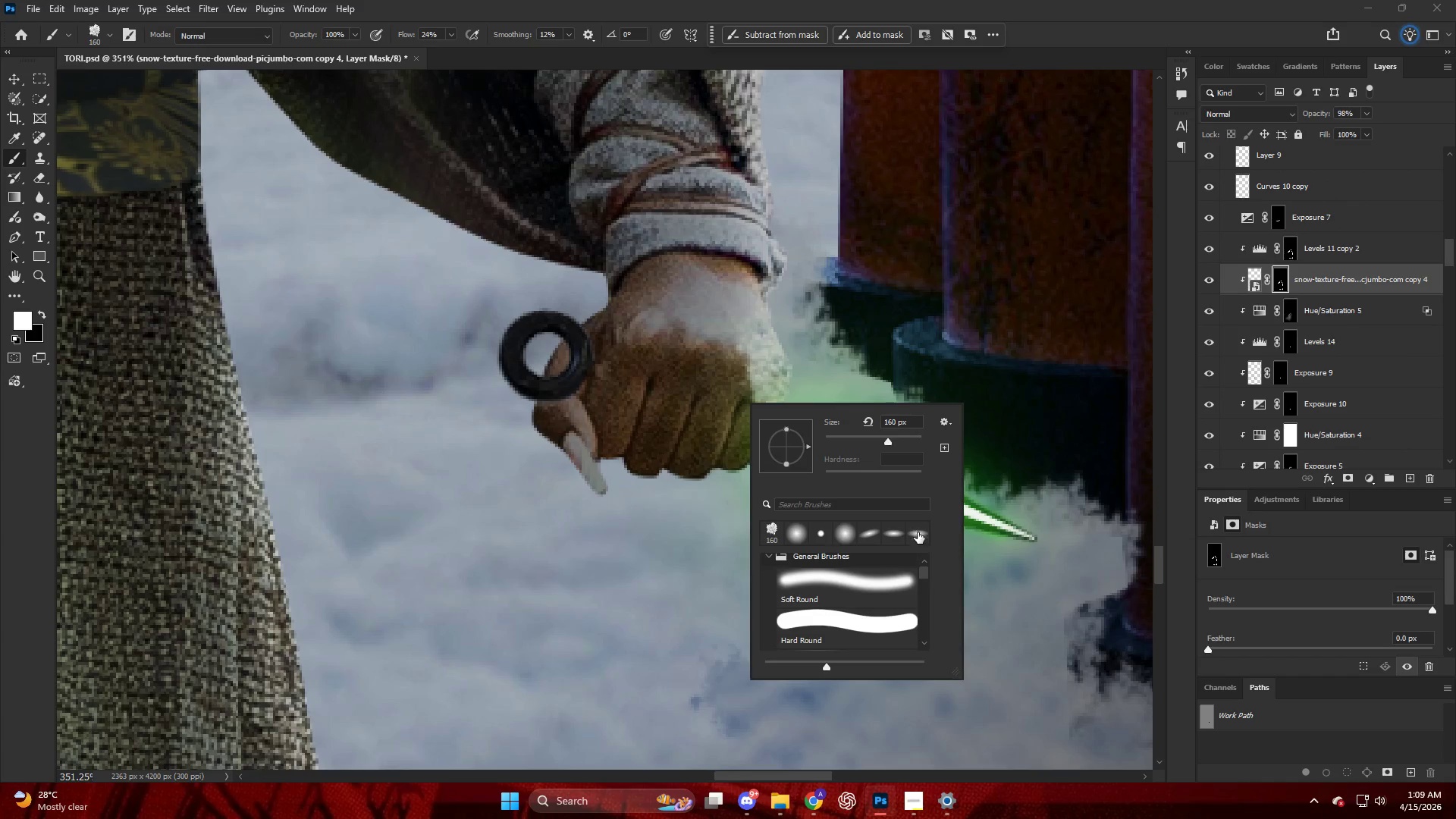 
scroll: coordinate [902, 373], scroll_direction: up, amount: 5.0
 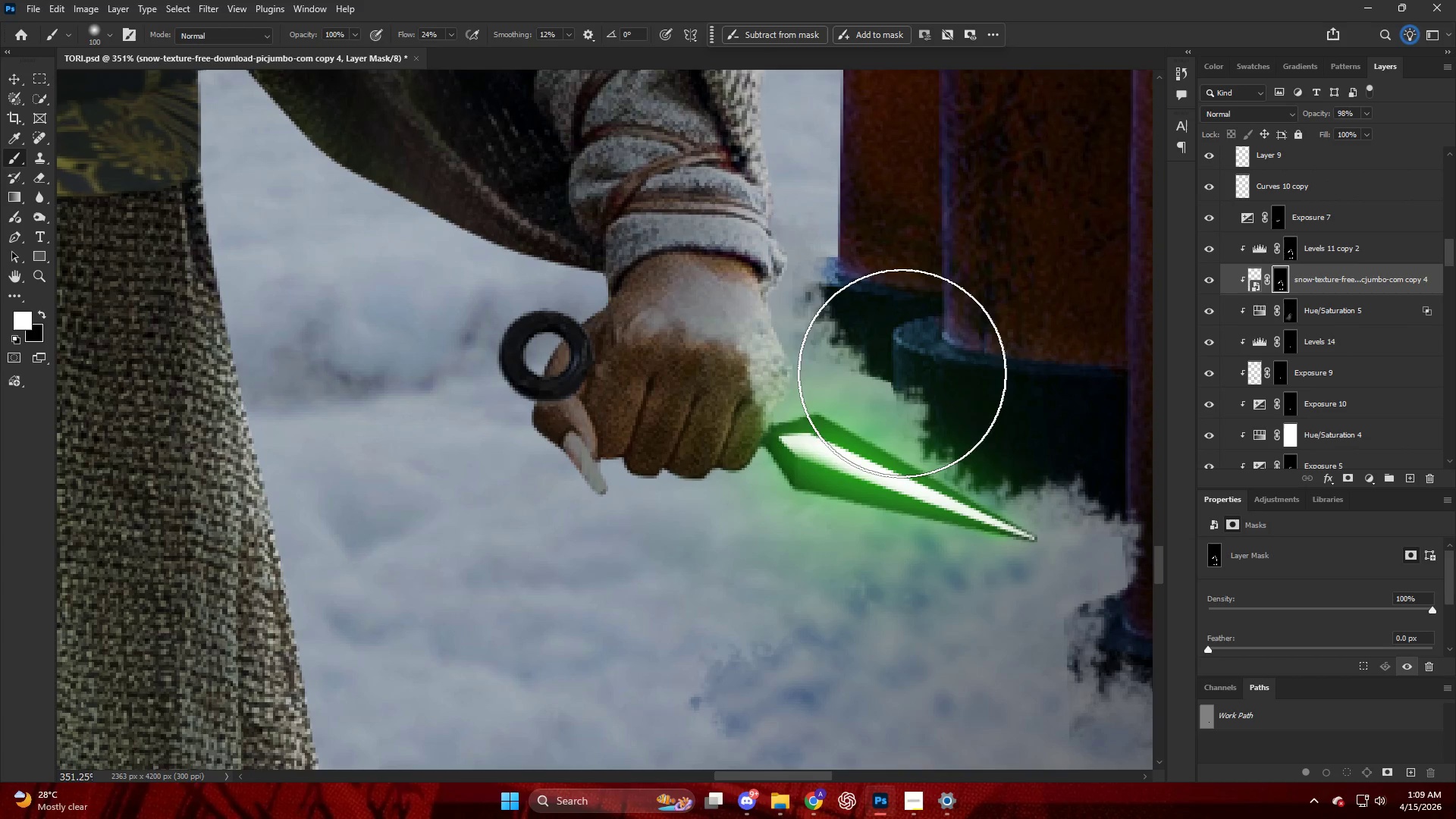 
key(Alt+AltLeft)
 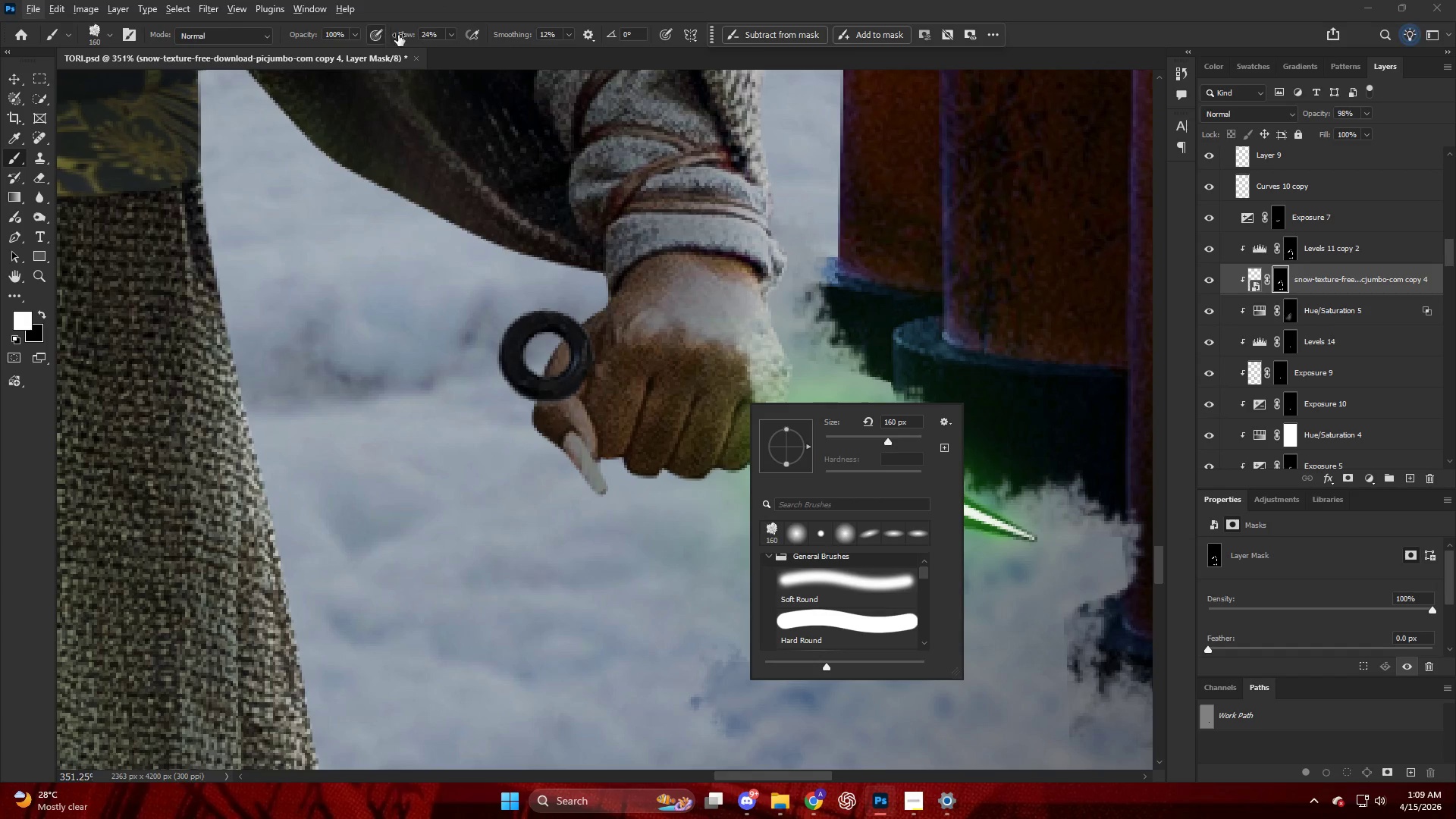 
left_click_drag(start_coordinate=[416, 36], to_coordinate=[730, 121])
 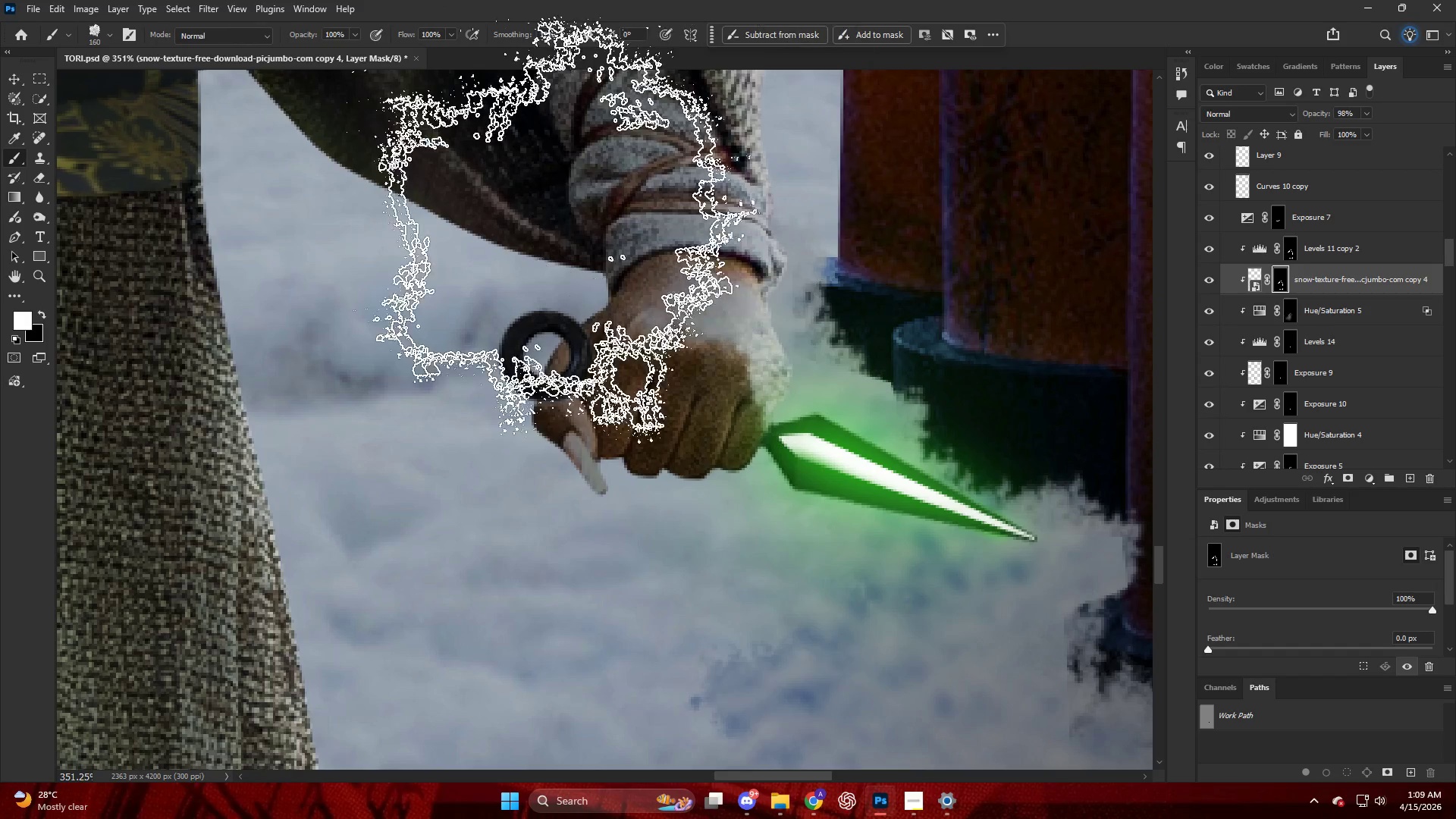 
hold_key(key=AltLeft, duration=0.31)
 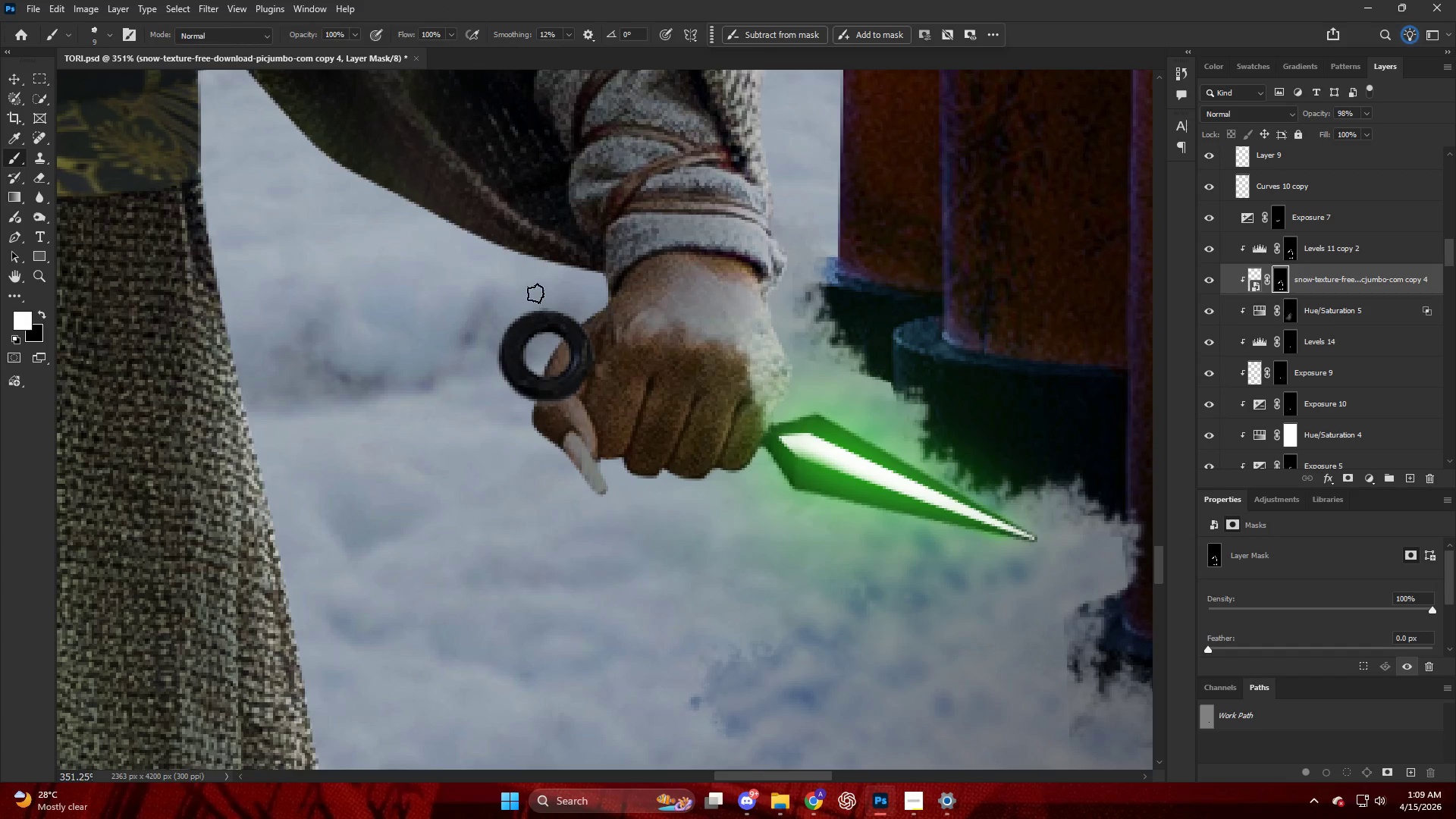 
key(Alt+AltLeft)
 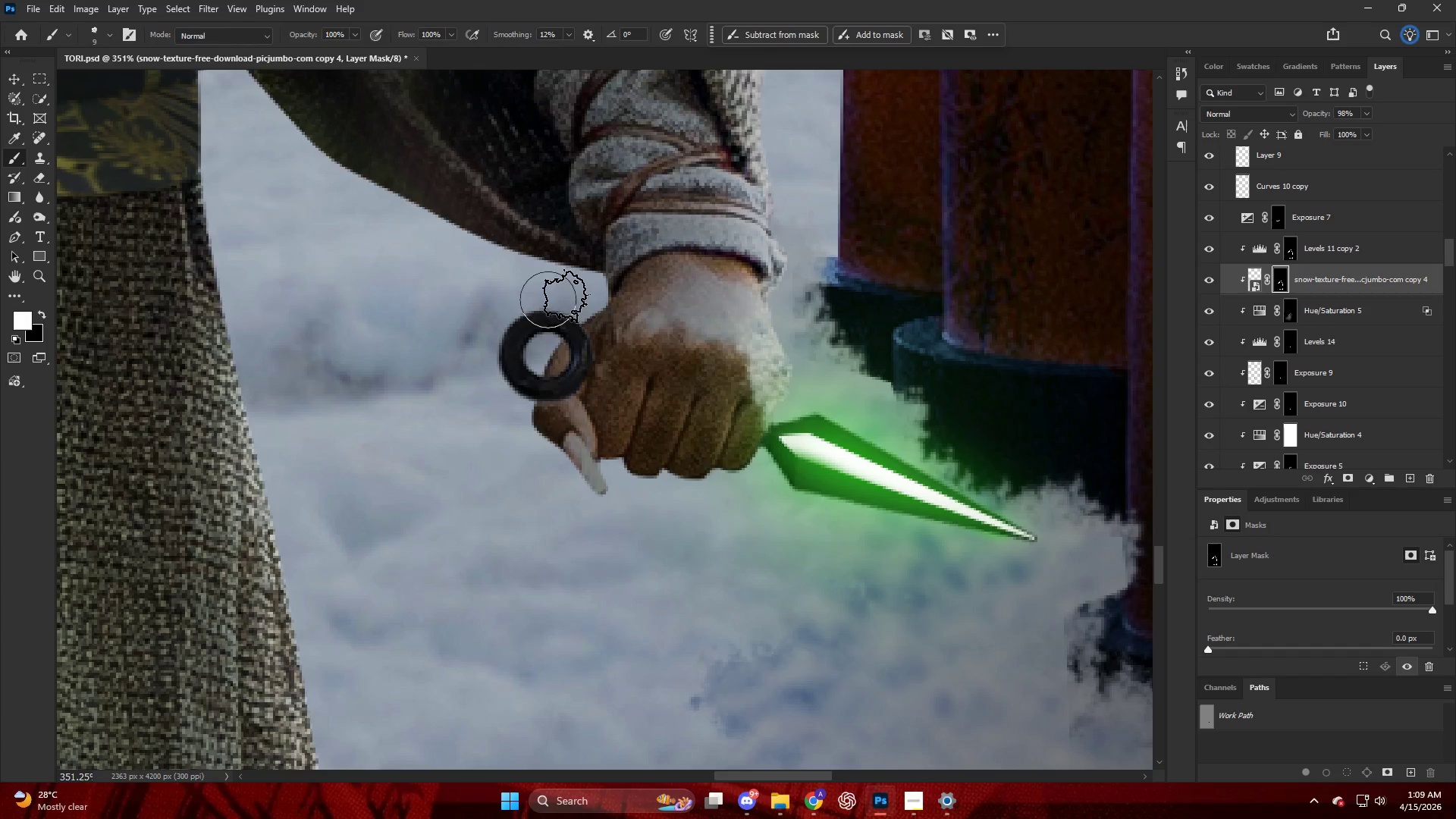 
left_click_drag(start_coordinate=[564, 297], to_coordinate=[529, 297])
 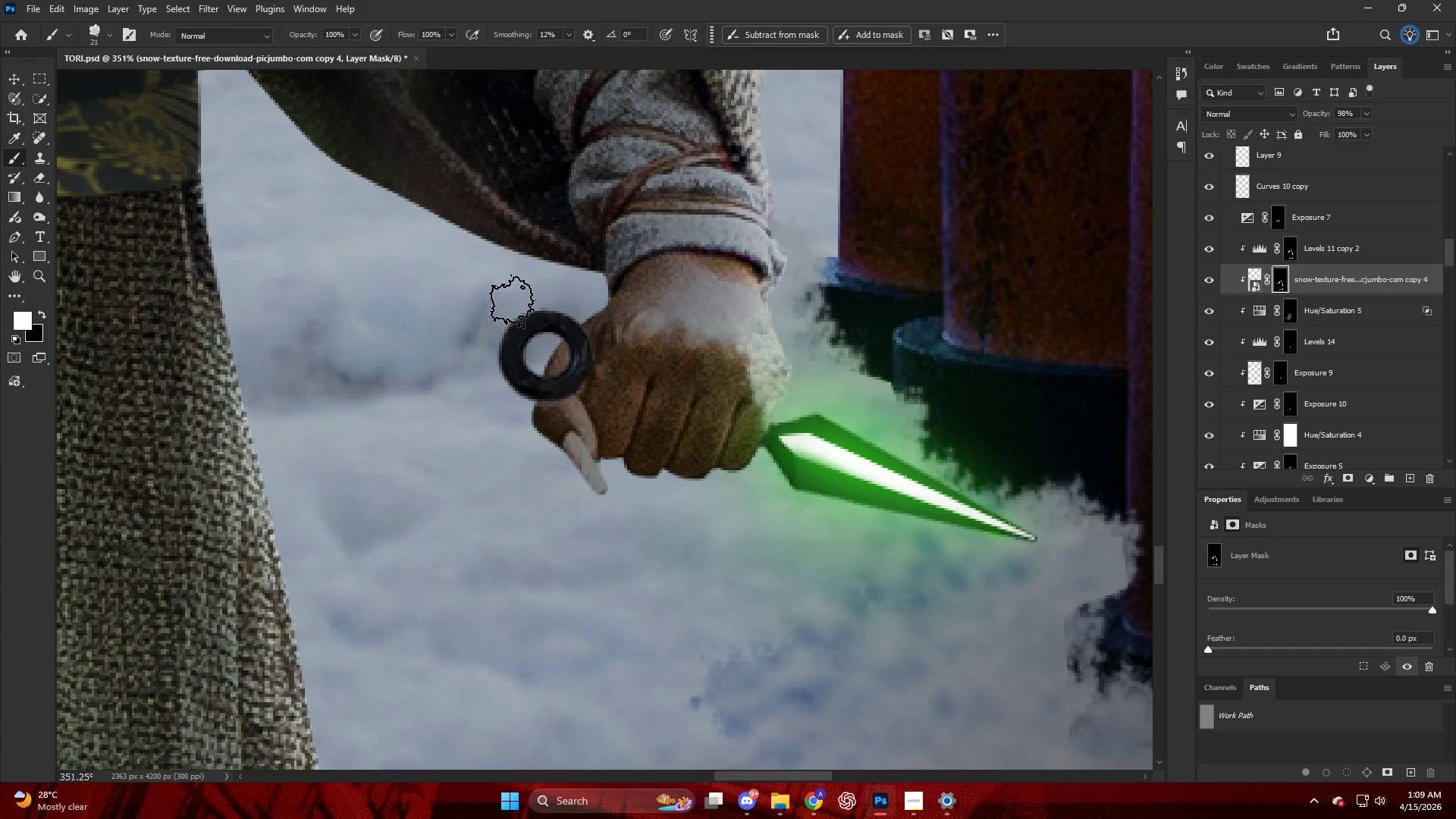 
left_click_drag(start_coordinate=[512, 301], to_coordinate=[507, 306])
 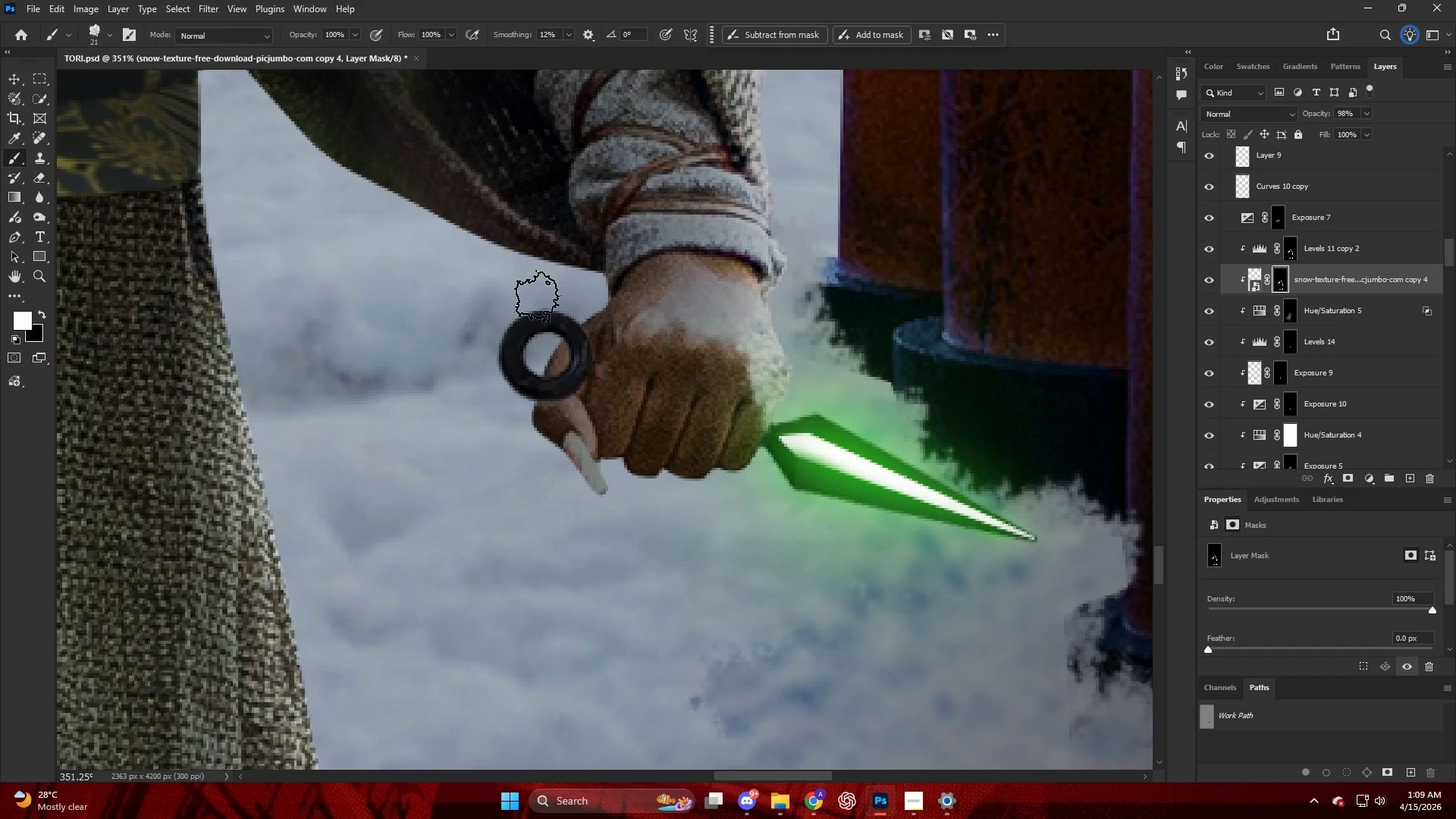 
key(X)
 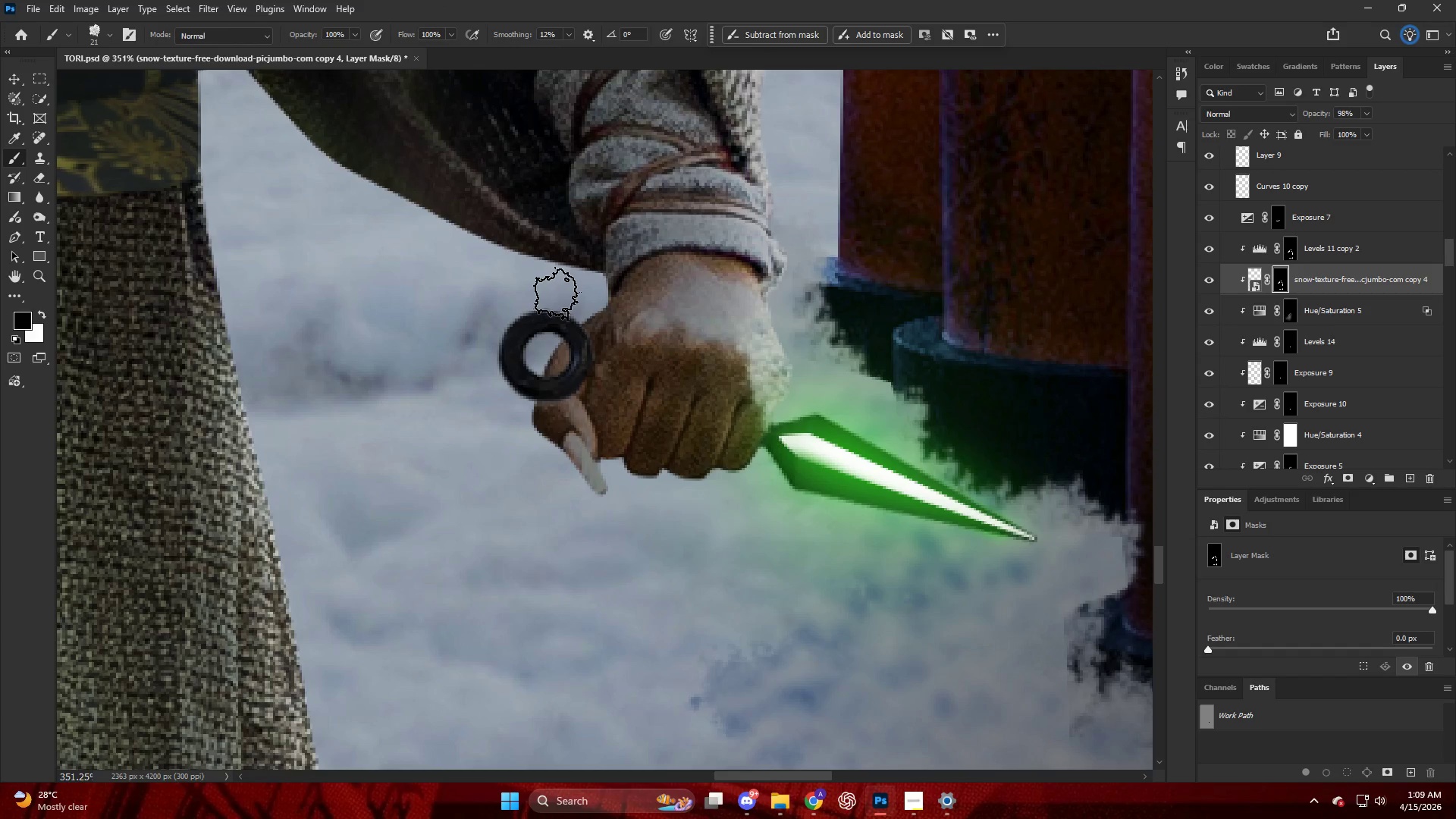 
left_click_drag(start_coordinate=[556, 294], to_coordinate=[489, 300])
 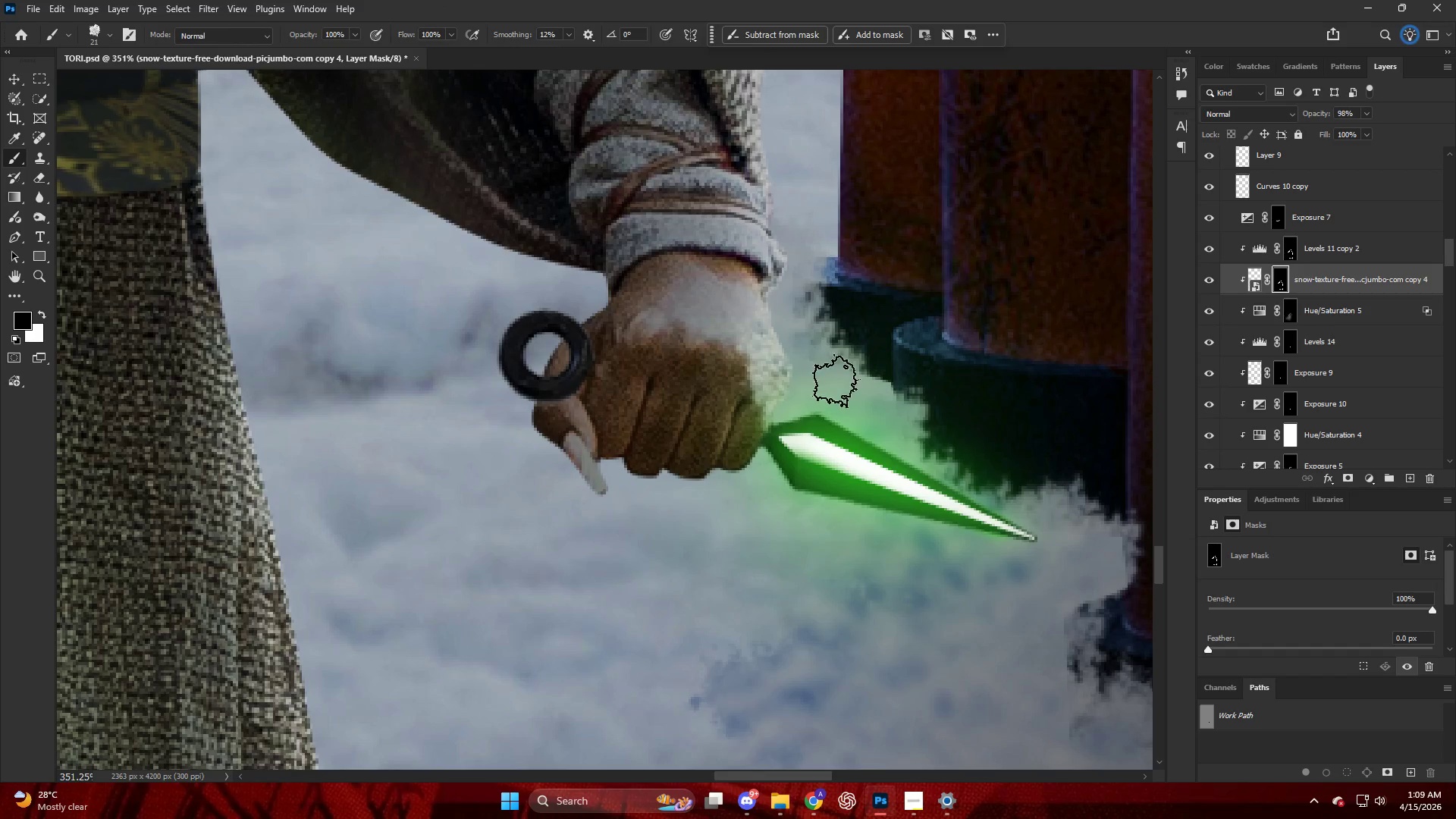 
key(Alt+AltLeft)
 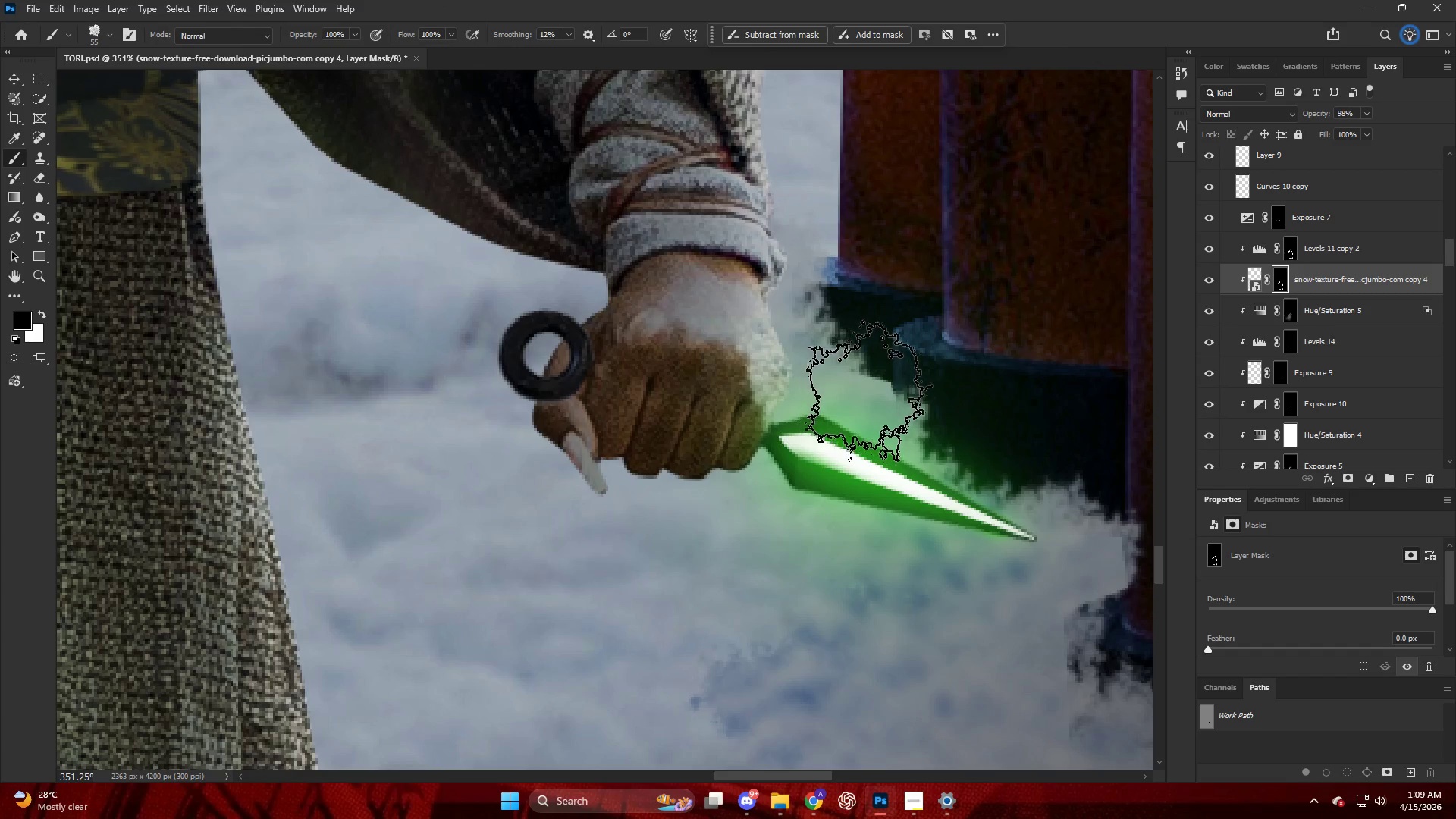 
hold_key(key=AltLeft, duration=0.72)
hold_key(key=AltLeft, duration=0.48)
scroll: coordinate [762, 484], scroll_direction: down, amount: 19.0
 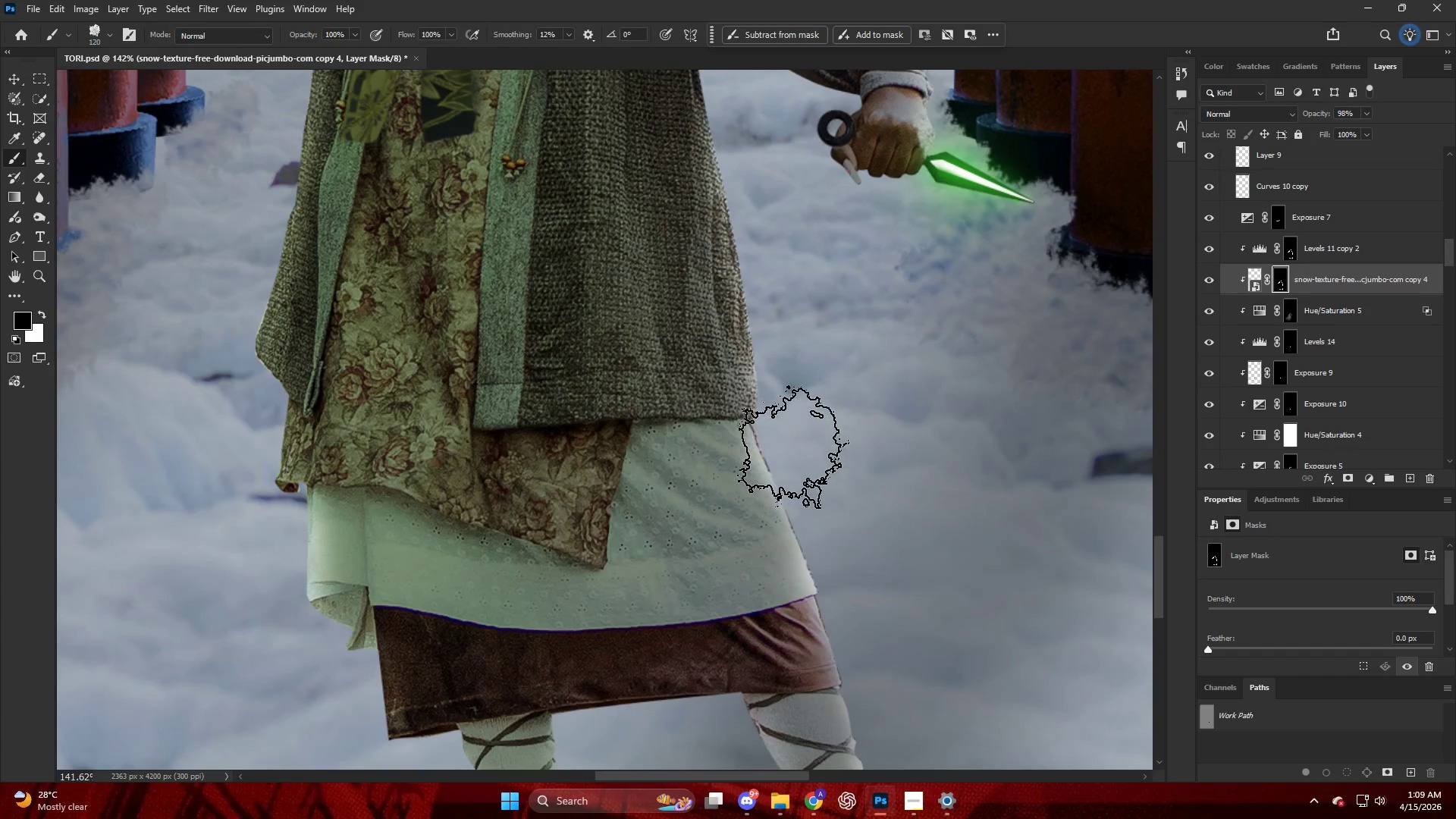 
left_click_drag(start_coordinate=[789, 442], to_coordinate=[795, 458])
 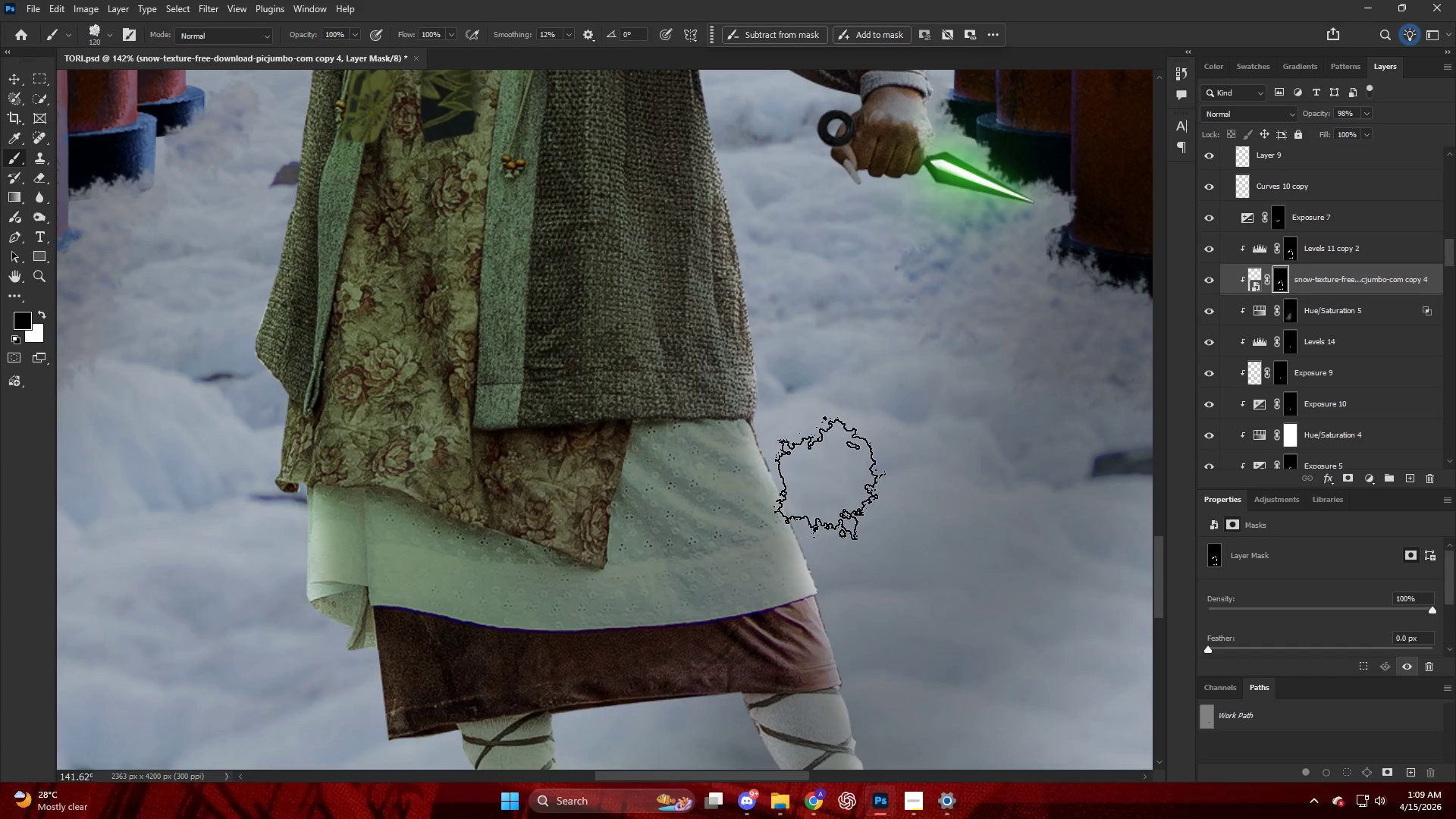 
left_click_drag(start_coordinate=[827, 479], to_coordinate=[827, 483])
 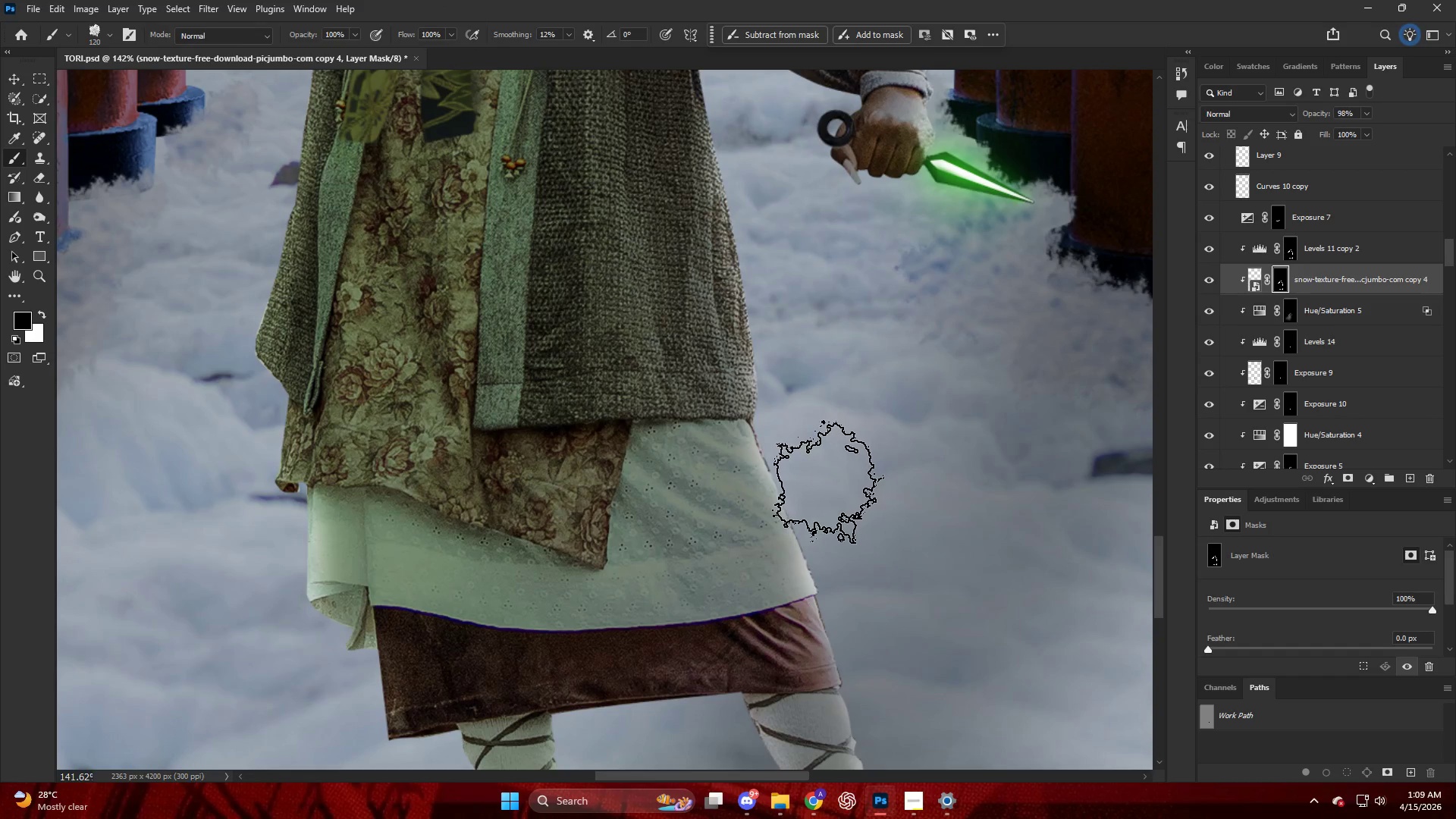 
key(X)
 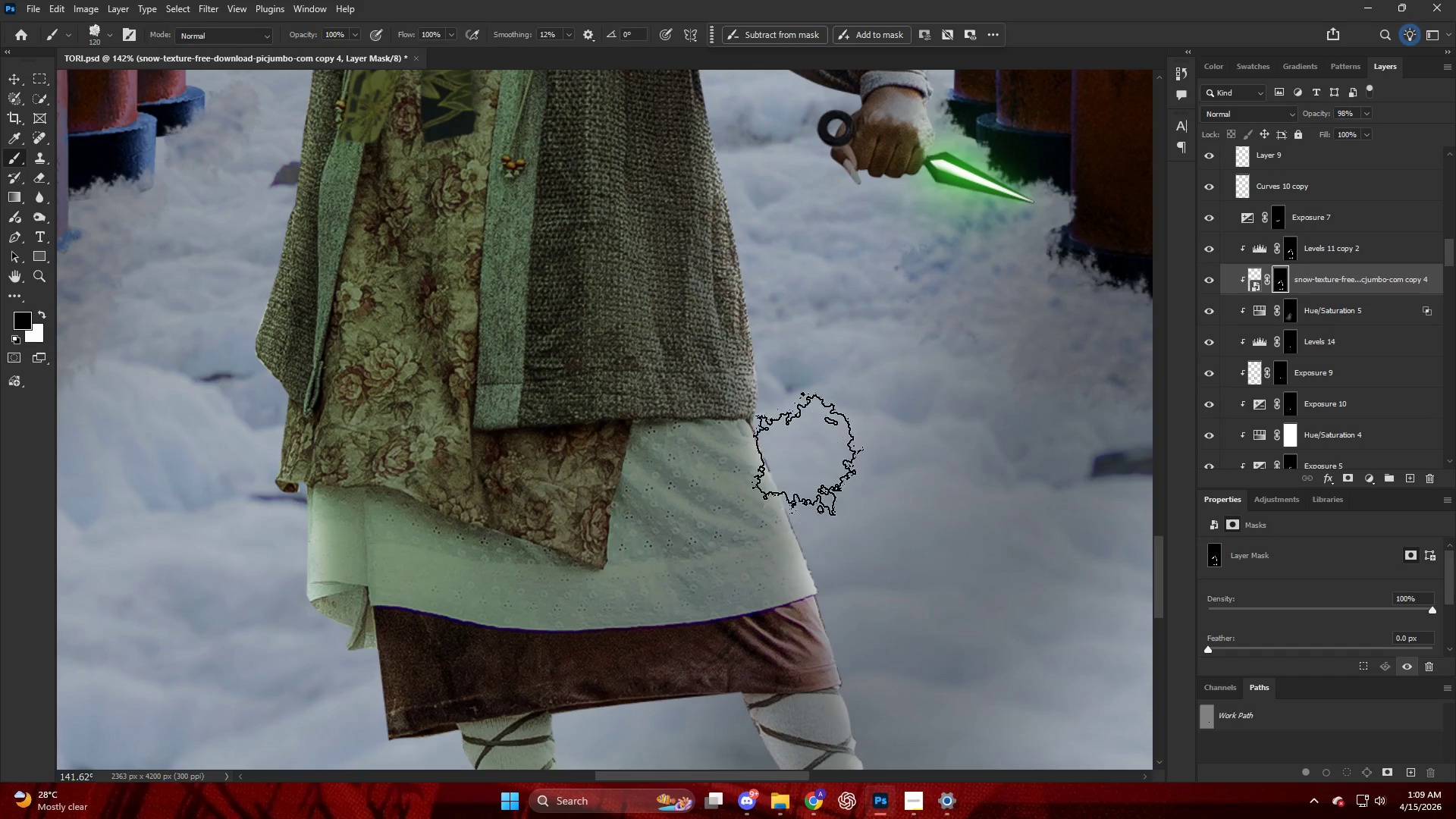 
left_click_drag(start_coordinate=[804, 454], to_coordinate=[824, 479])
 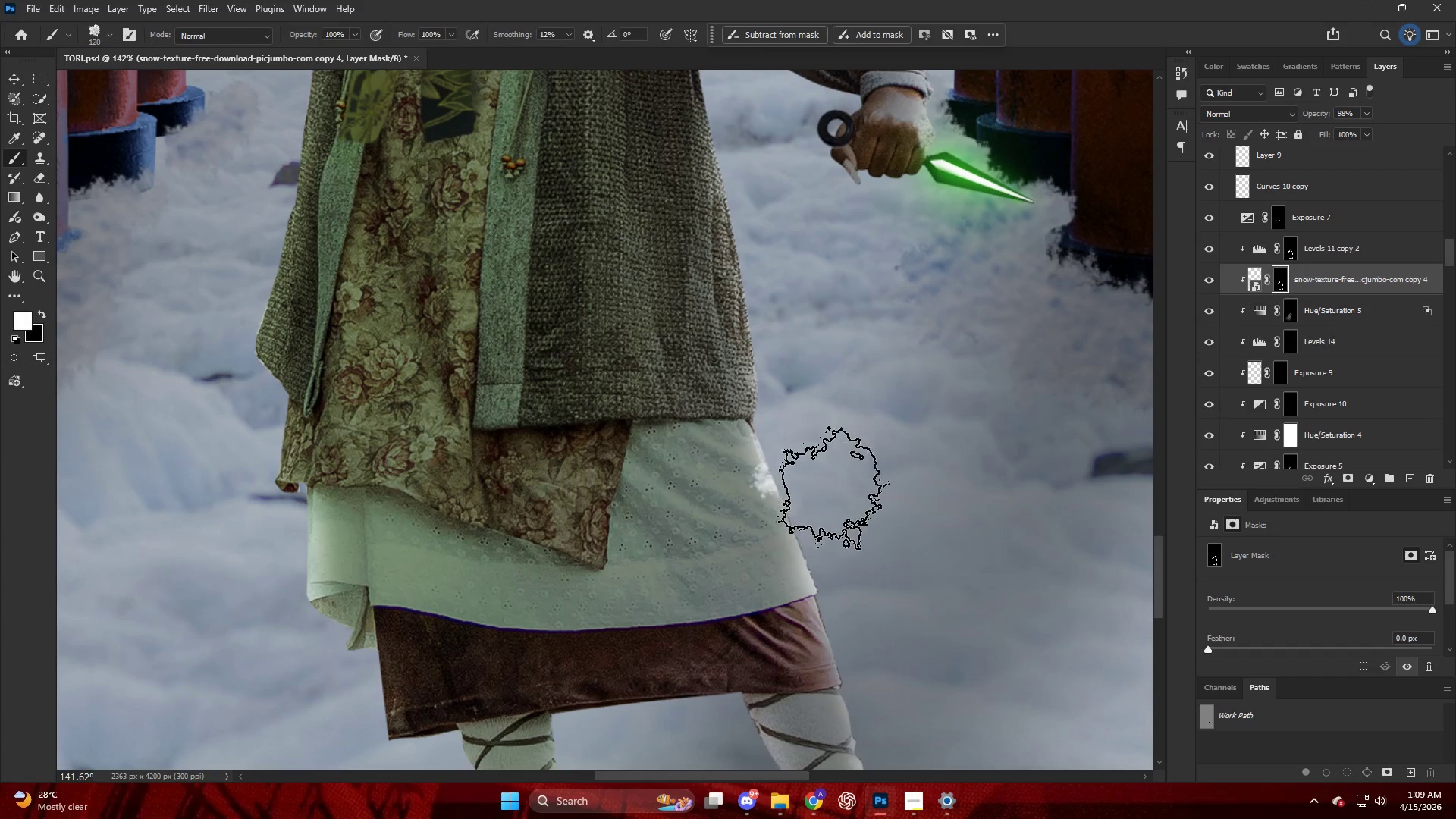 
left_click_drag(start_coordinate=[833, 494], to_coordinate=[833, 502])
 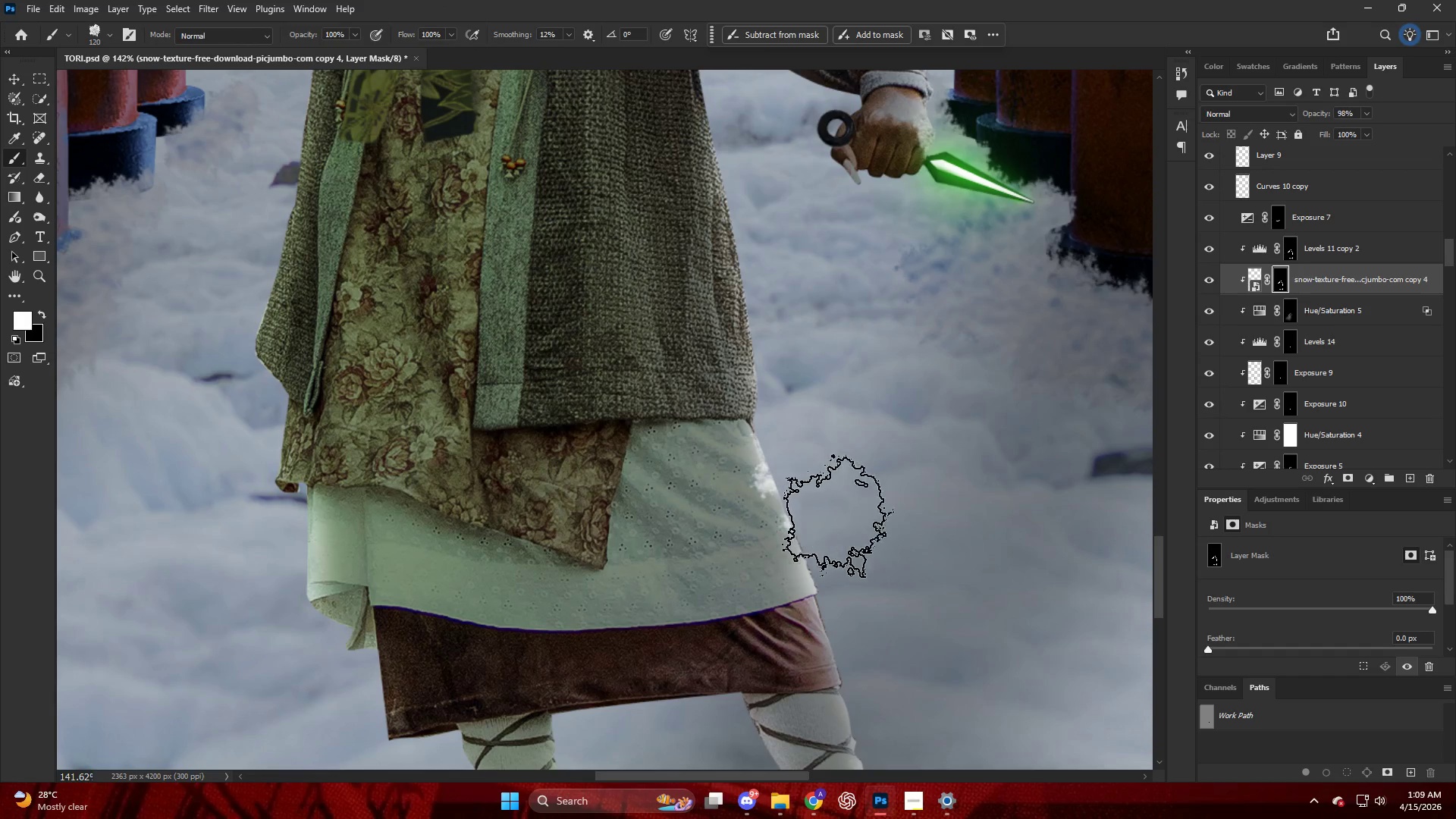 
left_click_drag(start_coordinate=[838, 523], to_coordinate=[844, 537])
 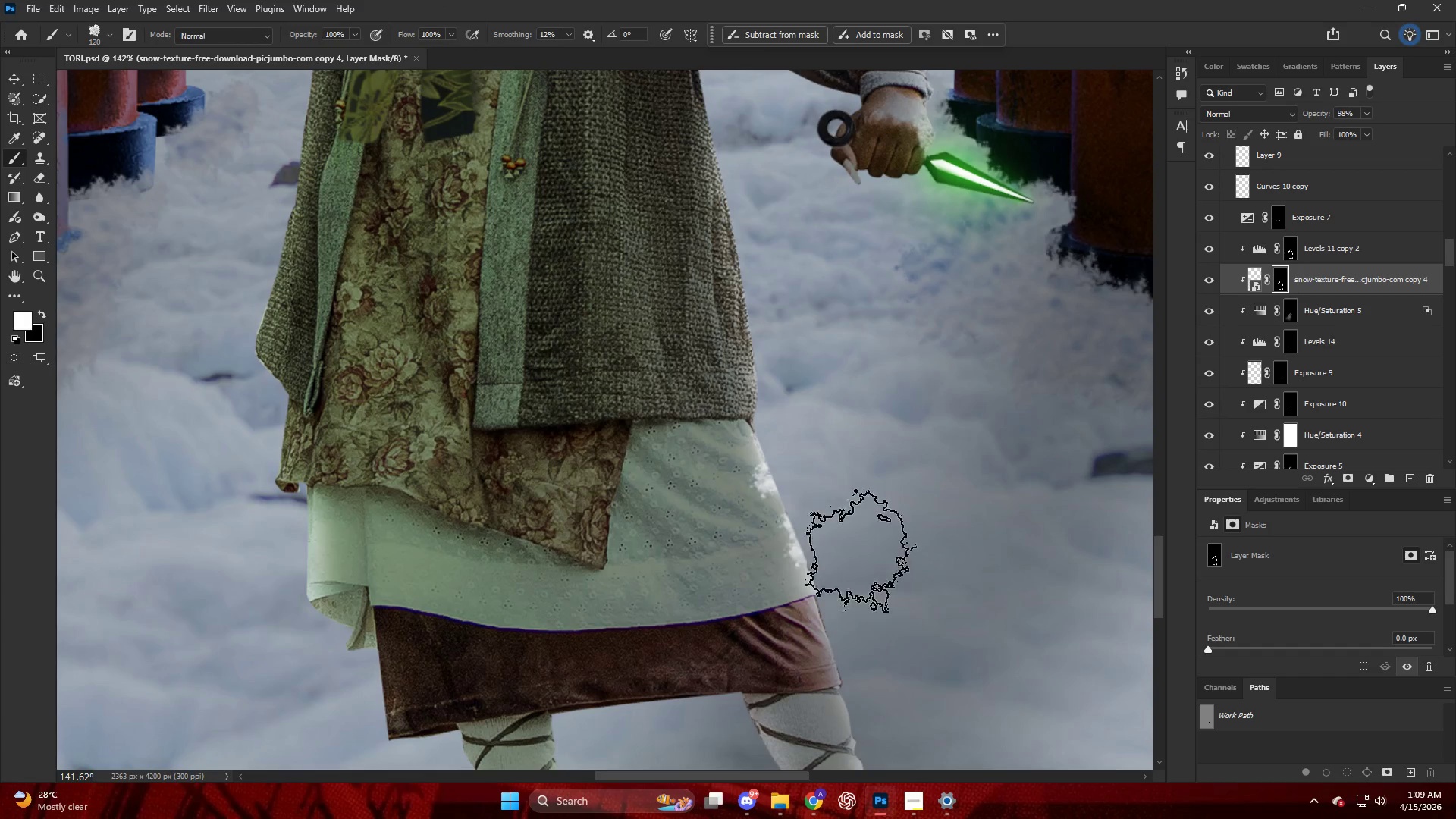 
left_click_drag(start_coordinate=[859, 554], to_coordinate=[870, 569])
 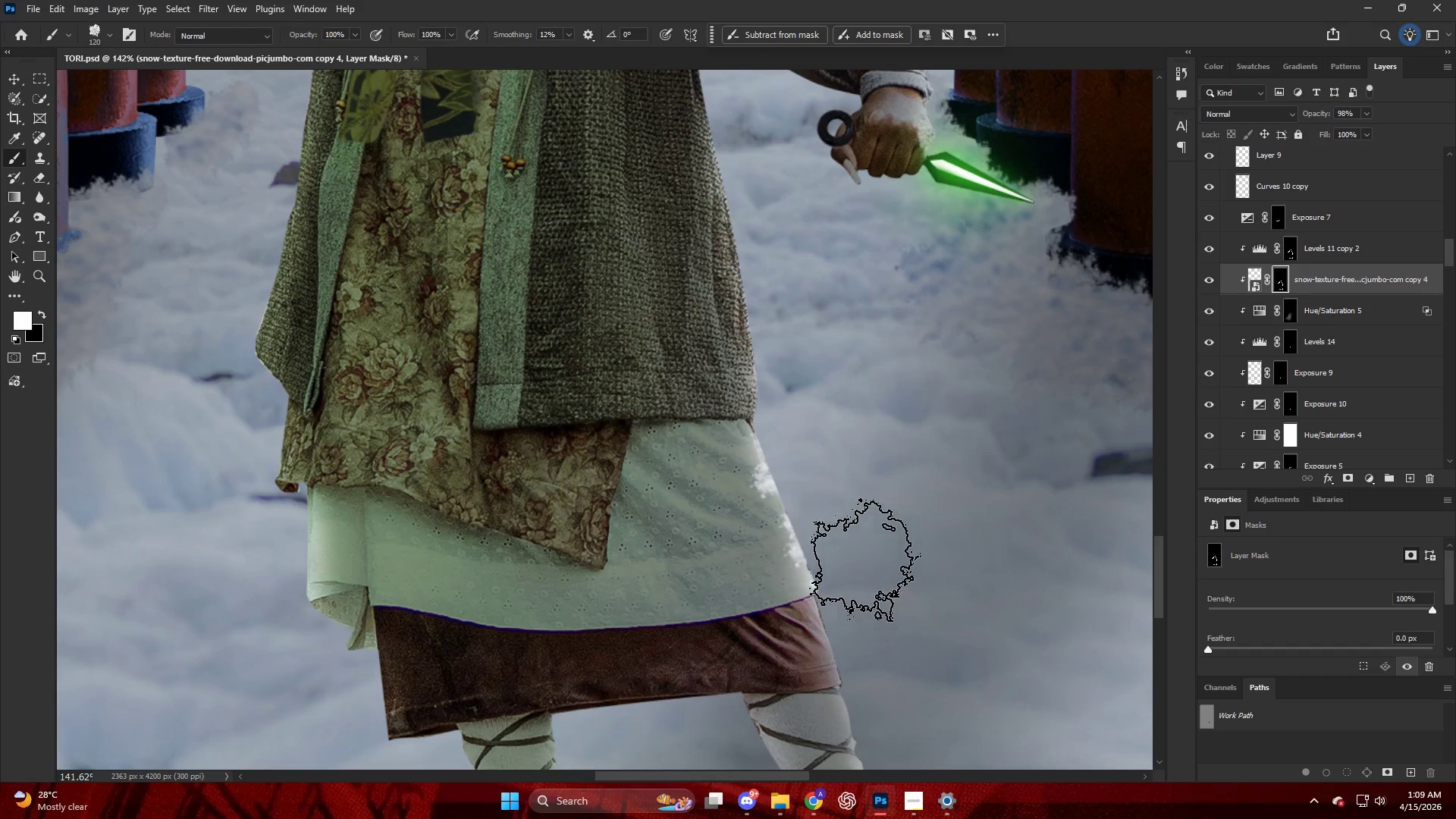 
hold_key(key=AltLeft, duration=0.36)
 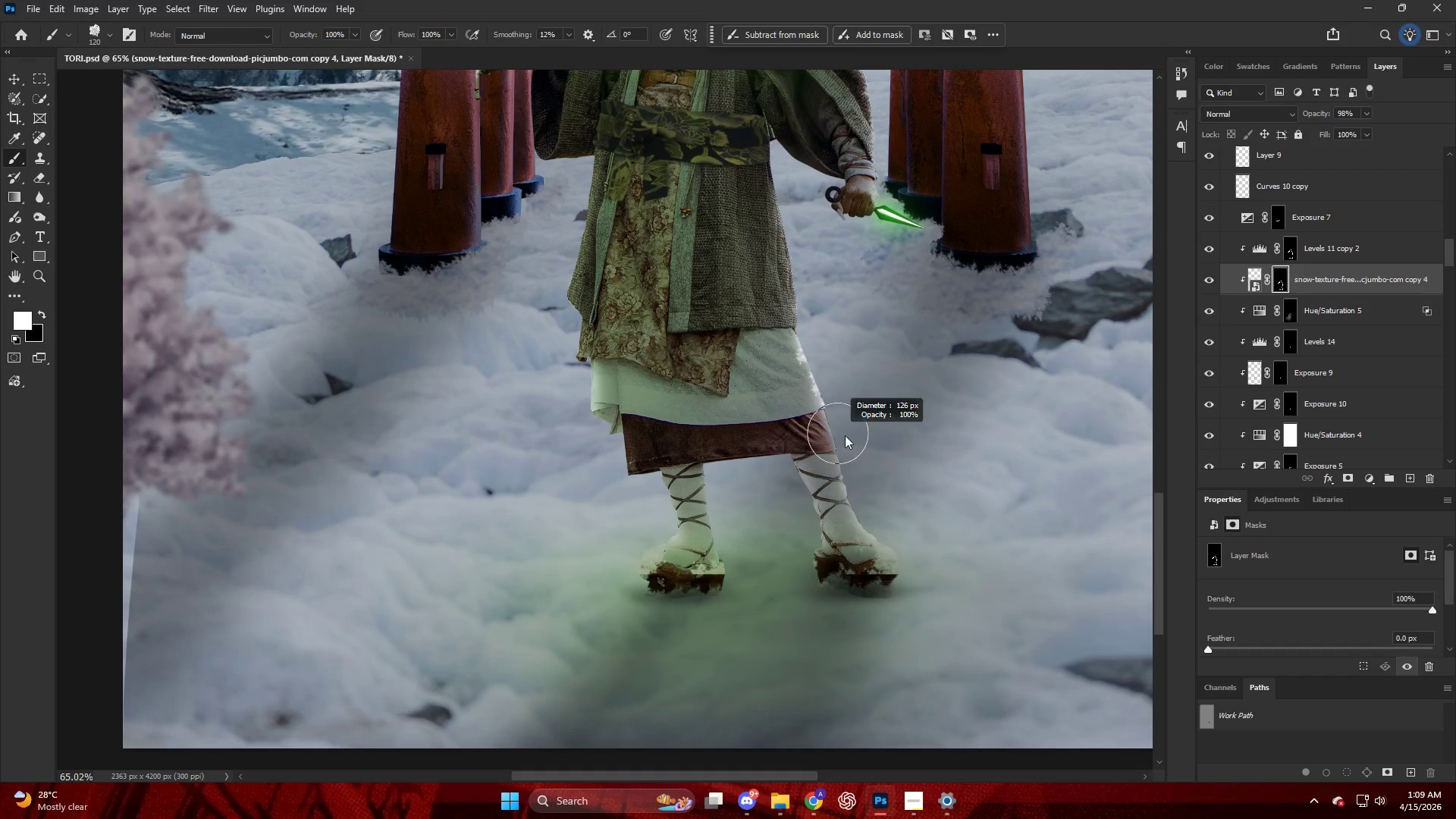 
hold_key(key=AltLeft, duration=0.56)
 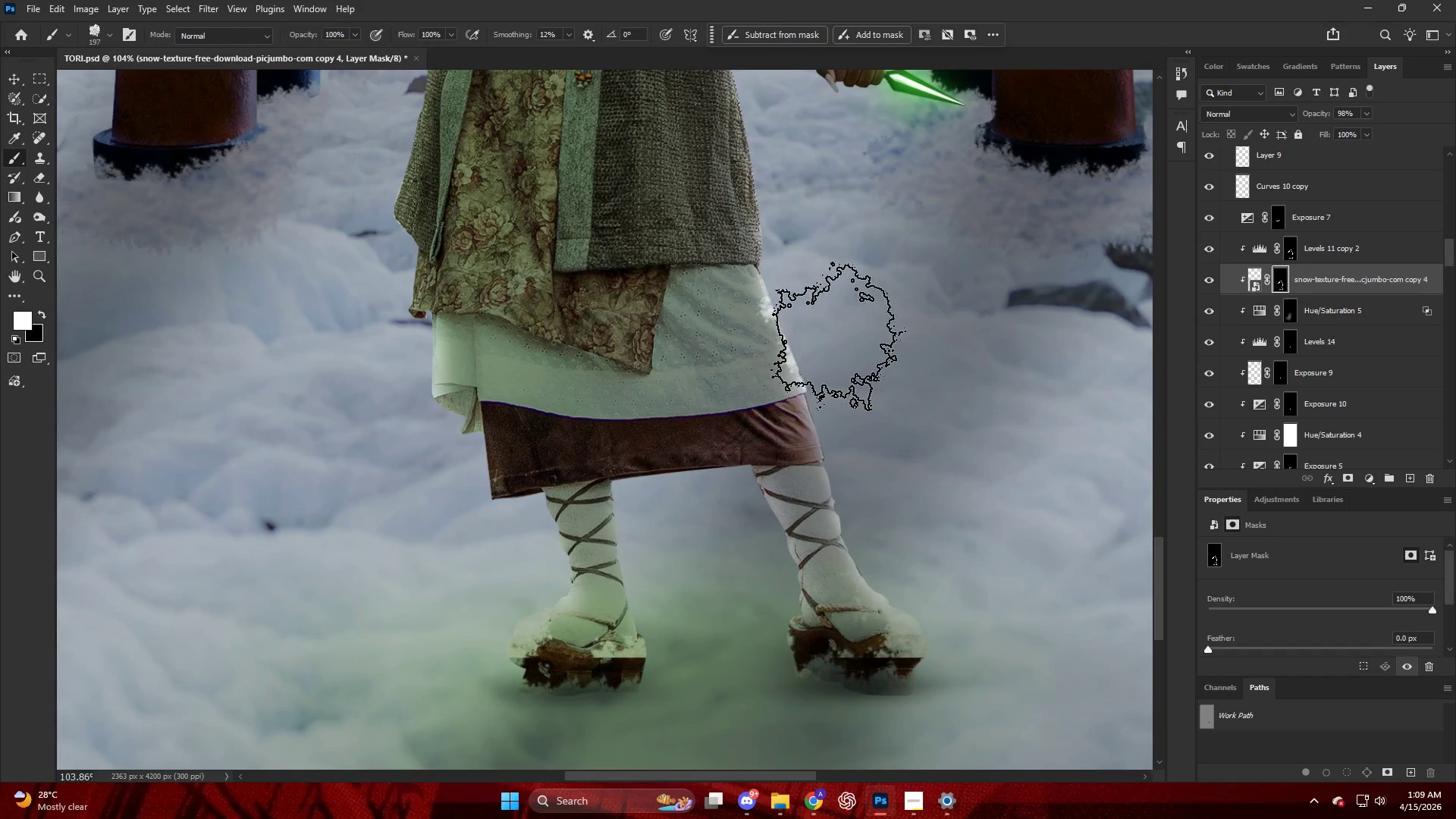 
left_click_drag(start_coordinate=[836, 337], to_coordinate=[840, 342])
 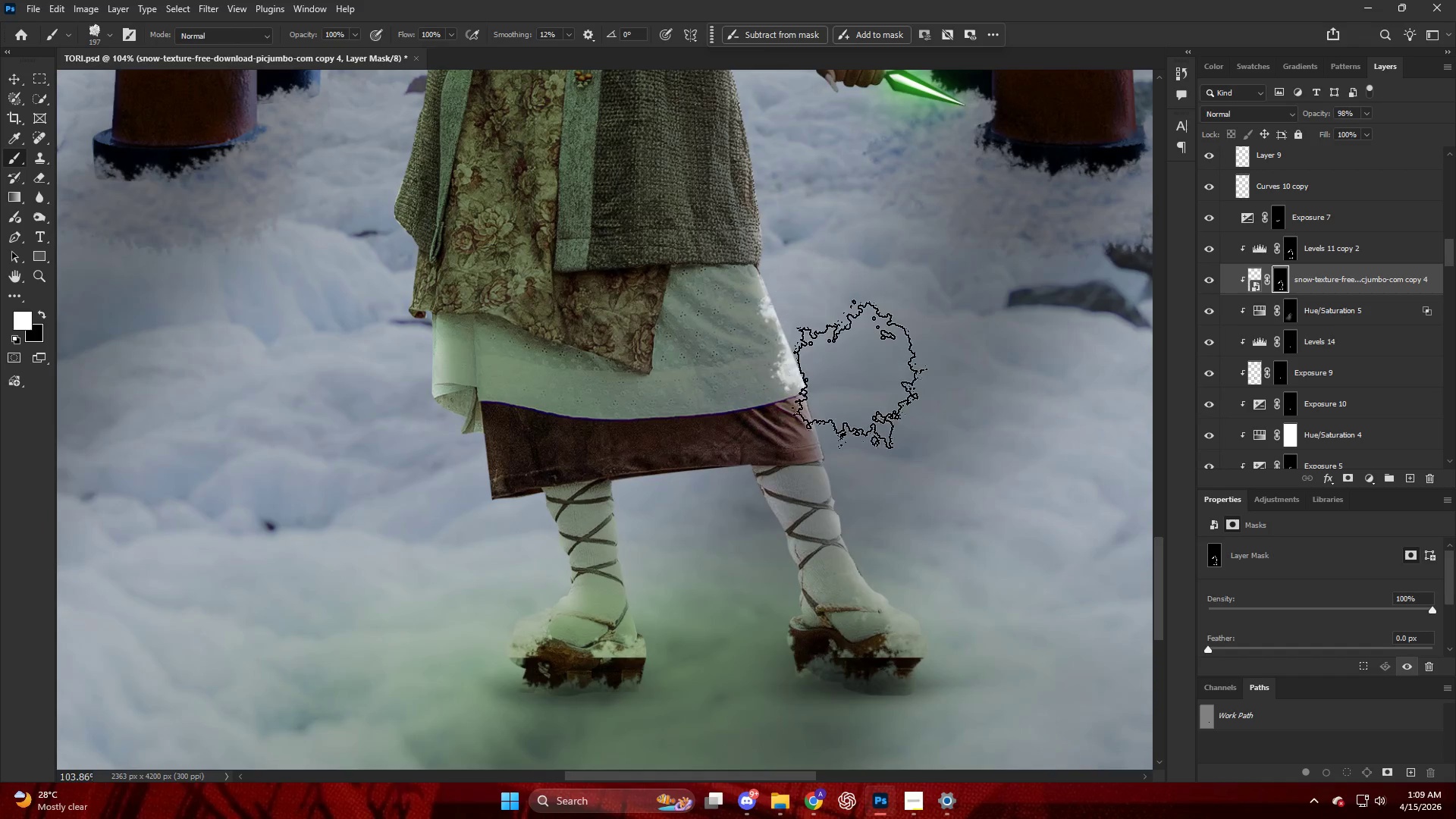 
scroll: coordinate [857, 435], scroll_direction: down, amount: 13.0
 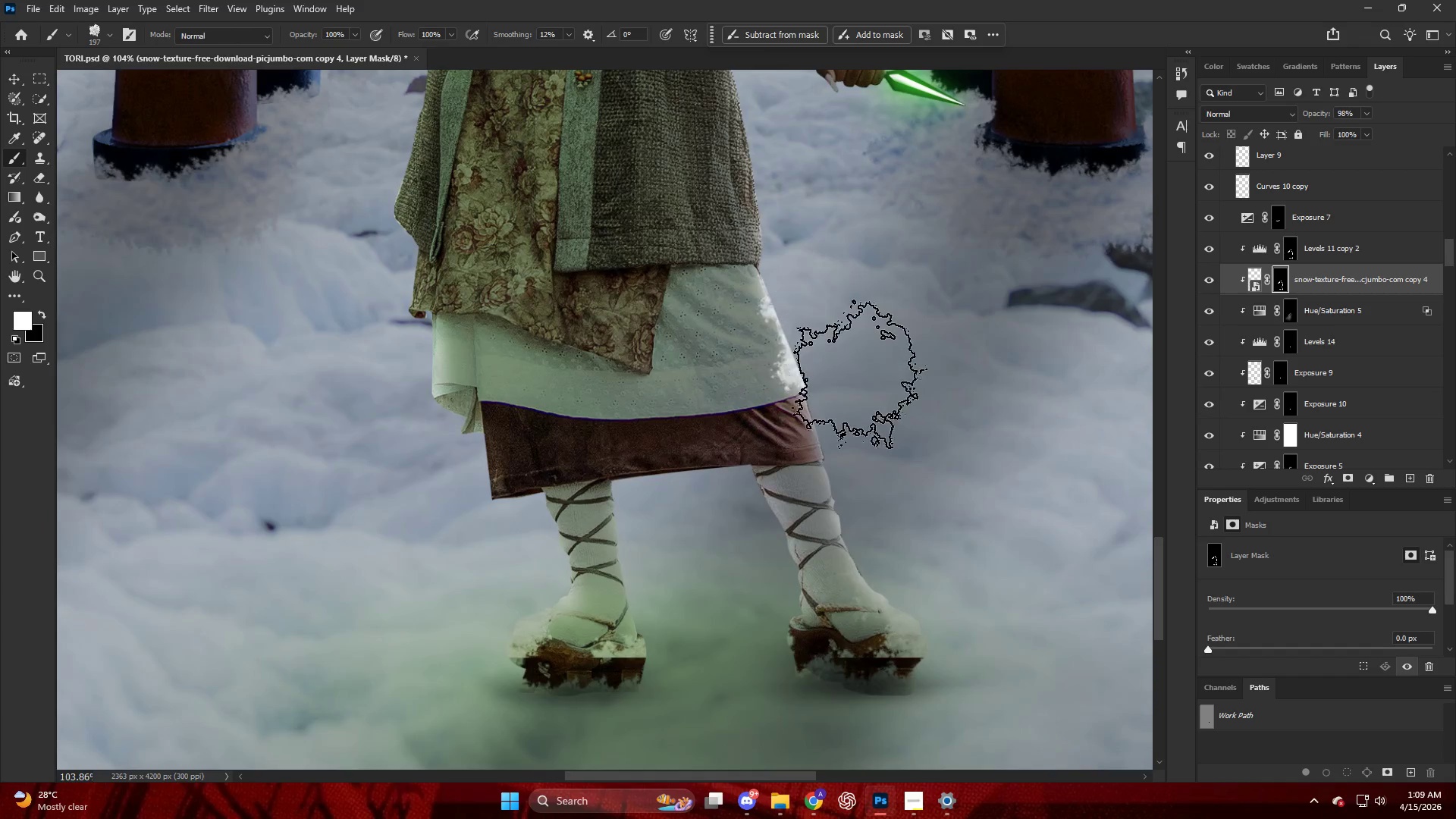 
left_click_drag(start_coordinate=[860, 380], to_coordinate=[865, 390])
 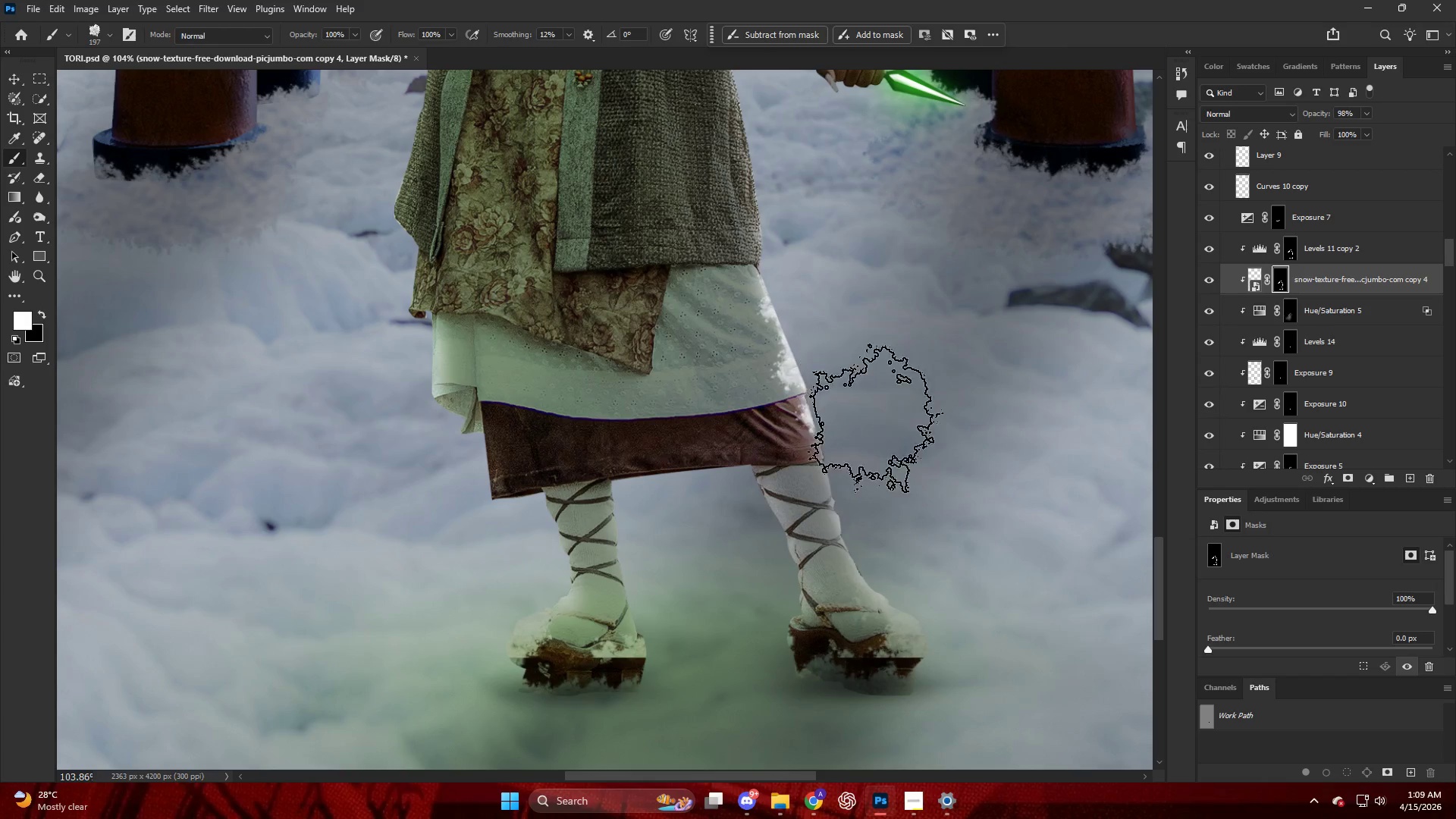 
left_click_drag(start_coordinate=[873, 422], to_coordinate=[874, 431])
 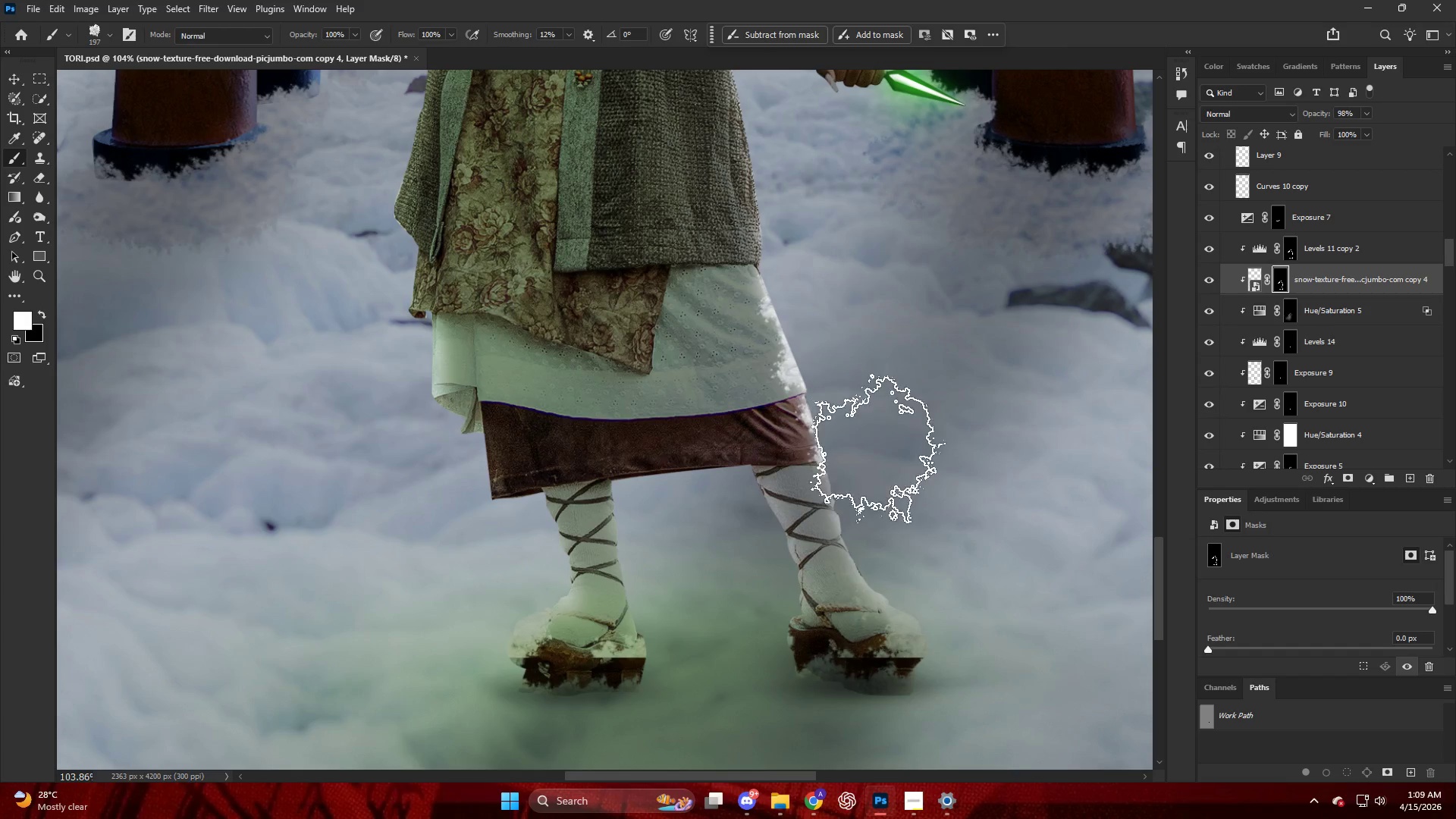 
left_click_drag(start_coordinate=[875, 450], to_coordinate=[886, 472])
 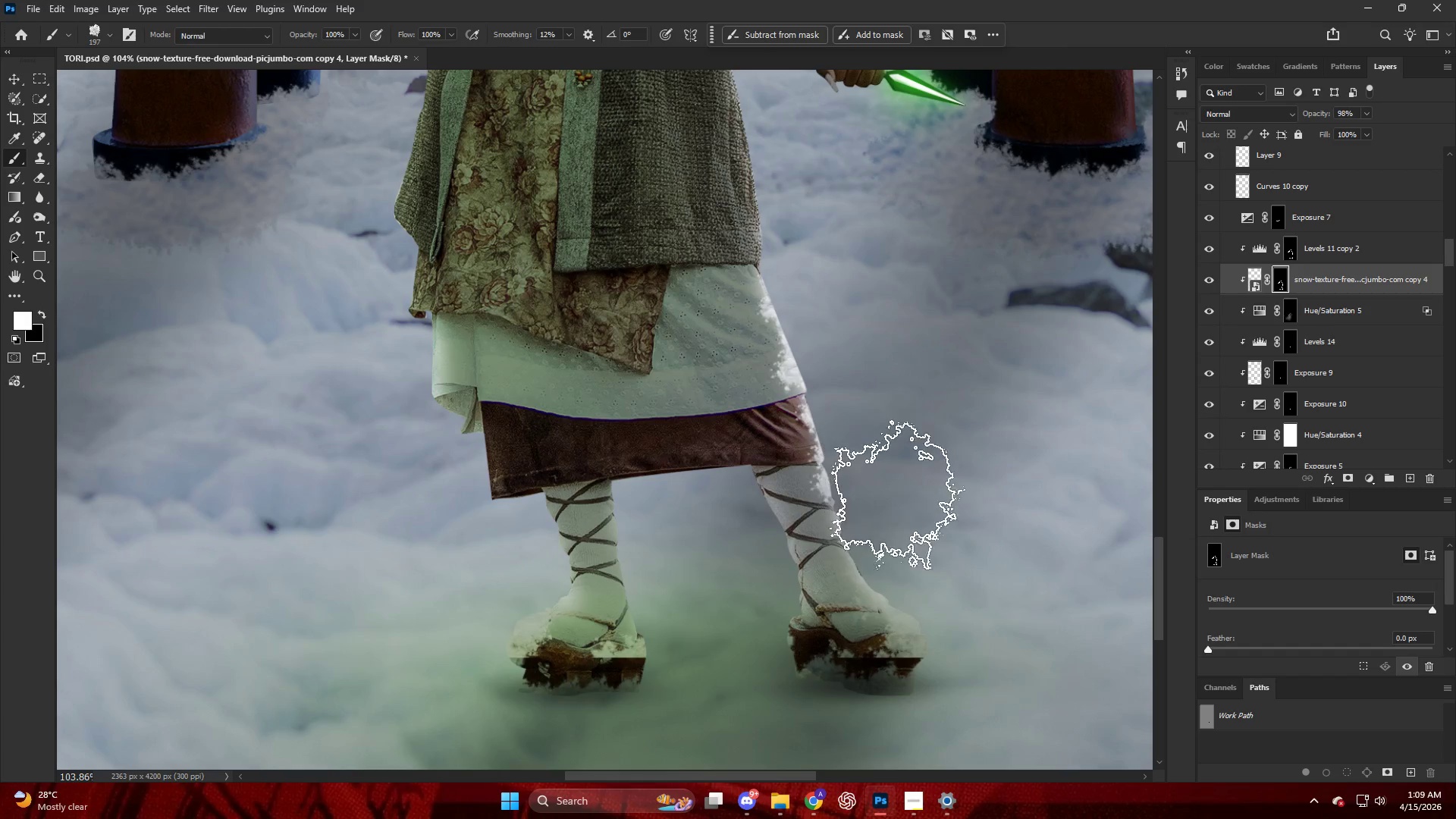 
left_click_drag(start_coordinate=[893, 489], to_coordinate=[899, 507])
 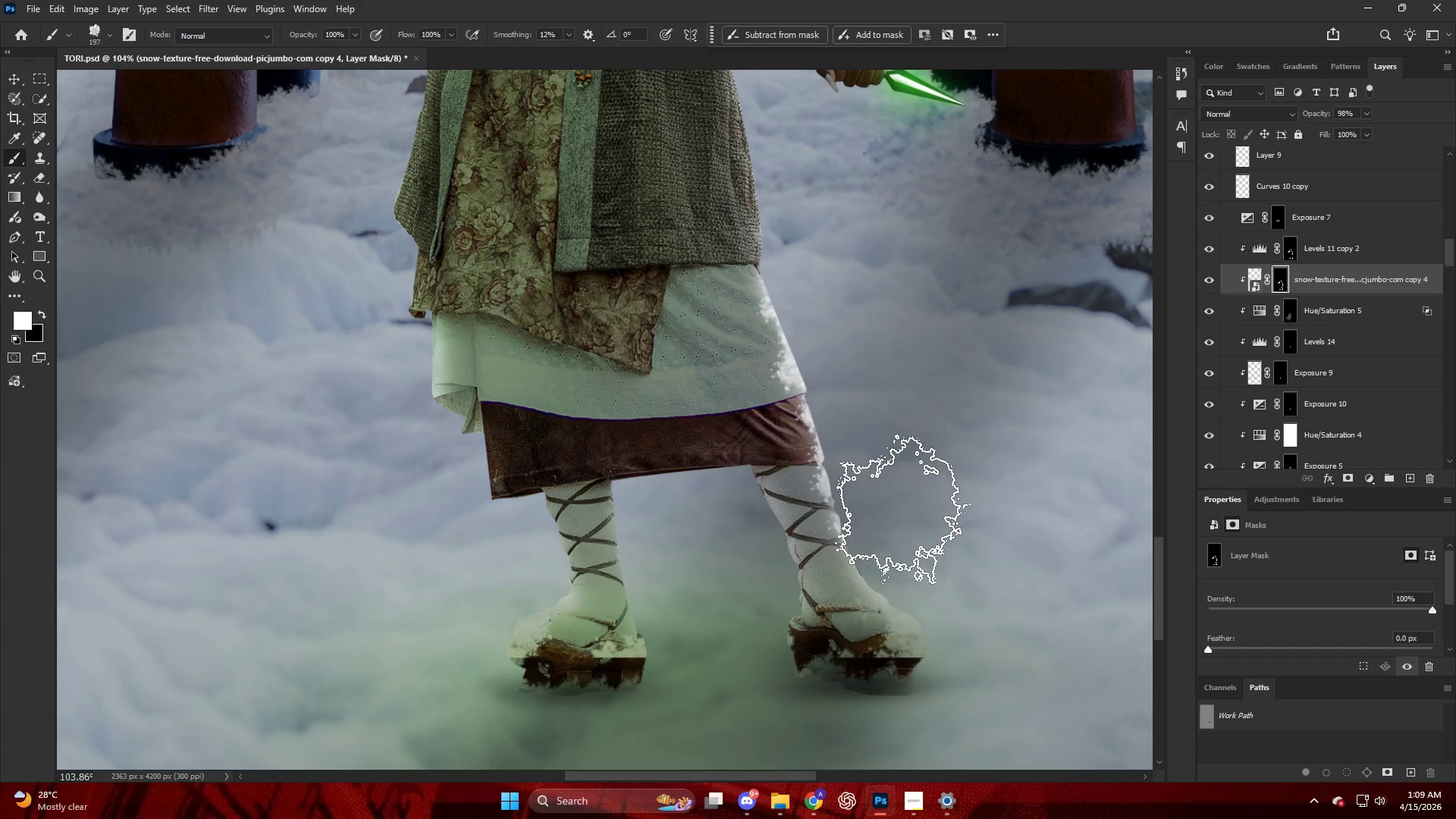 
left_click_drag(start_coordinate=[902, 519], to_coordinate=[908, 530])
 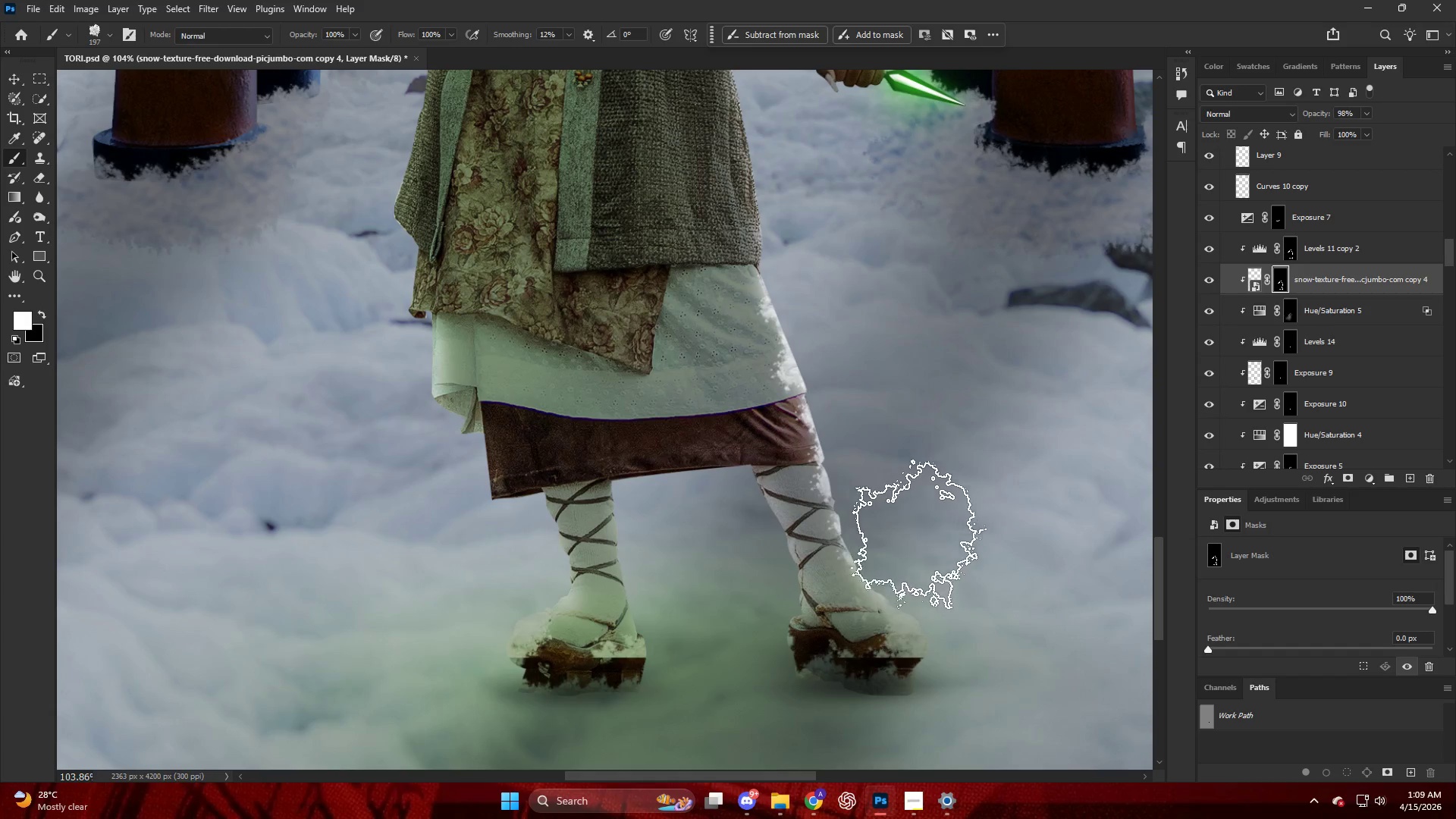 
left_click_drag(start_coordinate=[920, 546], to_coordinate=[929, 558])
 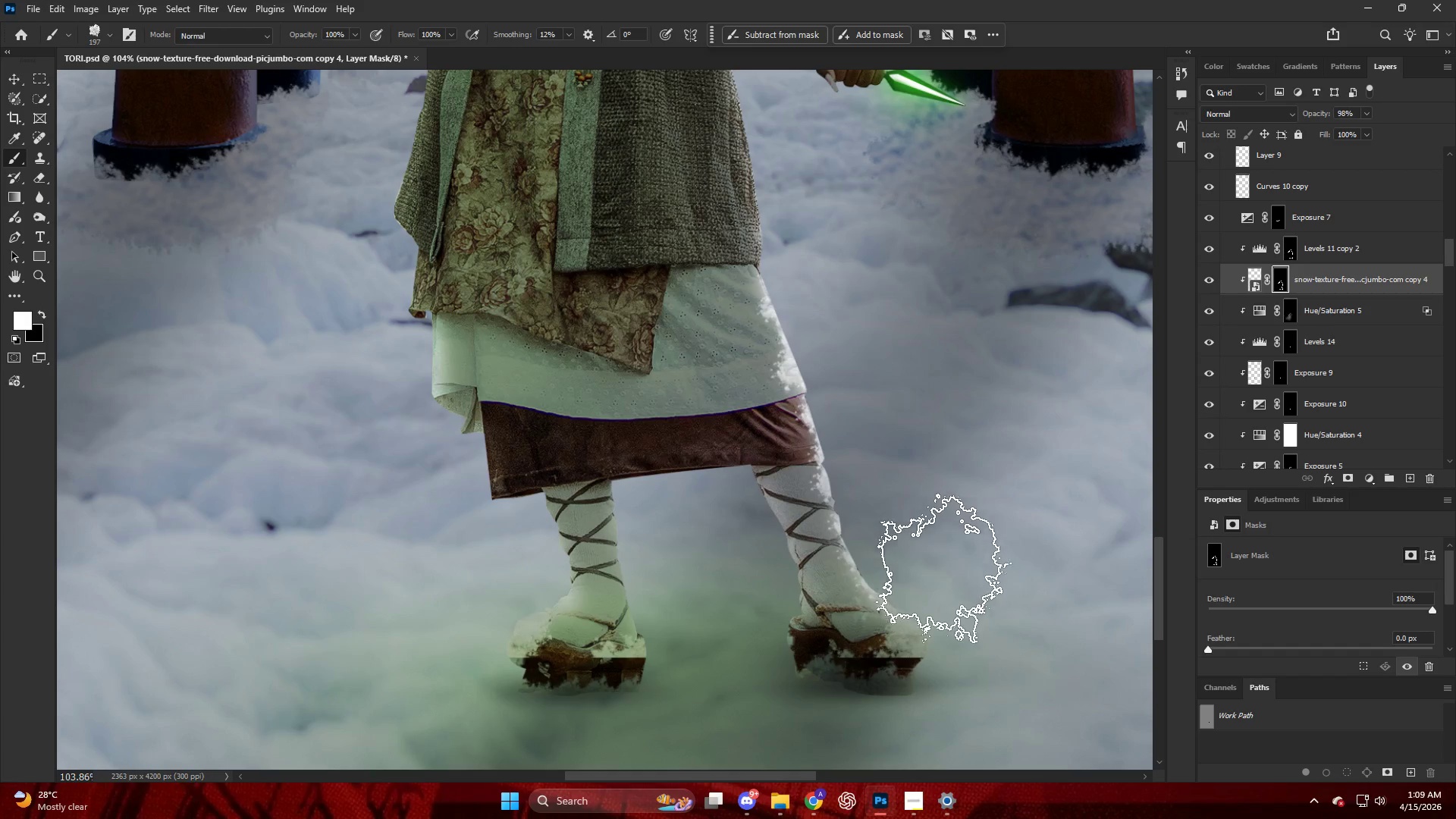 
left_click_drag(start_coordinate=[938, 566], to_coordinate=[962, 579])
 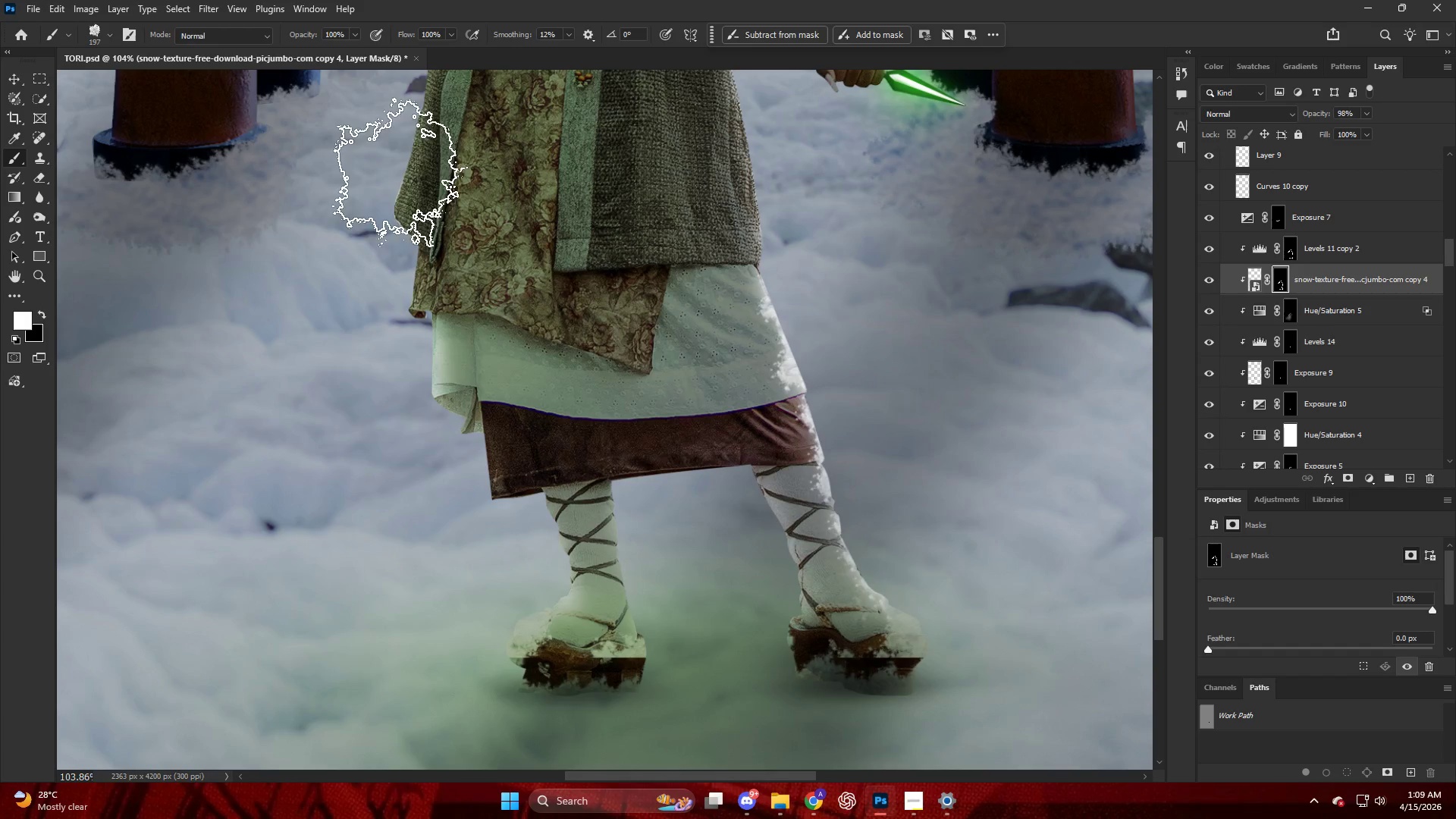 
left_click_drag(start_coordinate=[364, 194], to_coordinate=[361, 227])
 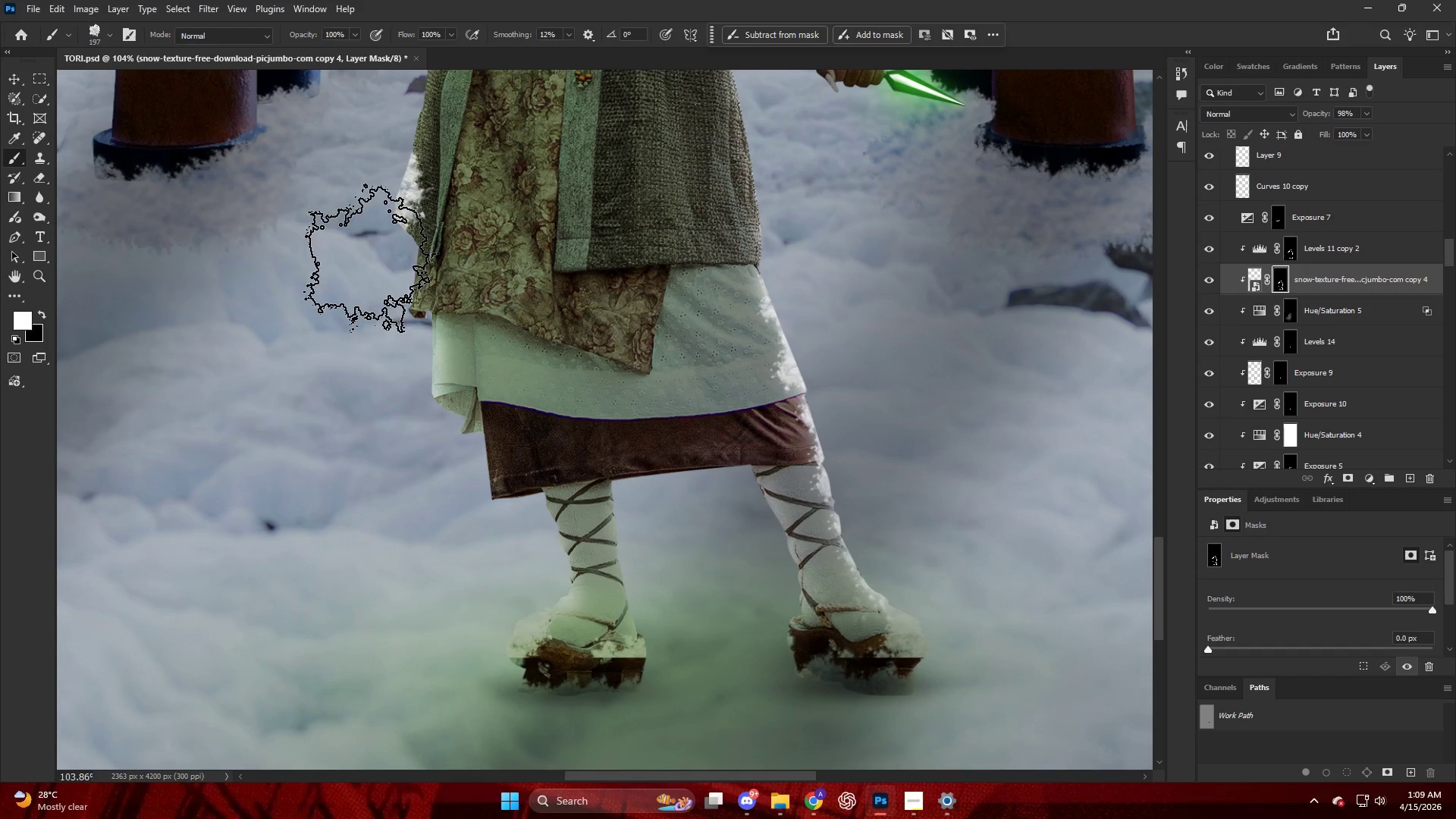 
left_click_drag(start_coordinate=[372, 266], to_coordinate=[381, 297])
 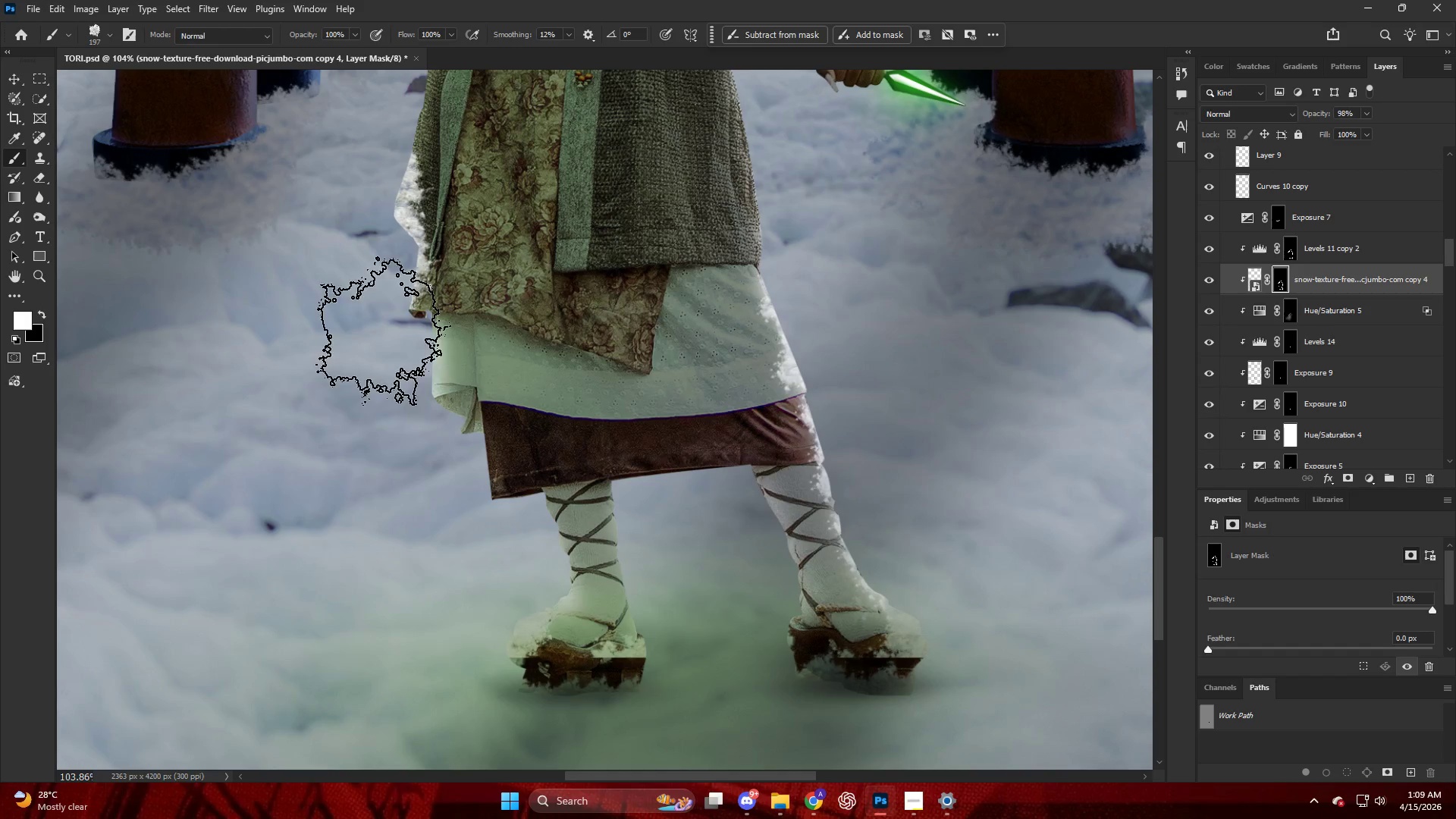 
left_click_drag(start_coordinate=[381, 332], to_coordinate=[380, 366])
 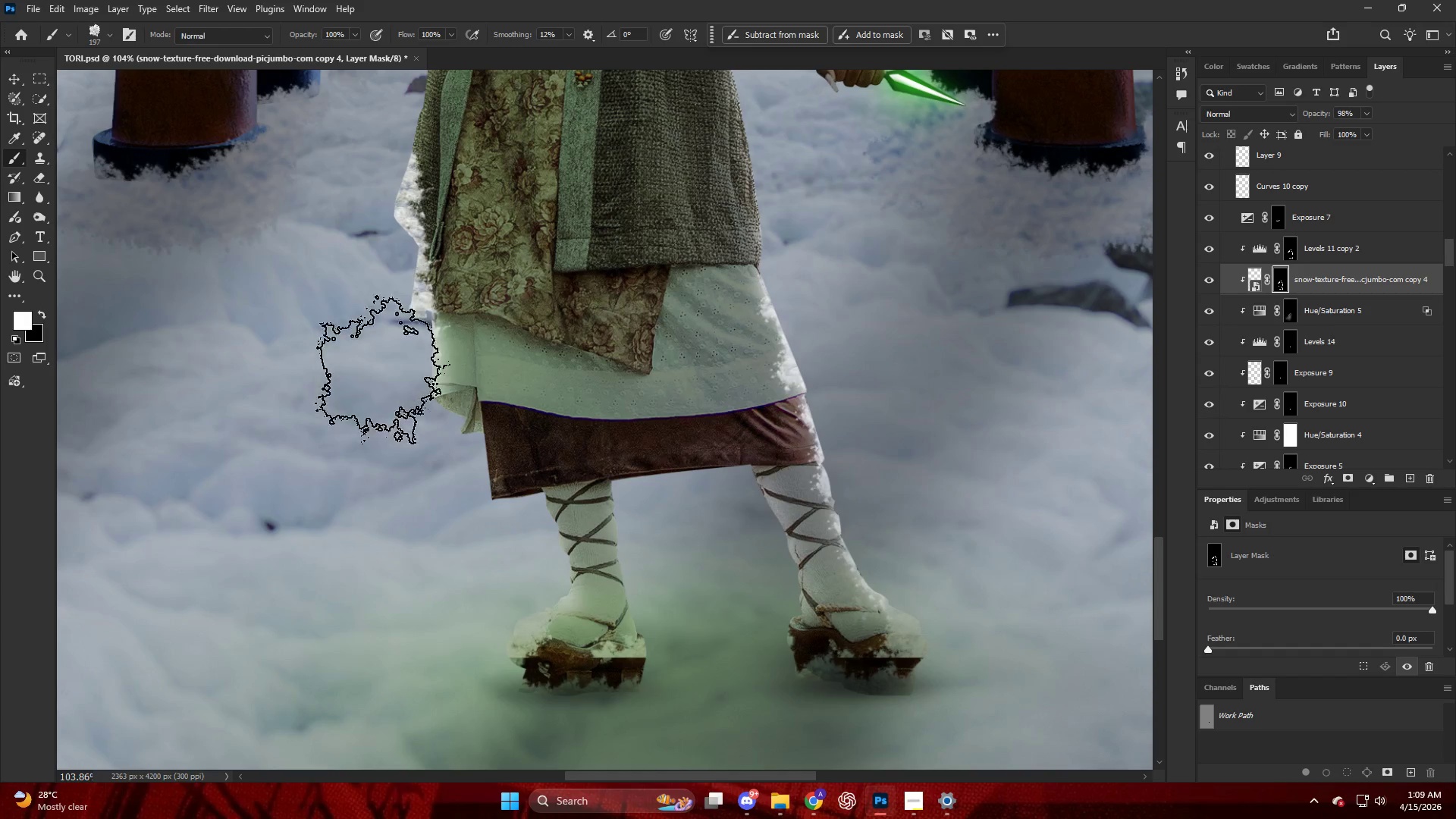 
left_click_drag(start_coordinate=[383, 384], to_coordinate=[388, 416])
 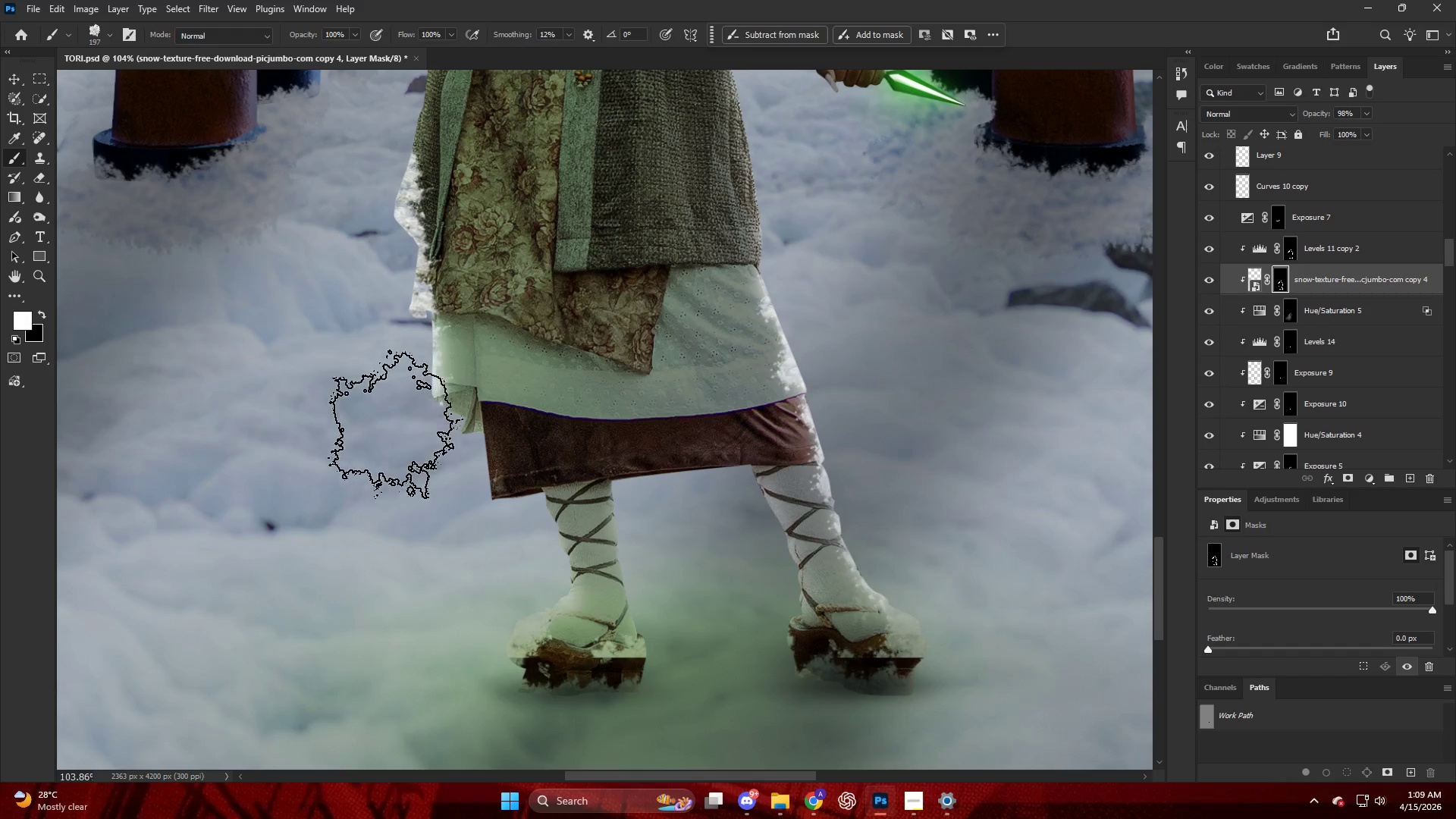 
left_click_drag(start_coordinate=[406, 448], to_coordinate=[420, 481])
 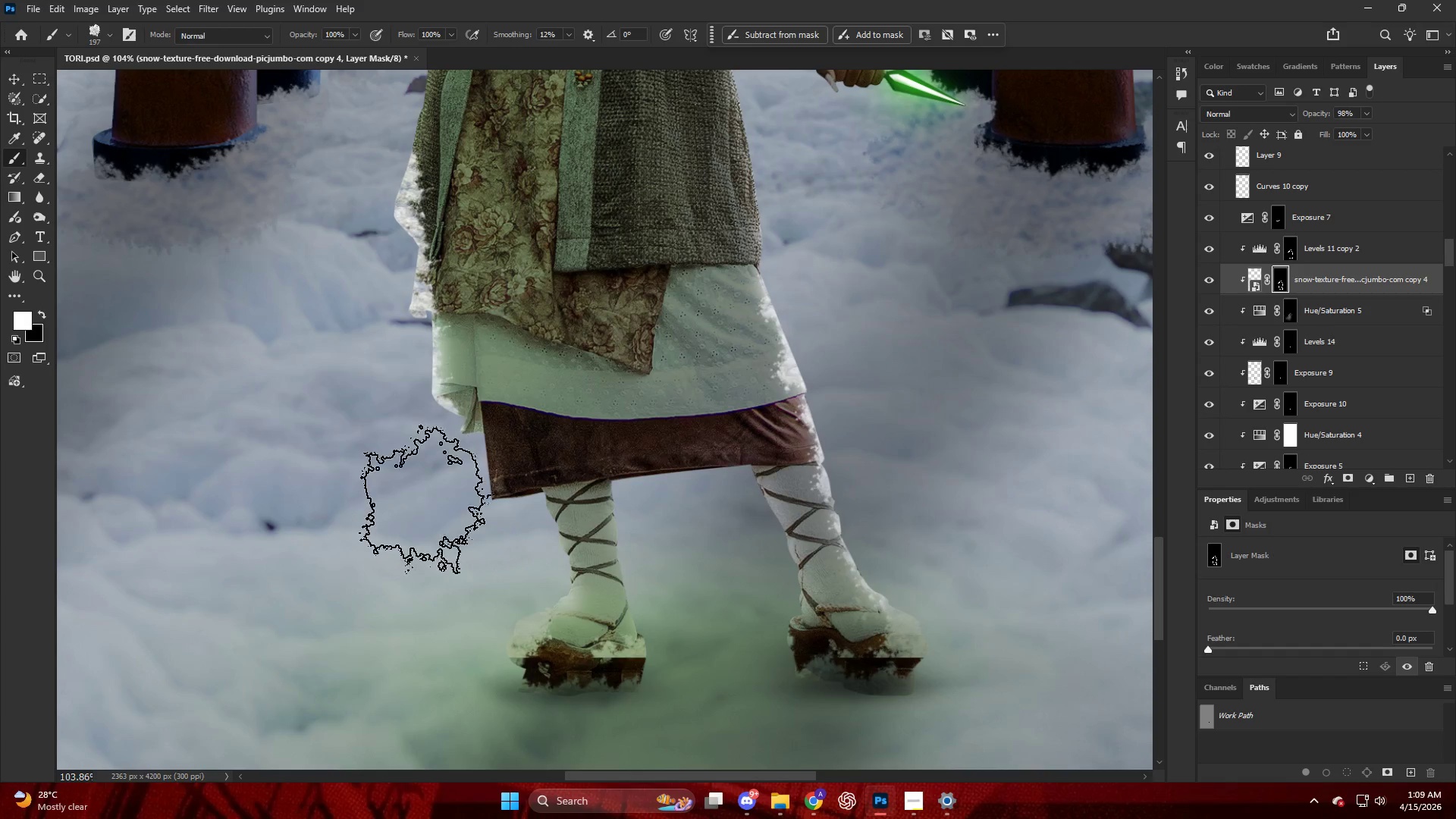 
left_click_drag(start_coordinate=[424, 494], to_coordinate=[422, 507])
 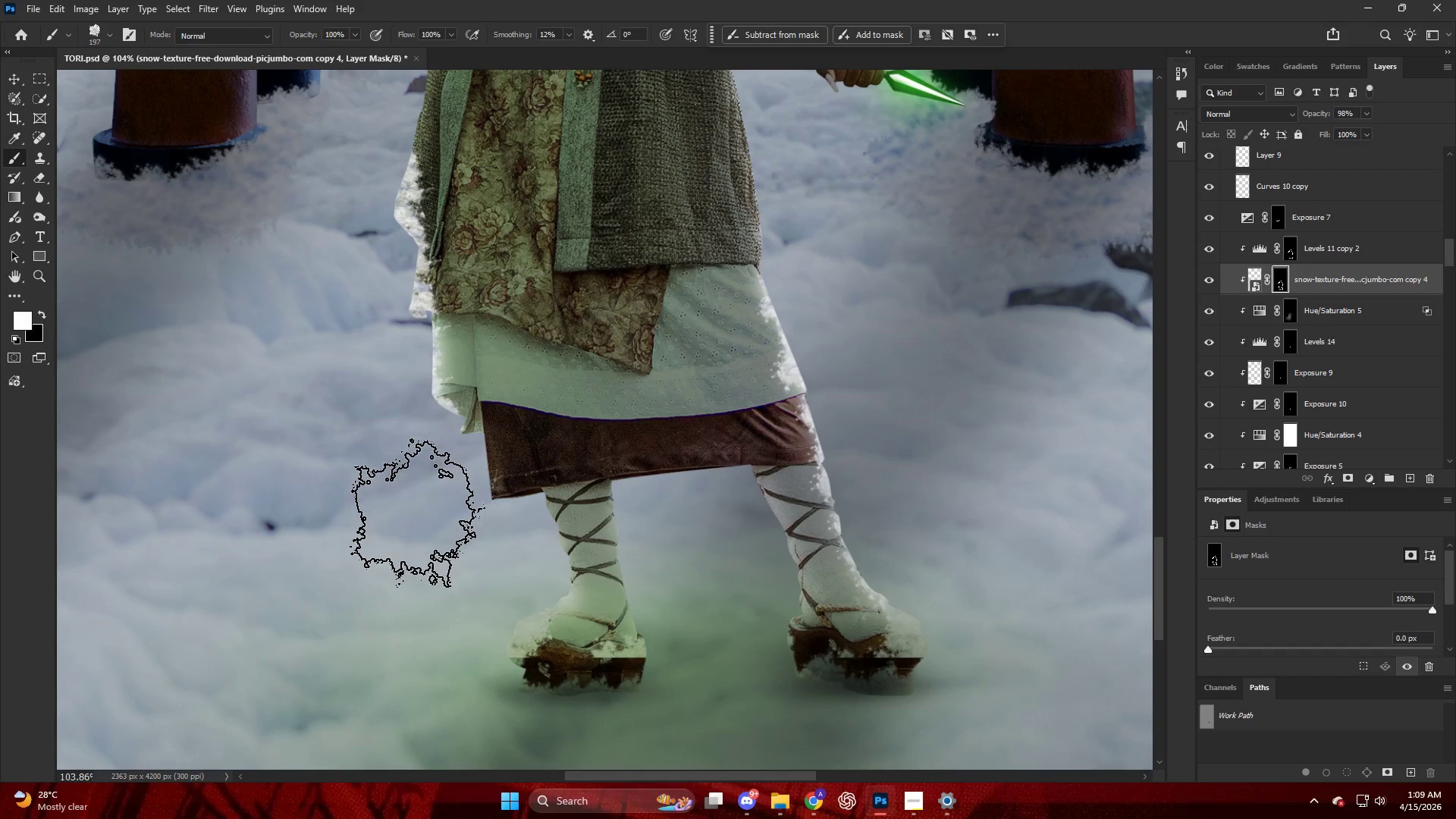 
key(Alt+AltLeft)
 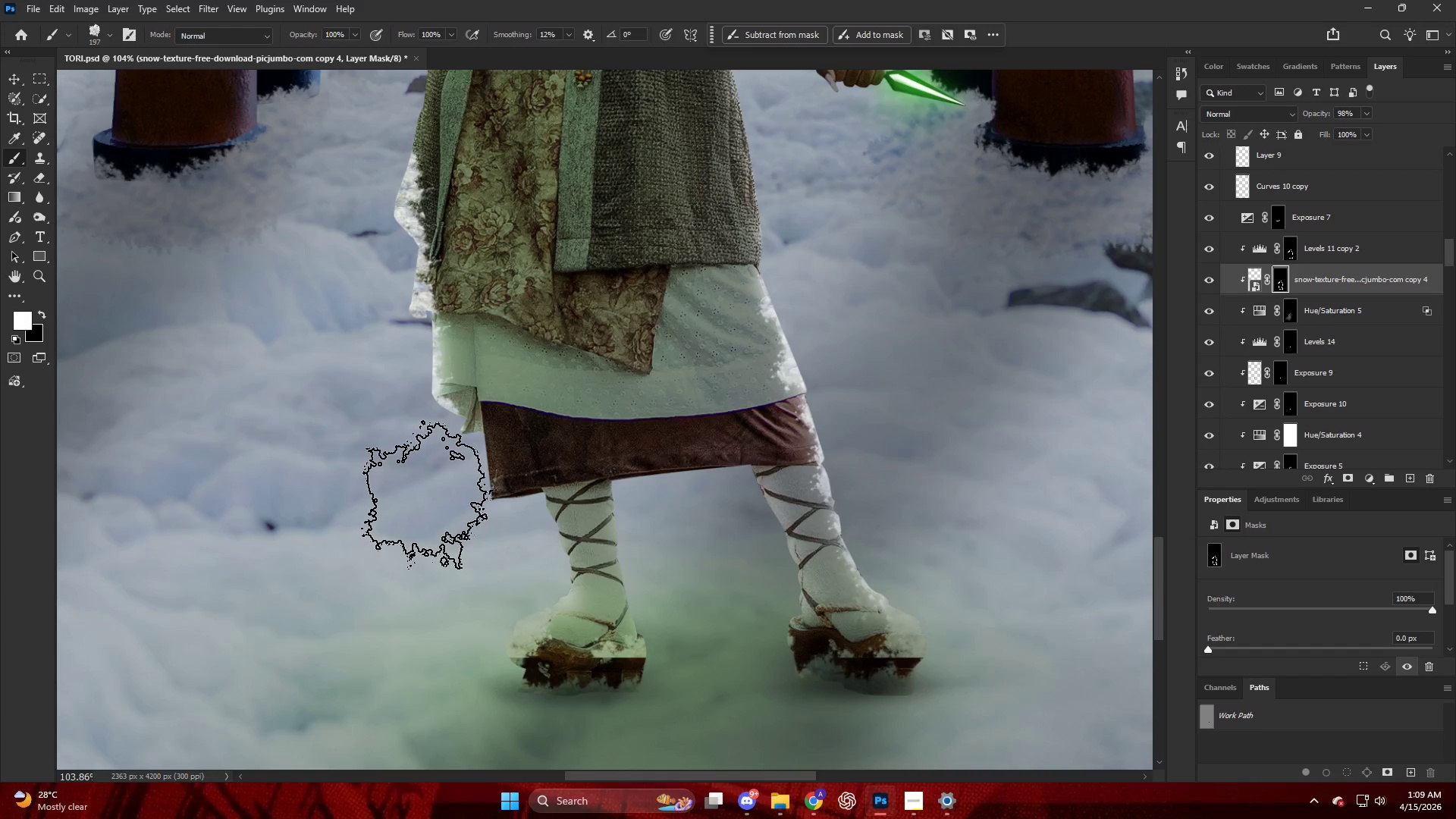 
hold_key(key=AltLeft, duration=0.41)
scroll: coordinate [431, 453], scroll_direction: down, amount: 15.0
 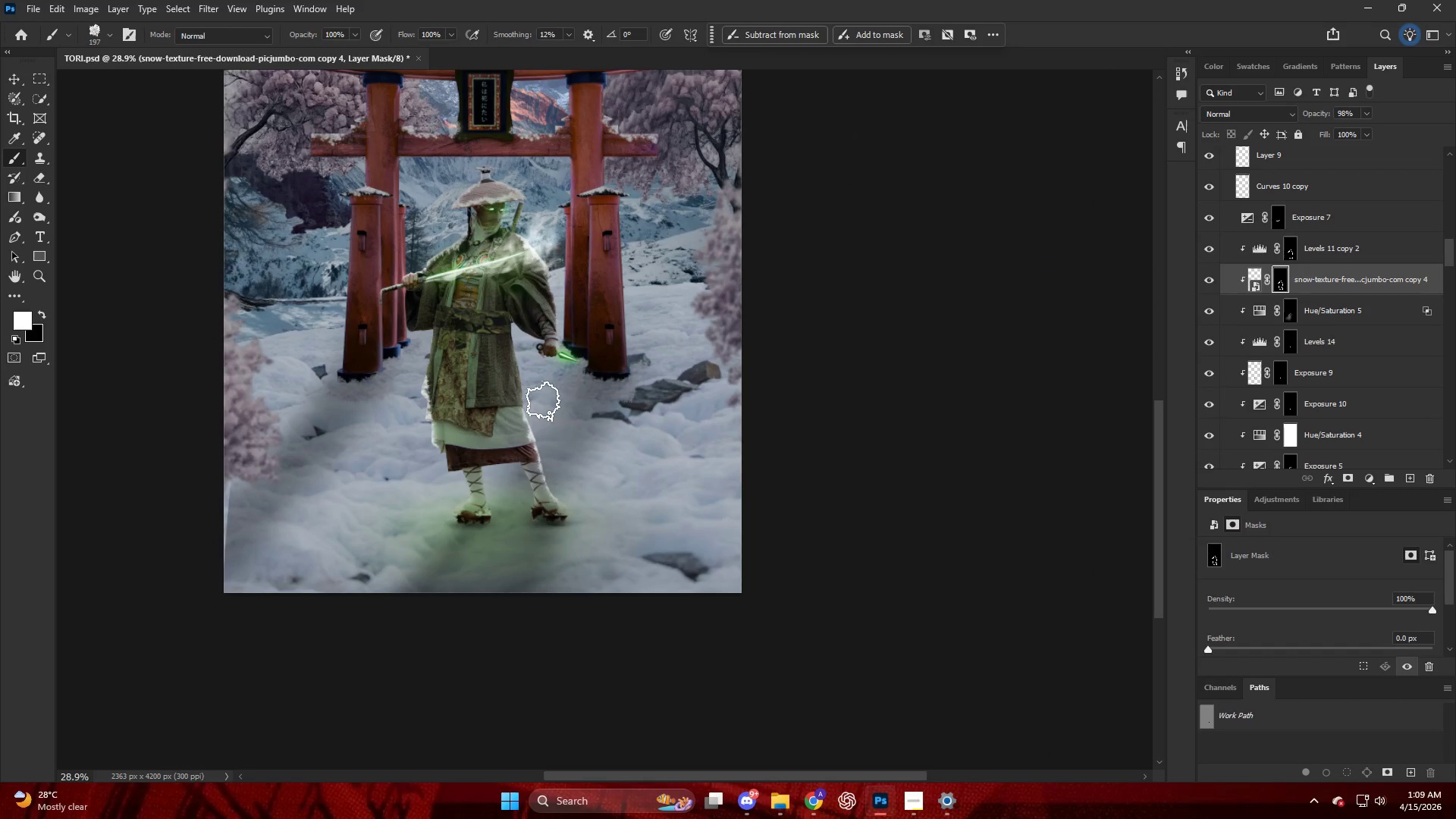 
hold_key(key=AltLeft, duration=0.72)
hold_key(key=AltLeft, duration=0.47)
scroll: coordinate [559, 560], scroll_direction: up, amount: 14.0
 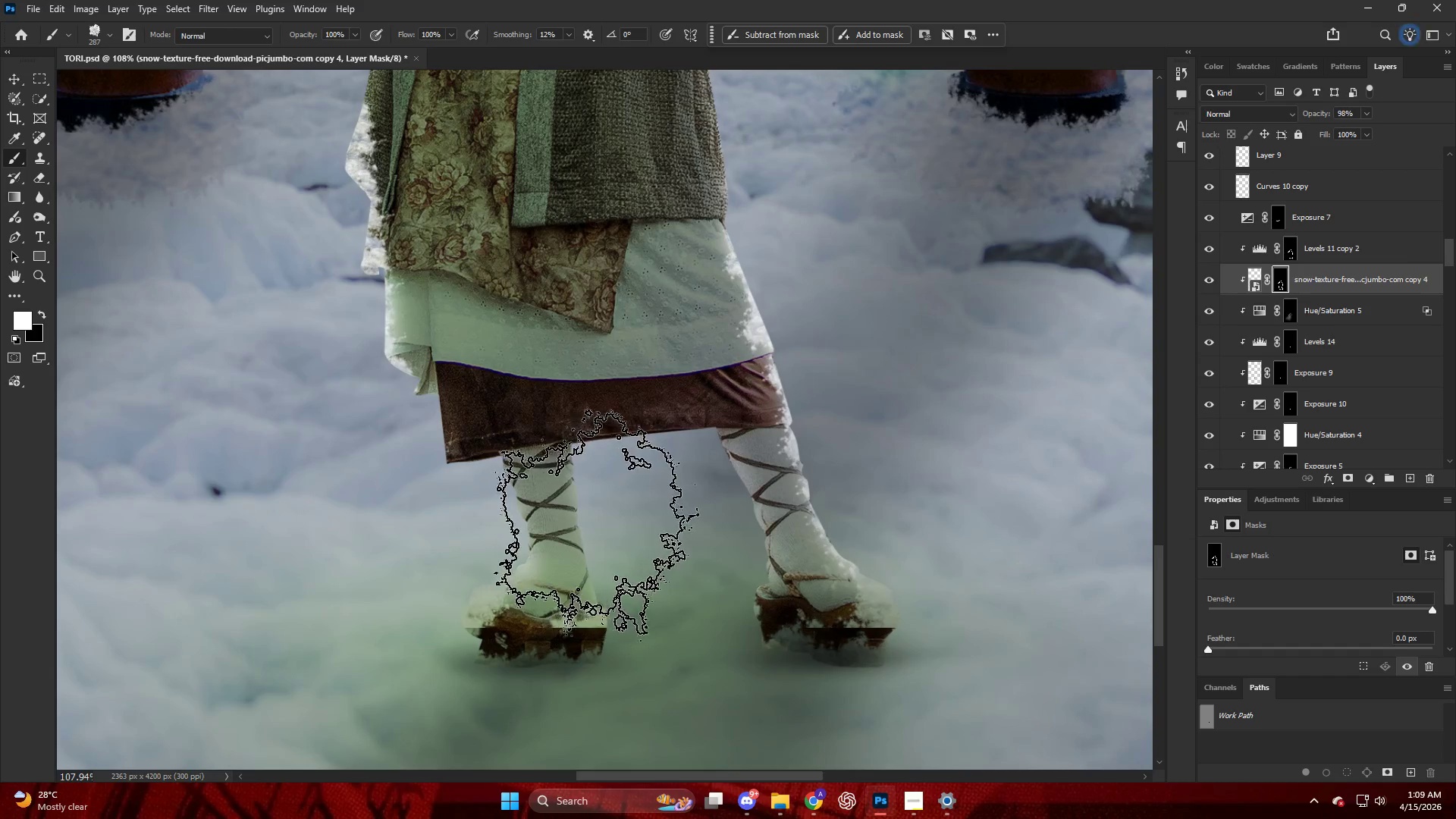 
key(Alt+AltLeft)
 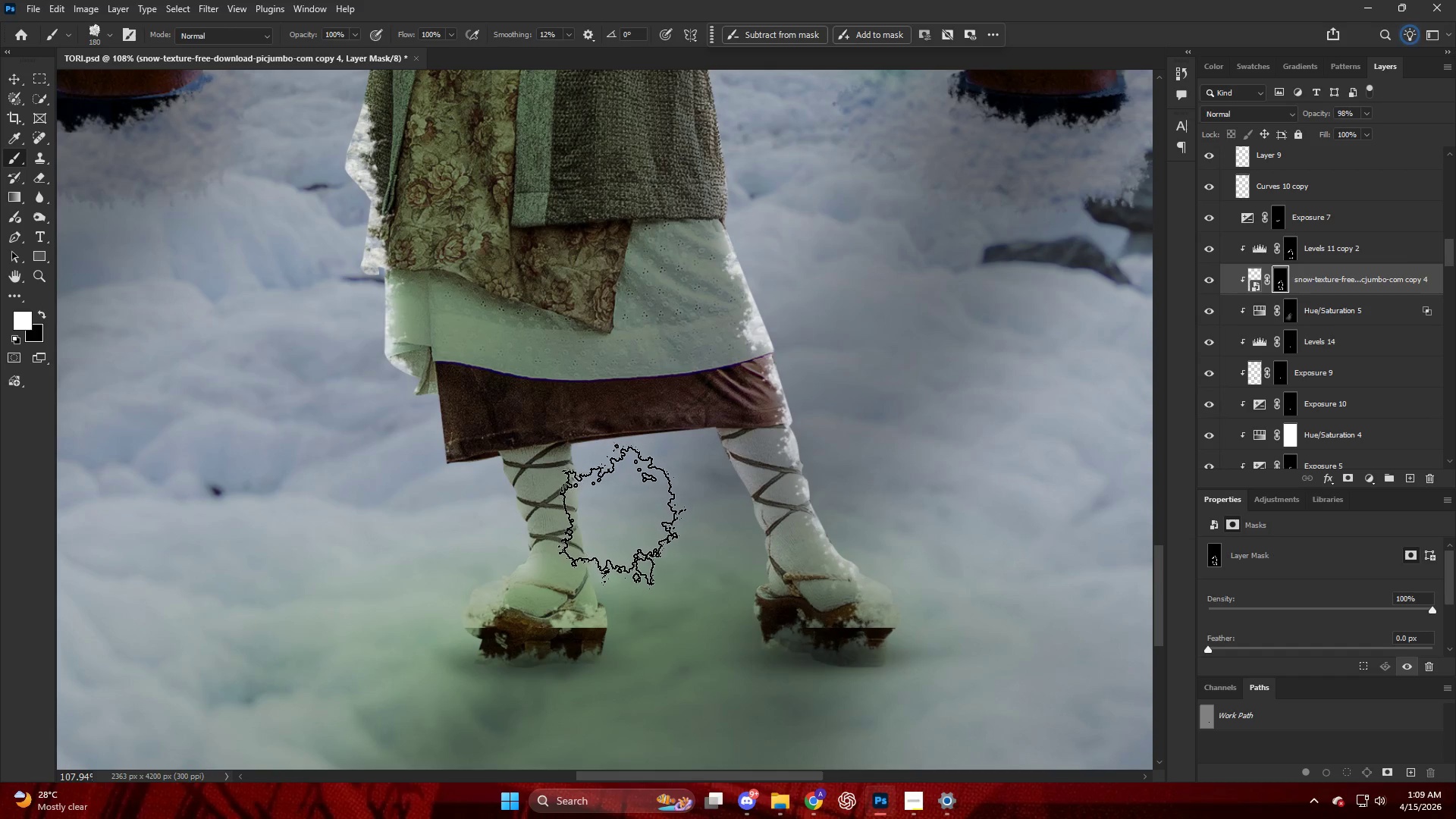 
left_click_drag(start_coordinate=[630, 559], to_coordinate=[634, 571])
 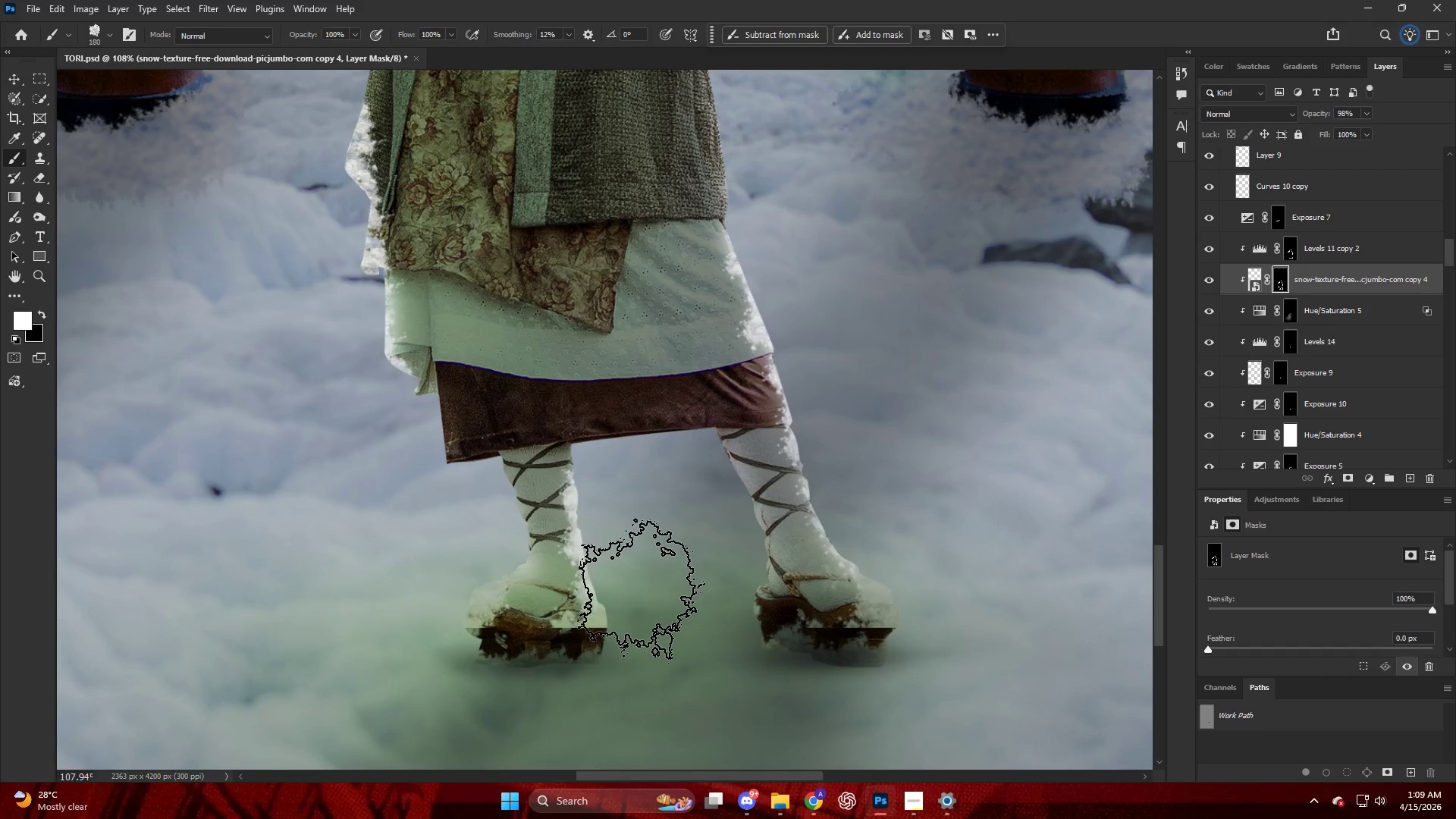 
triple_click([639, 590])
 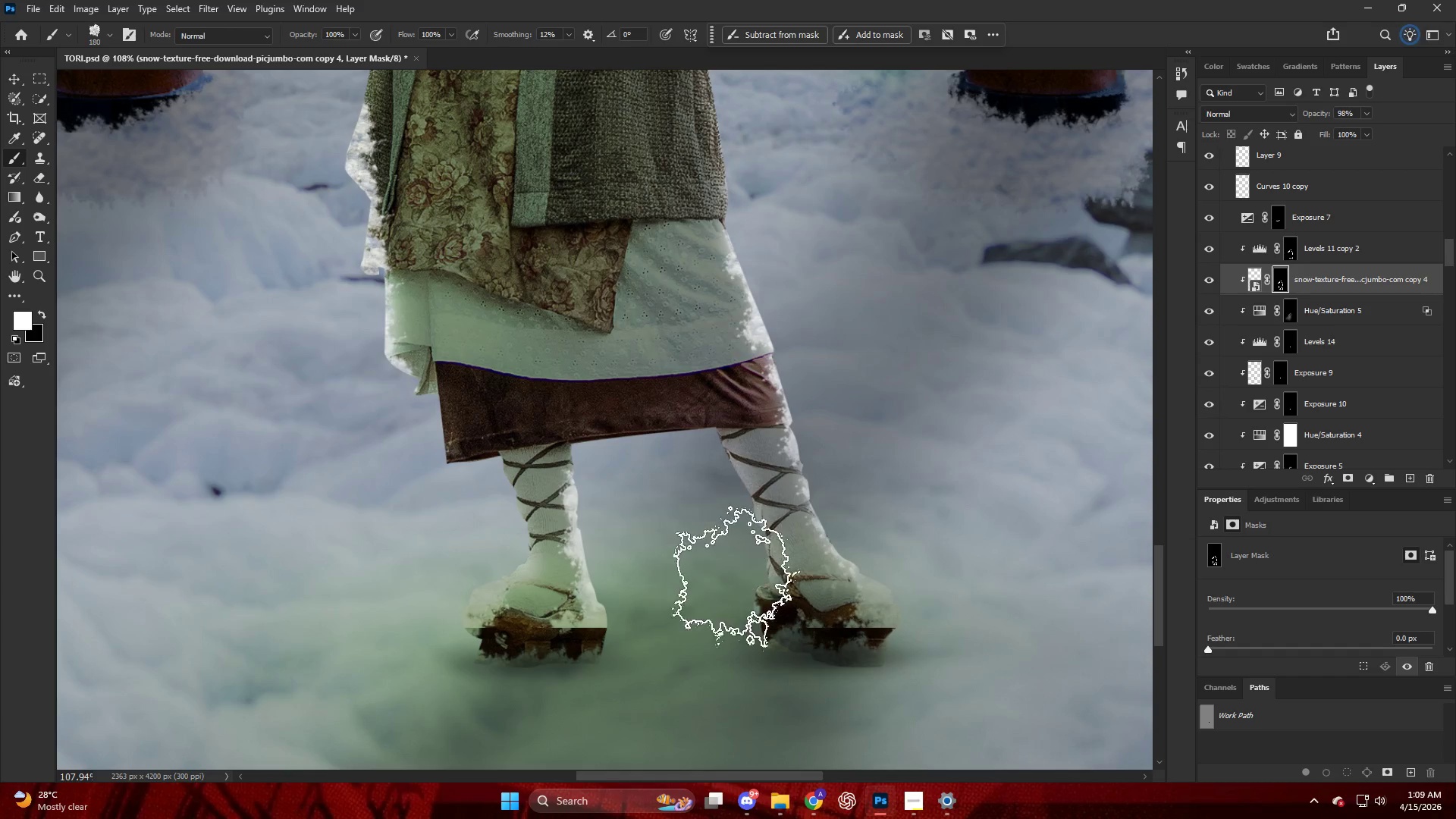 
key(Alt+AltLeft)
 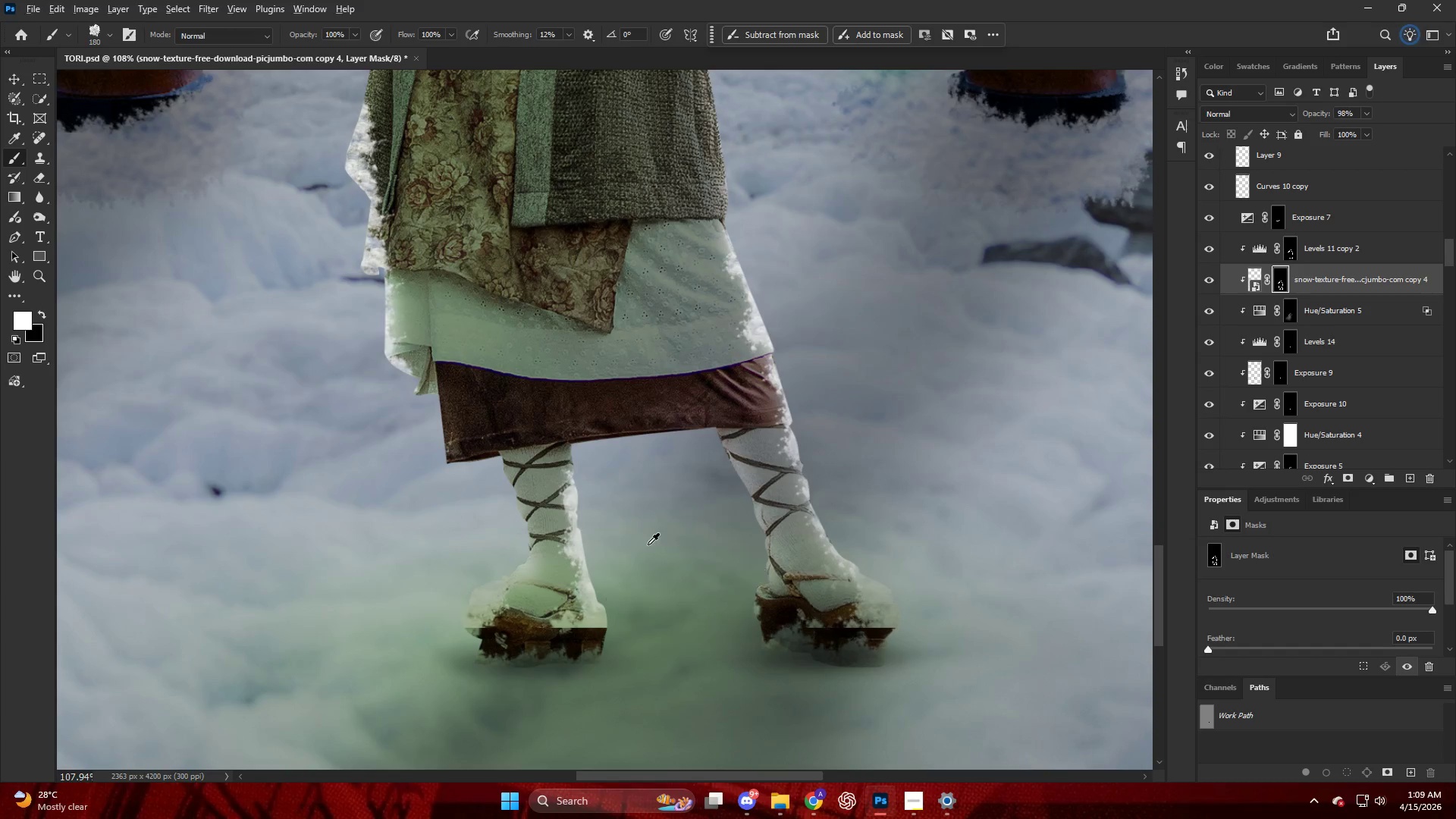 
hold_key(key=AltLeft, duration=0.39)
 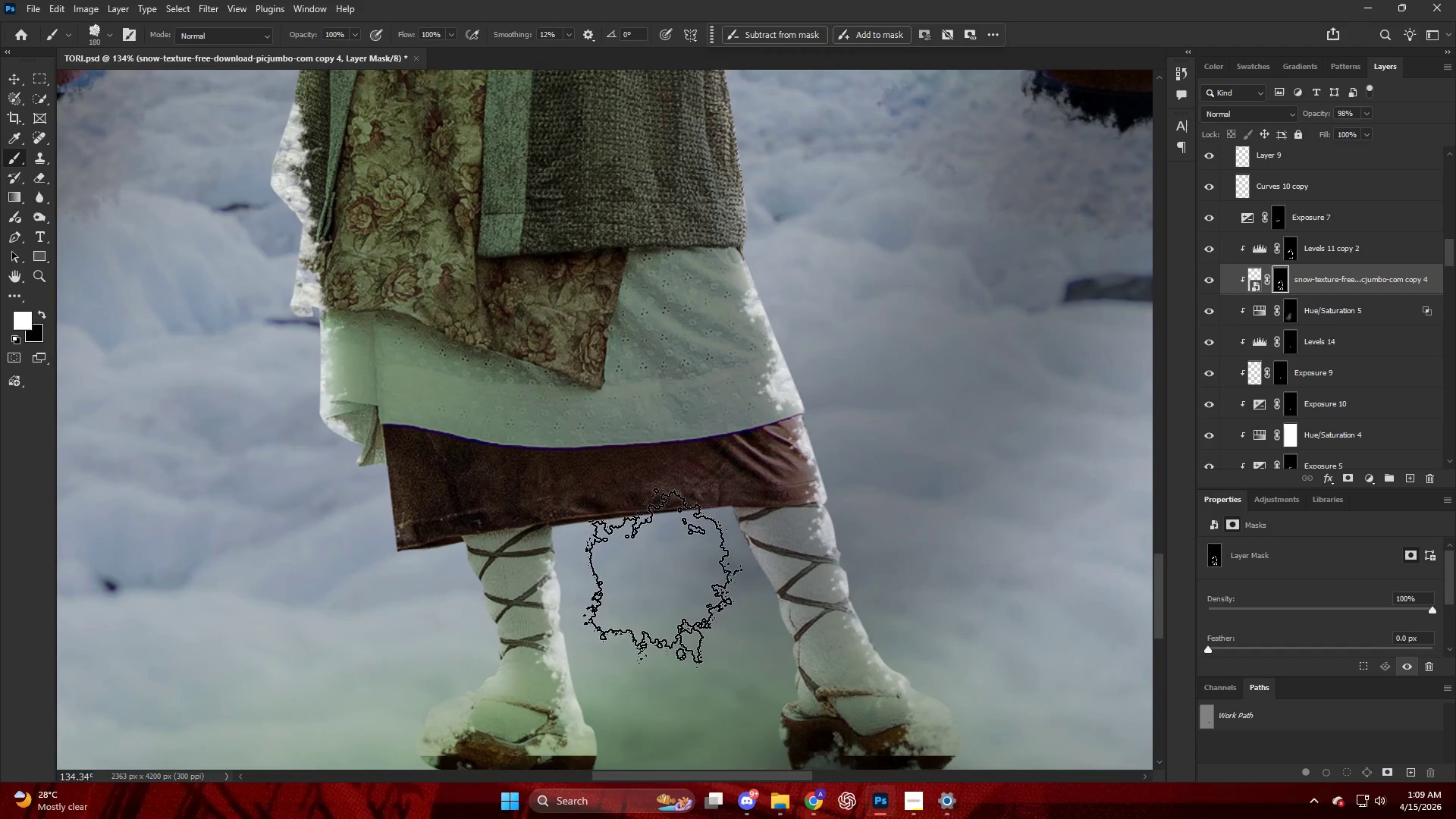 
key(Control+Z)
 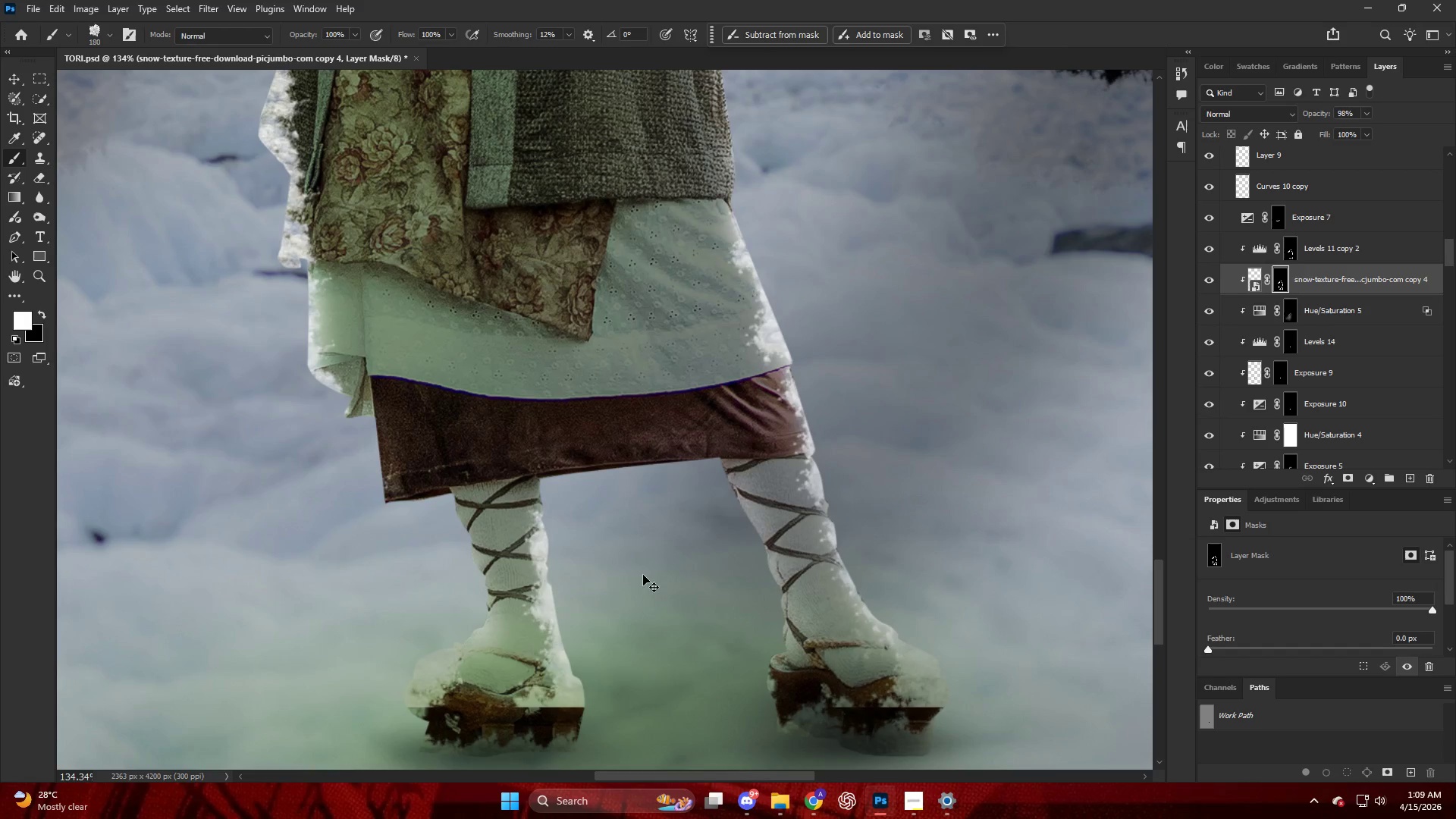 
key(Control+Z)
 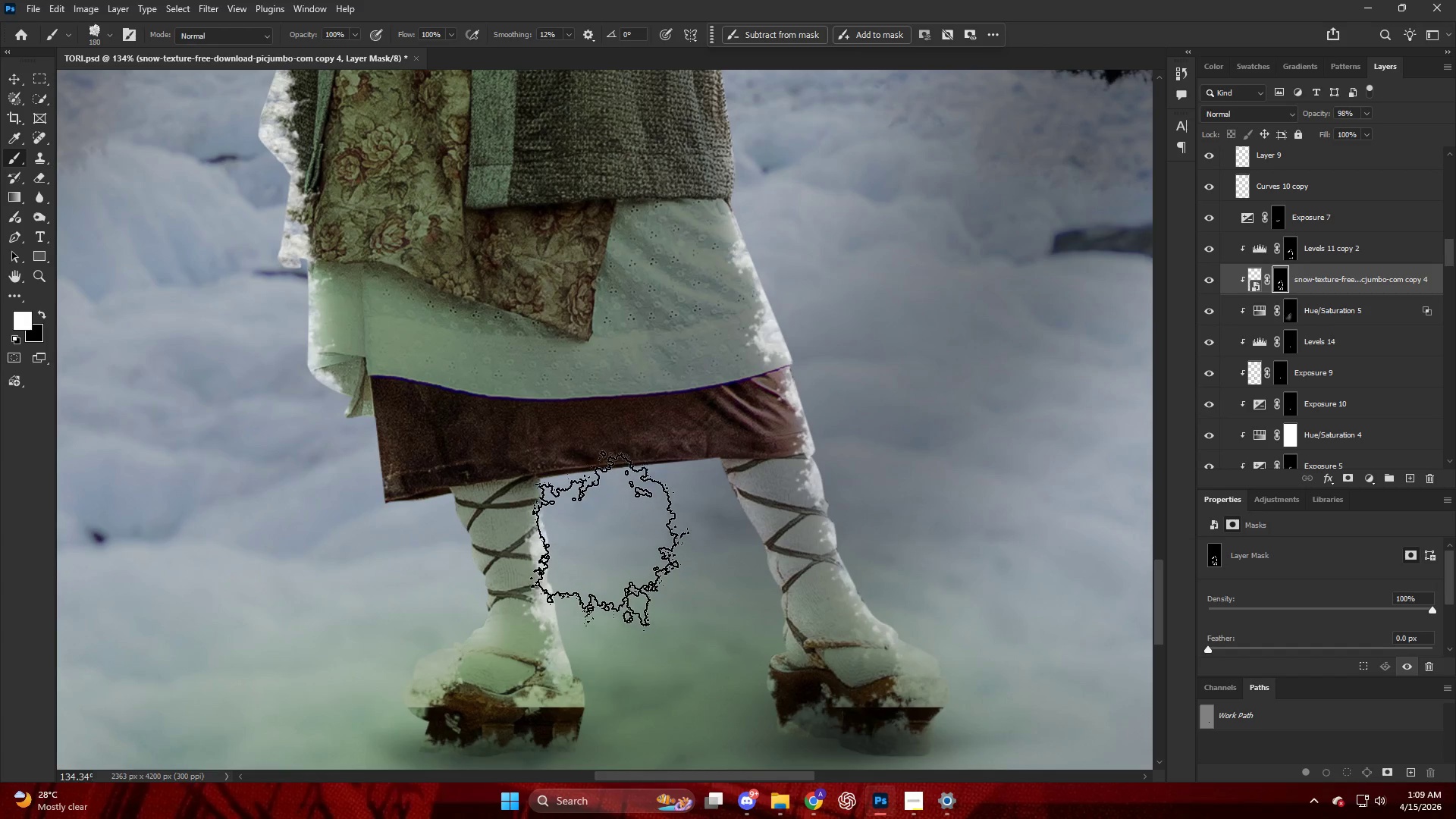 
scroll: coordinate [659, 577], scroll_direction: up, amount: 2.0
 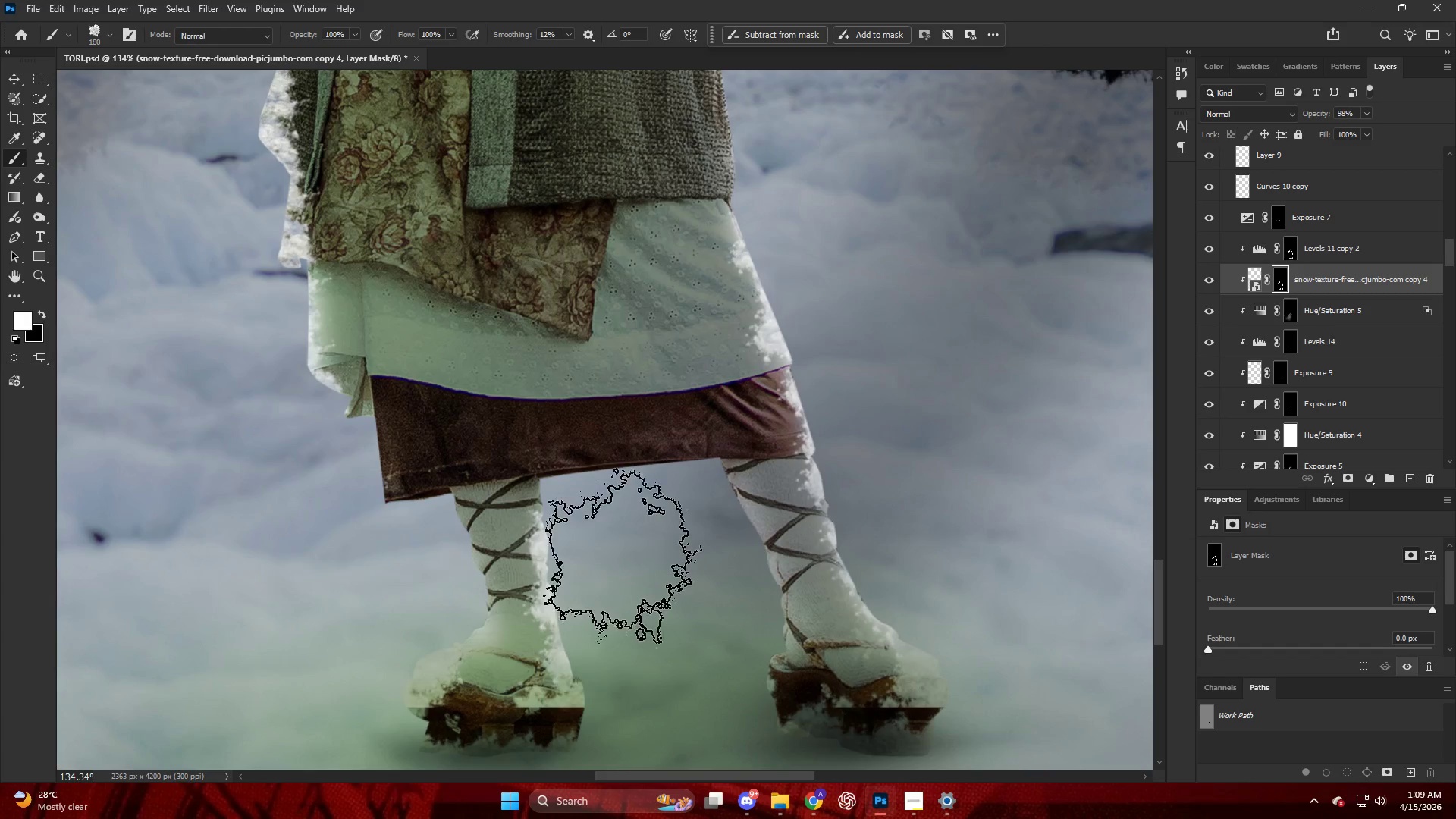 
key(Control+ControlLeft)
 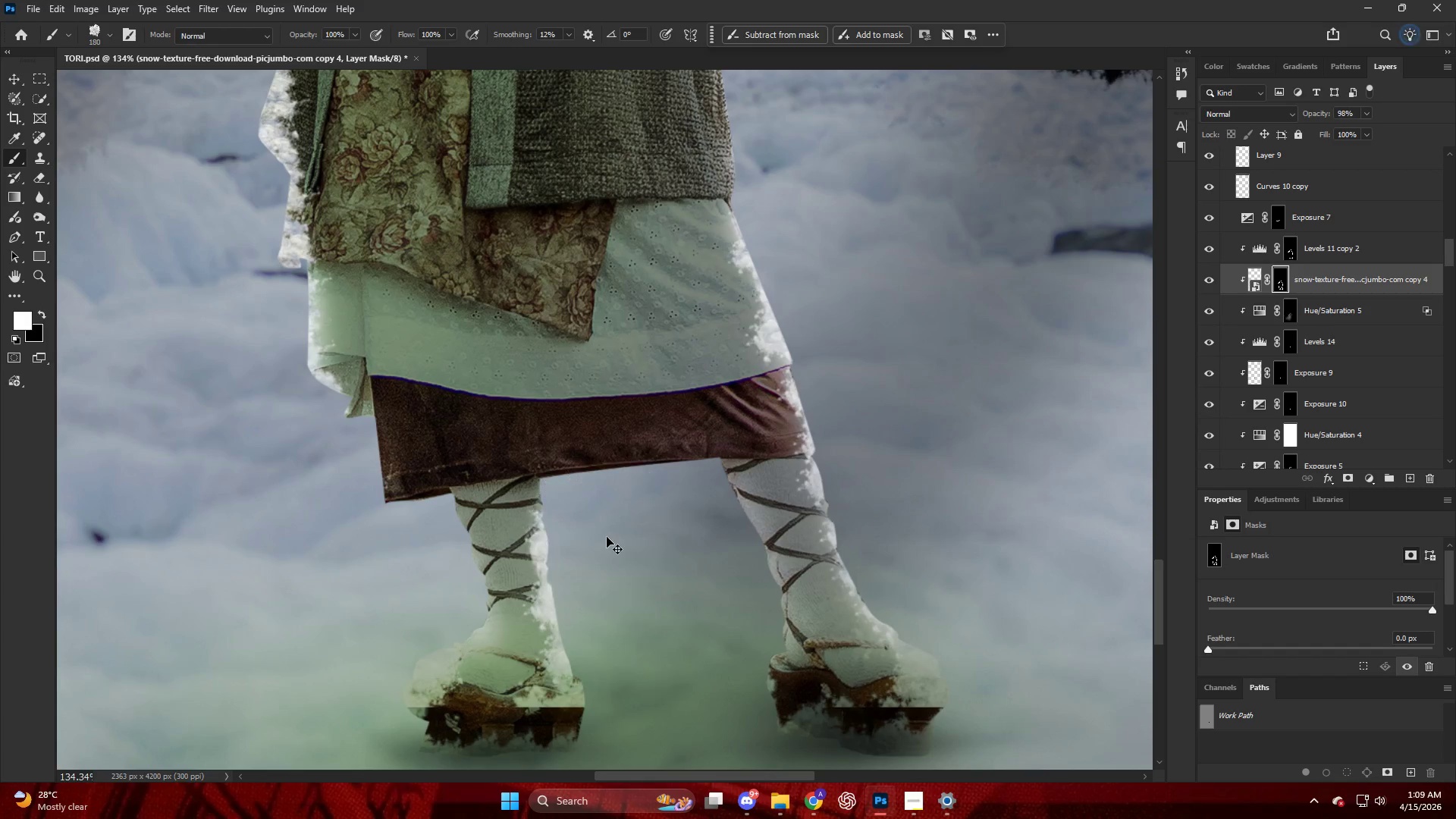 
key(Control+Z)
 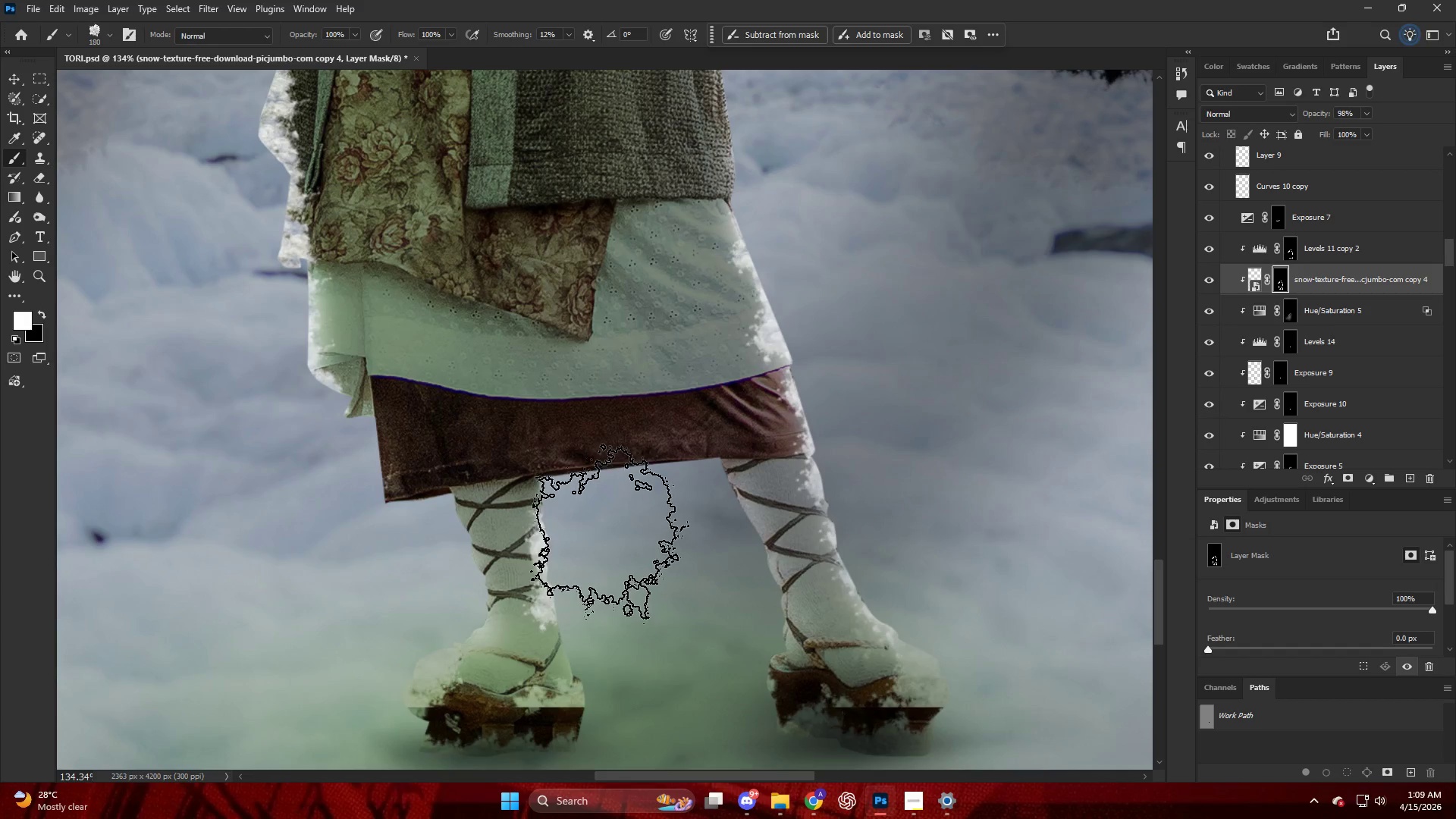 
left_click([607, 531])
 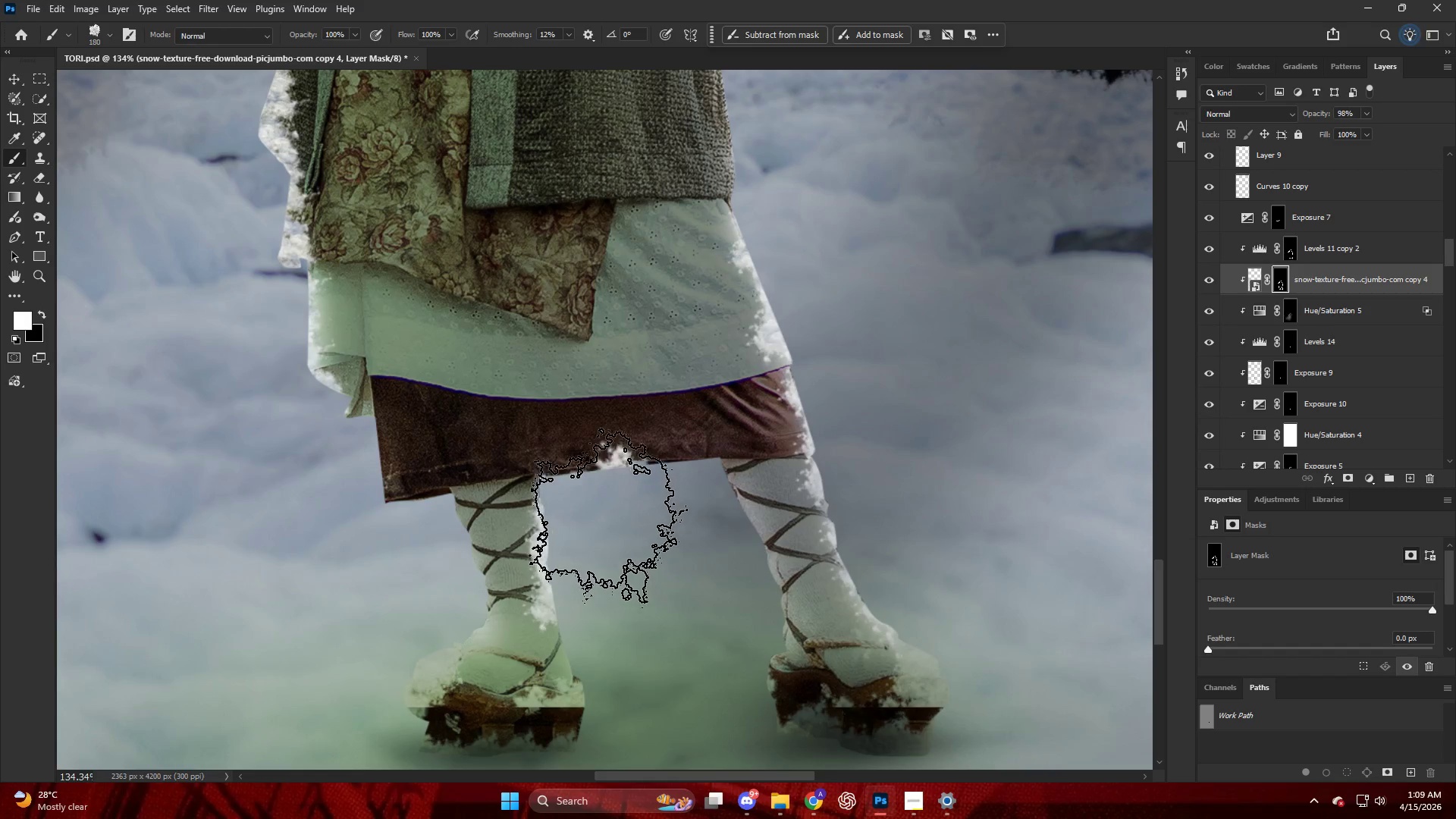 
hold_key(key=AltLeft, duration=0.75)
hold_key(key=AltLeft, duration=0.39)
scroll: coordinate [468, 376], scroll_direction: none, amount: 0.0
 